 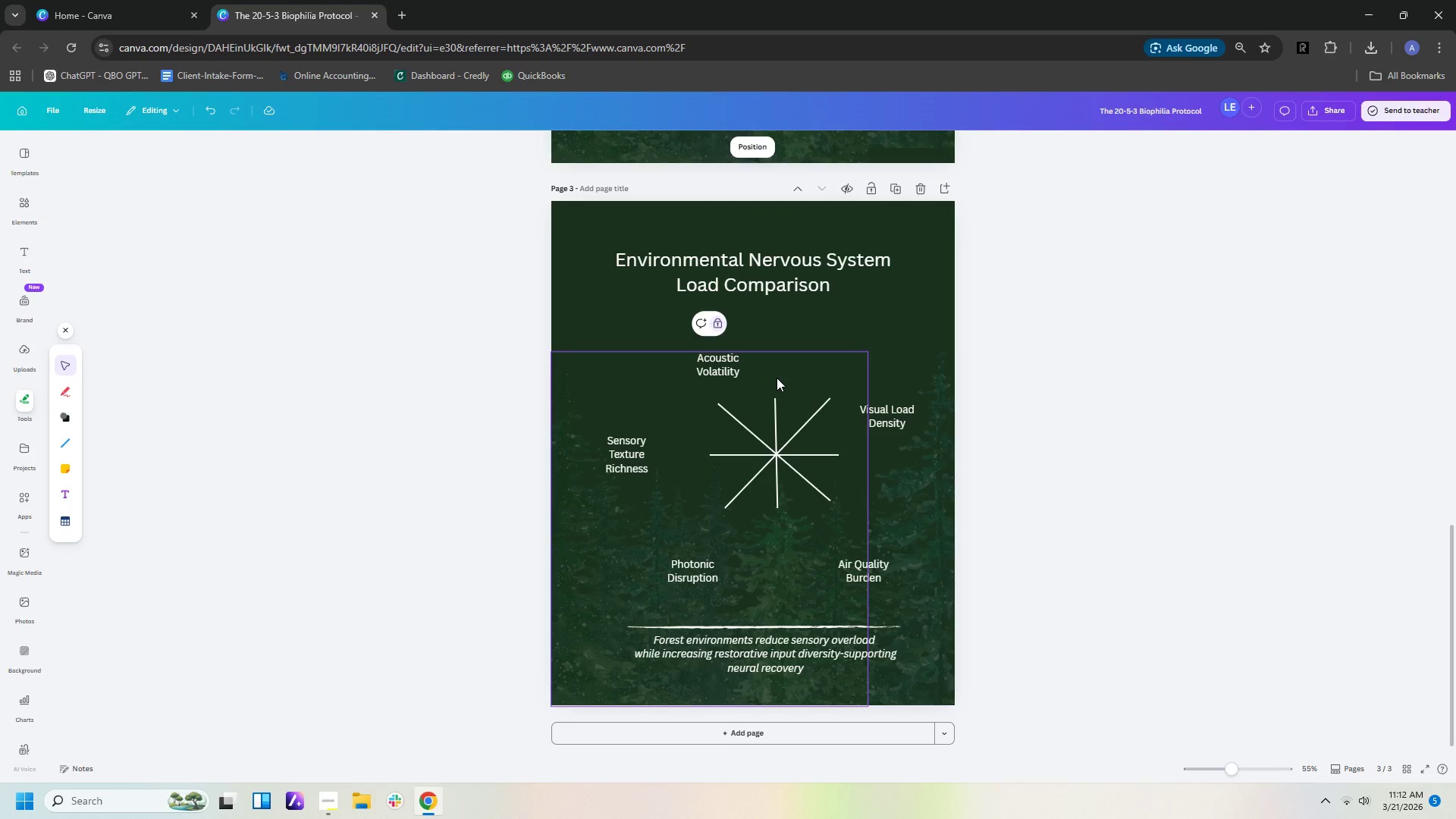 
left_click_drag(start_coordinate=[777, 378], to_coordinate=[734, 390])
 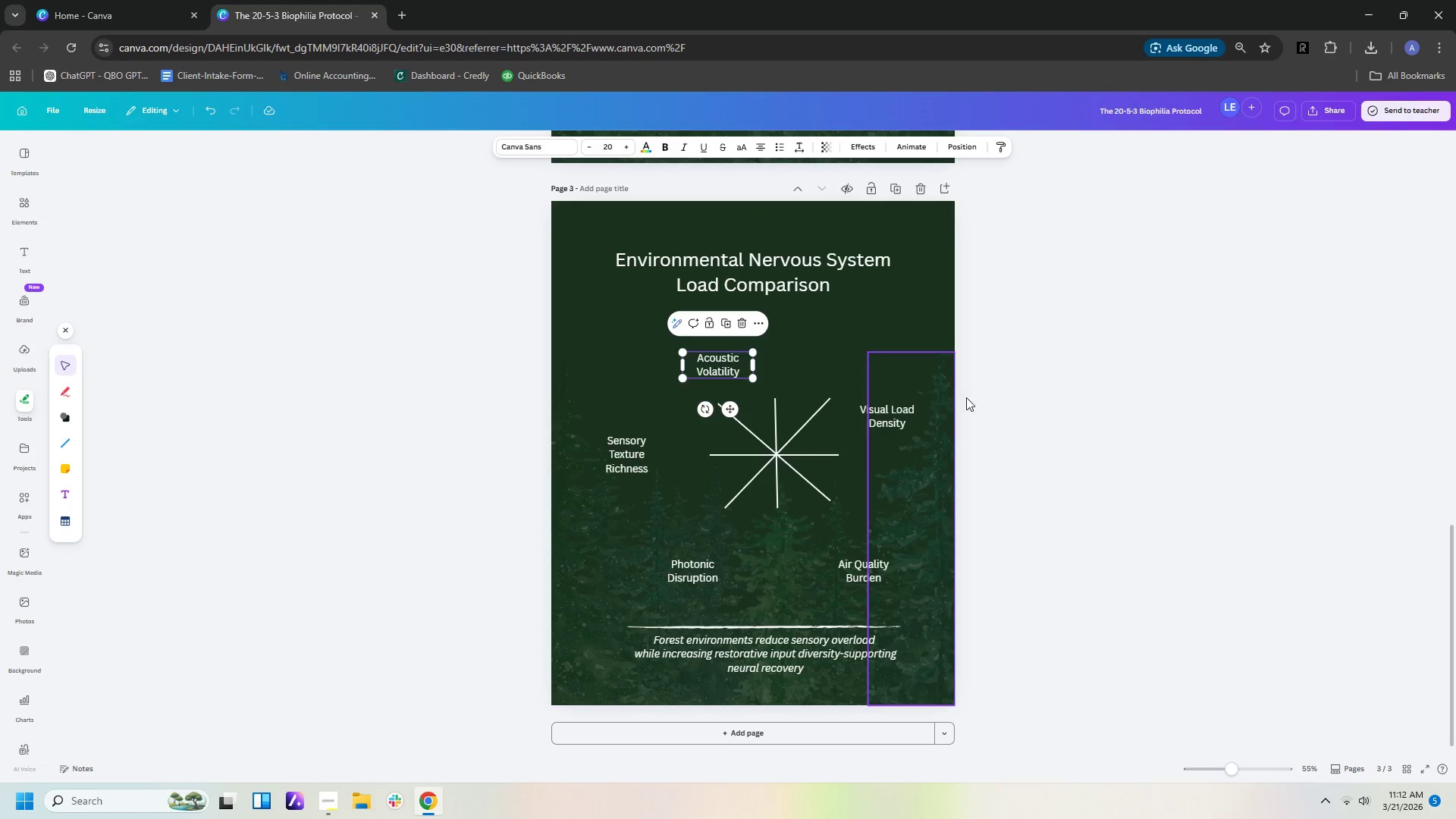 
left_click([1001, 402])
 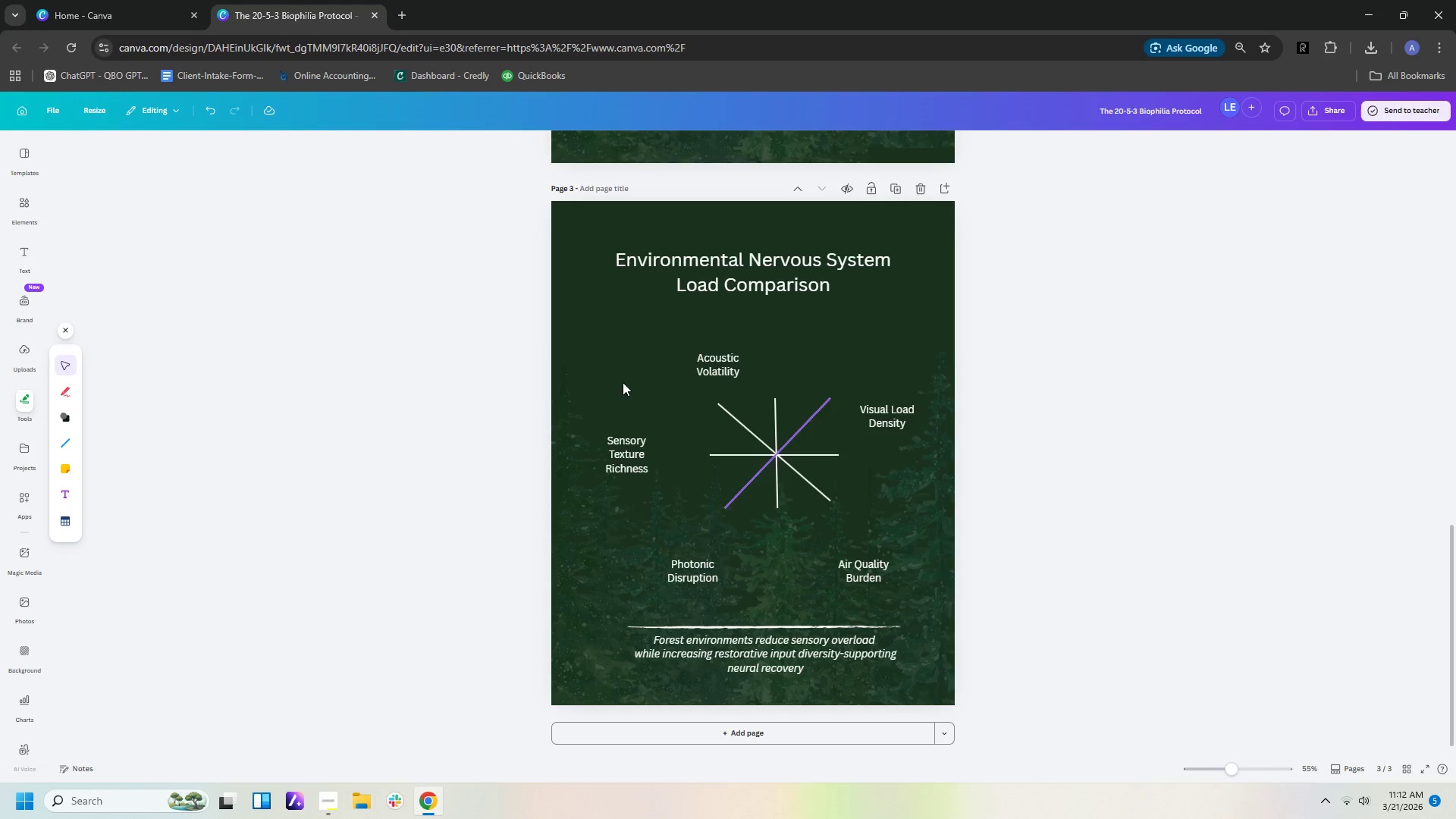 
wait(5.91)
 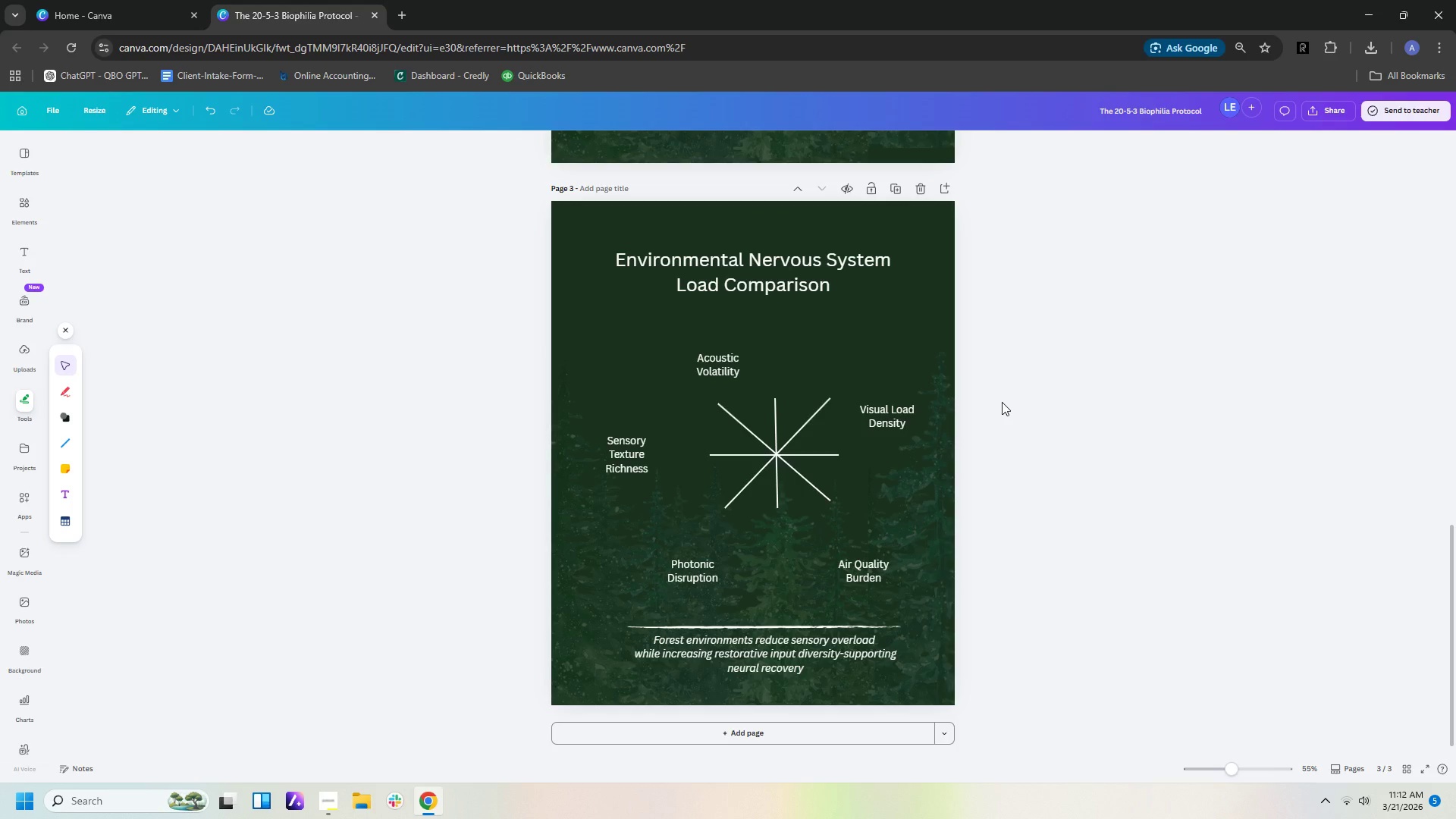 
left_click([61, 417])
 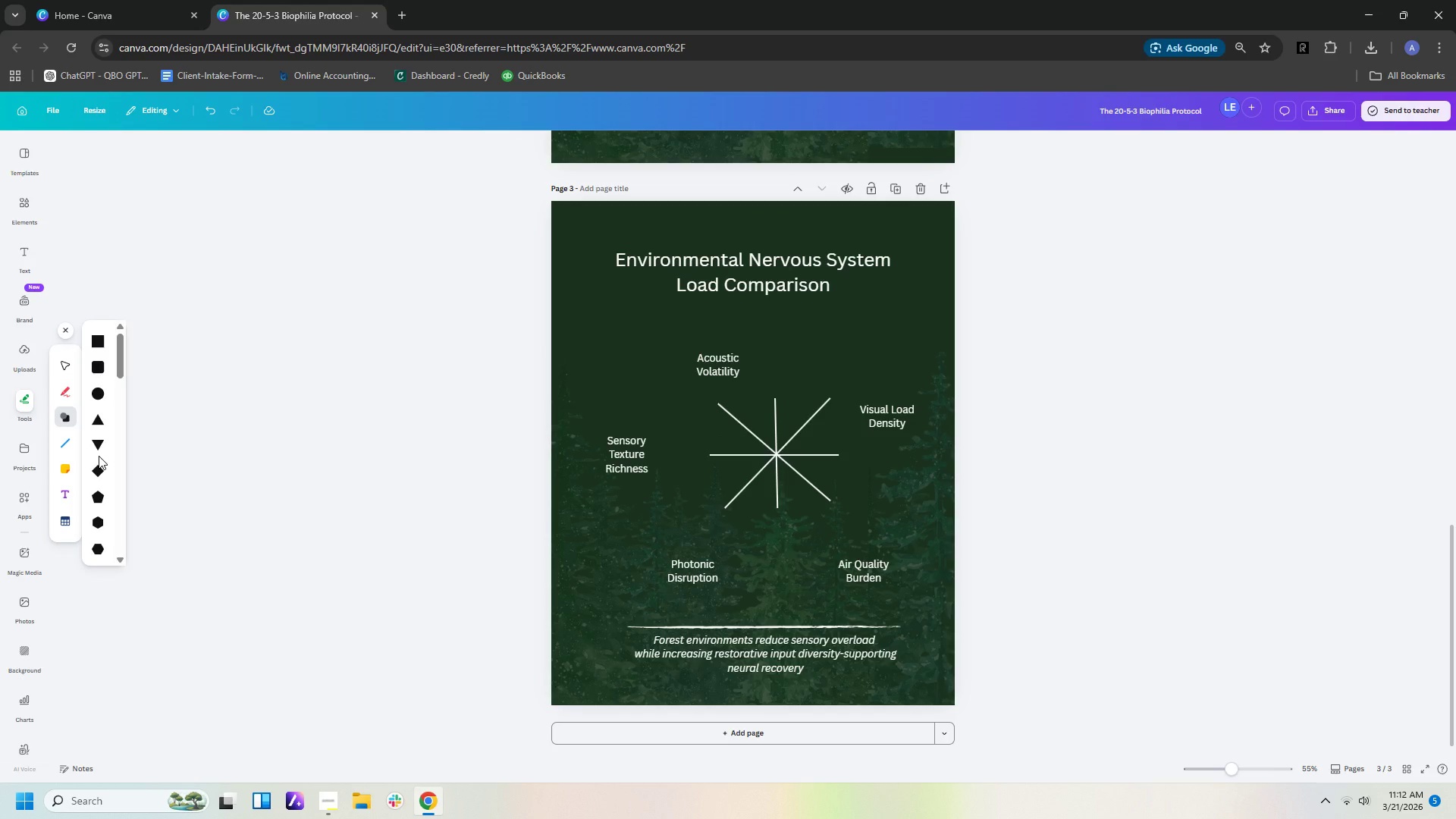 
wait(5.27)
 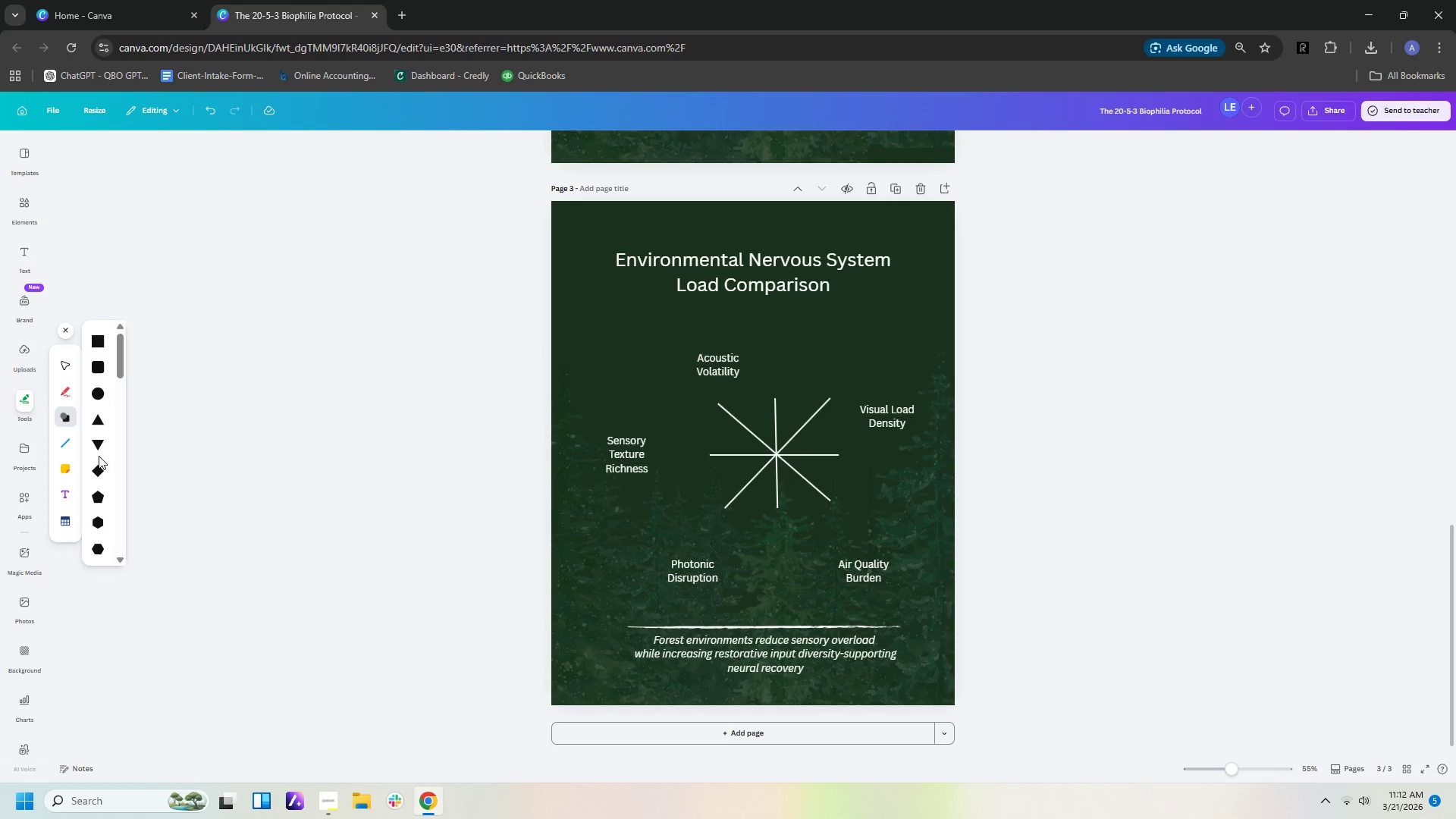 
scroll: coordinate [99, 456], scroll_direction: down, amount: 2.0
 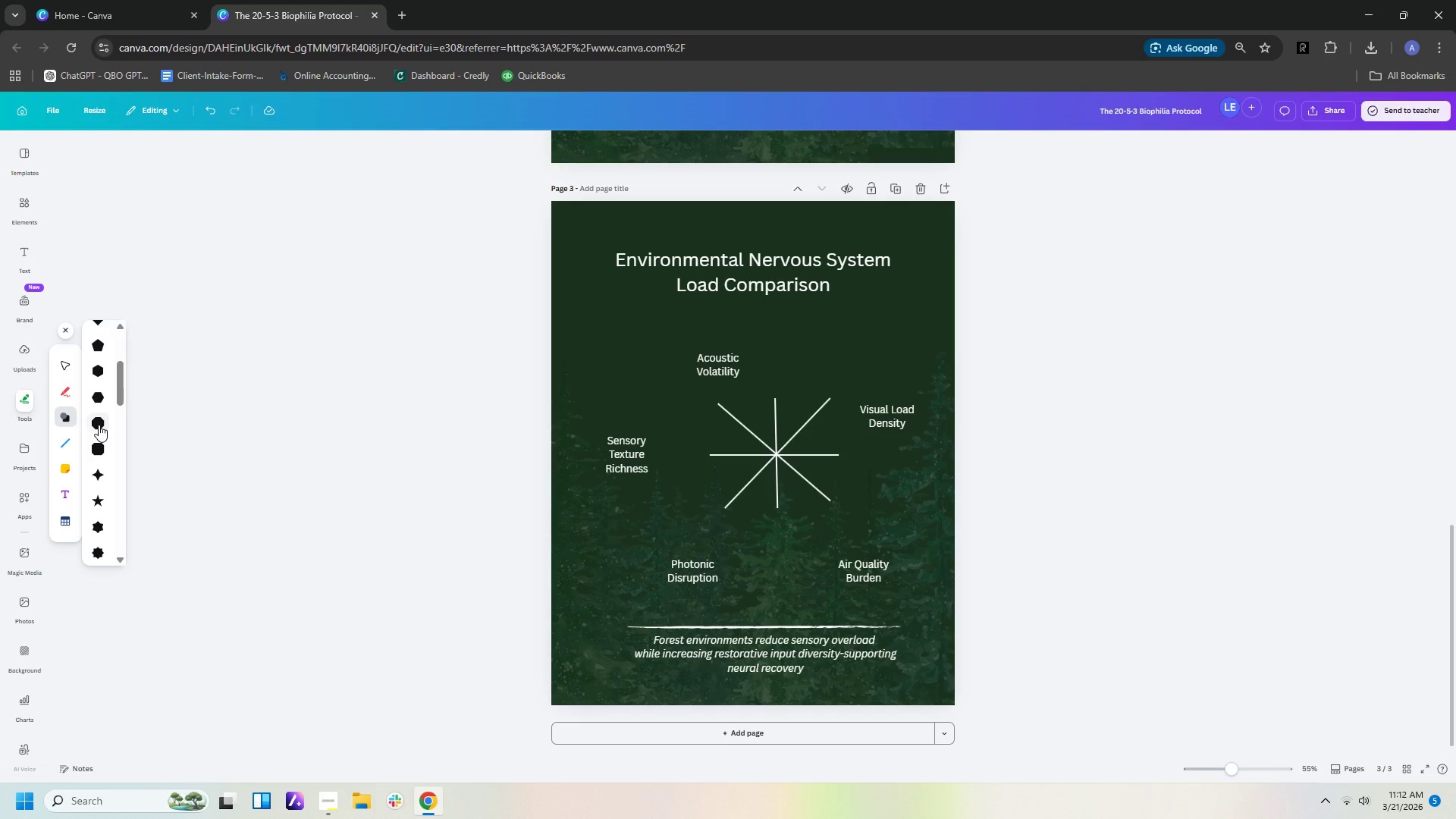 
left_click([99, 425])
 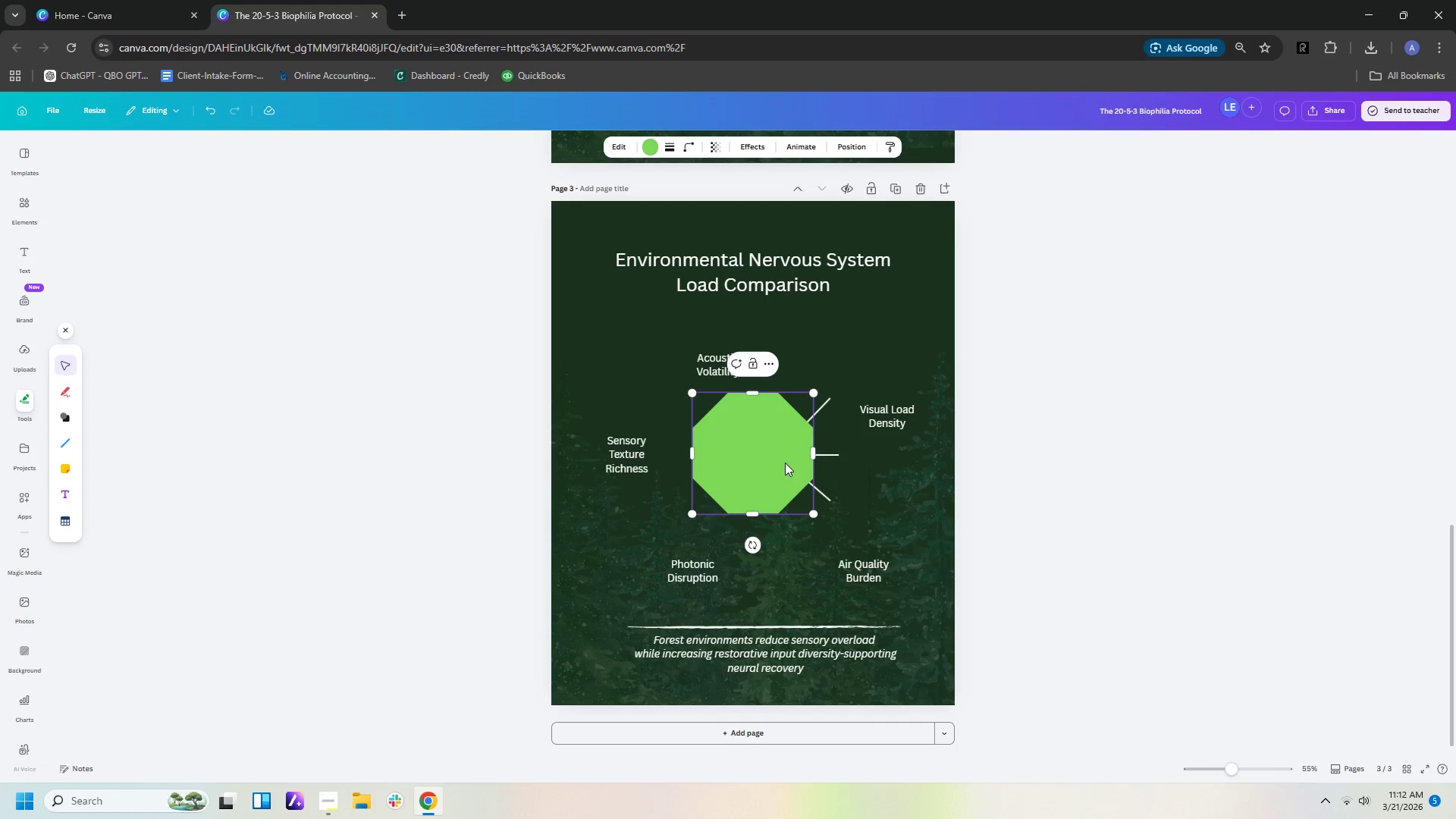 
left_click_drag(start_coordinate=[782, 463], to_coordinate=[795, 464])
 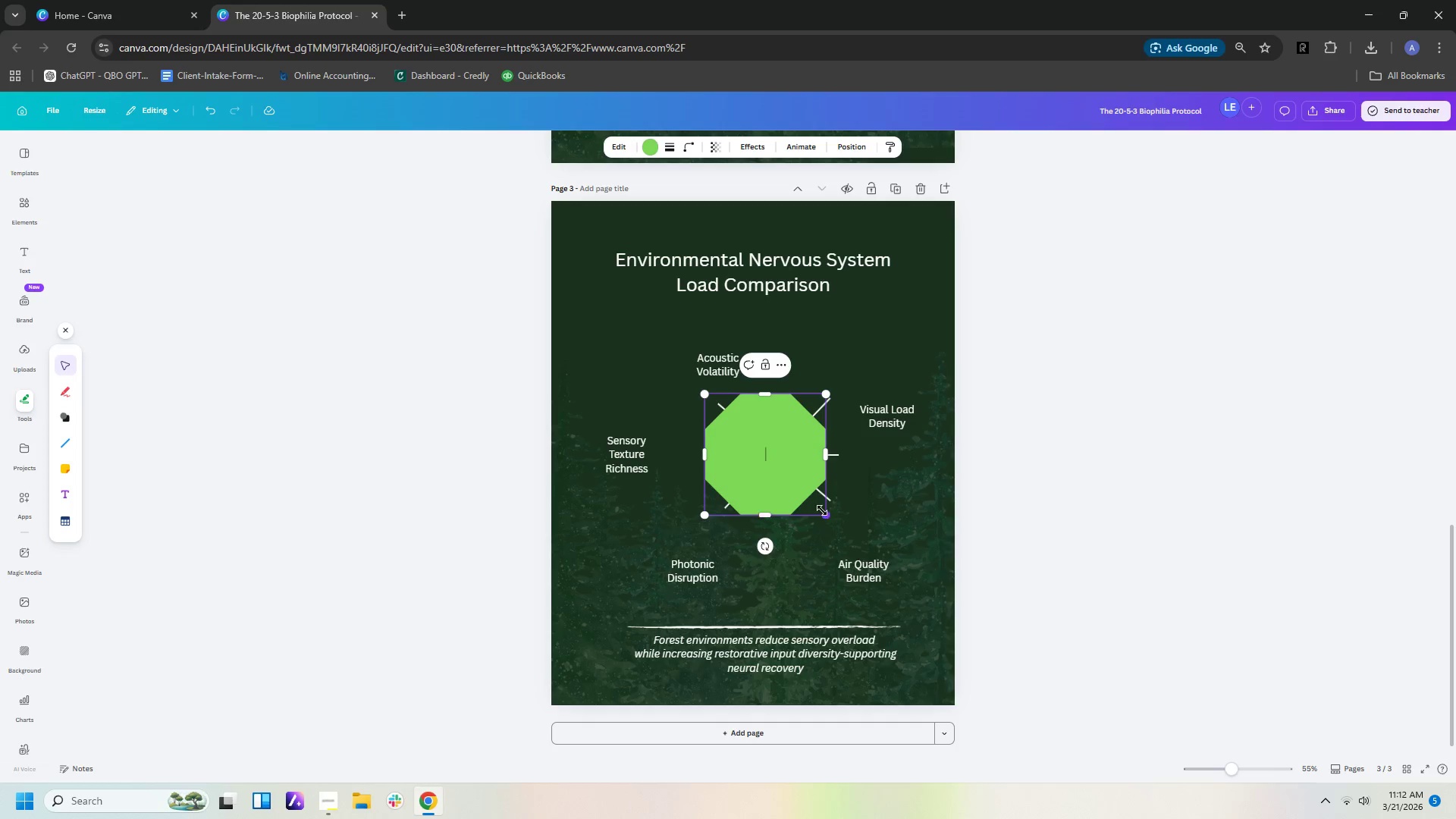 
left_click_drag(start_coordinate=[824, 515], to_coordinate=[856, 528])
 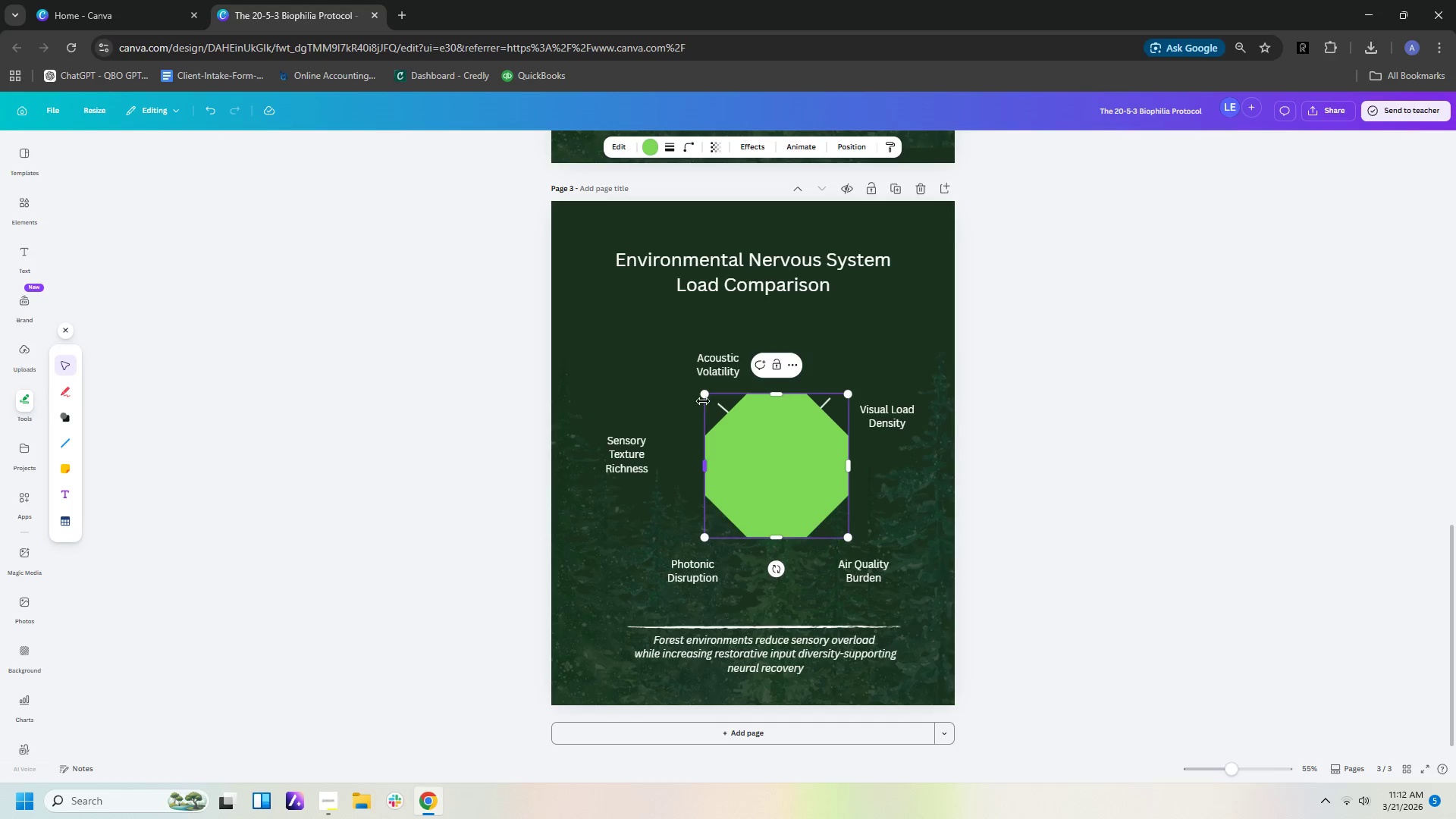 
left_click_drag(start_coordinate=[703, 400], to_coordinate=[693, 382])
 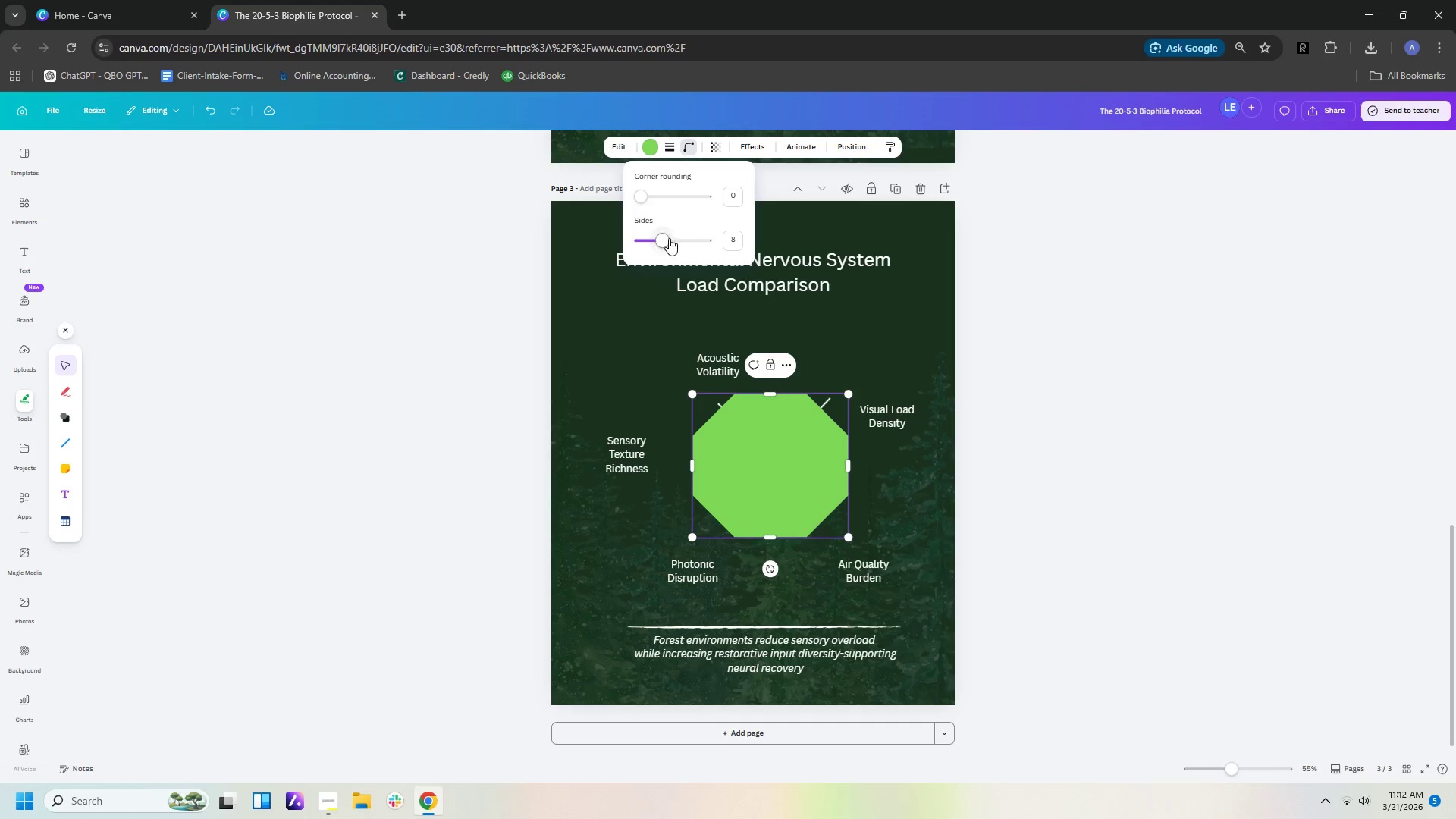 
left_click_drag(start_coordinate=[638, 193], to_coordinate=[668, 197])
 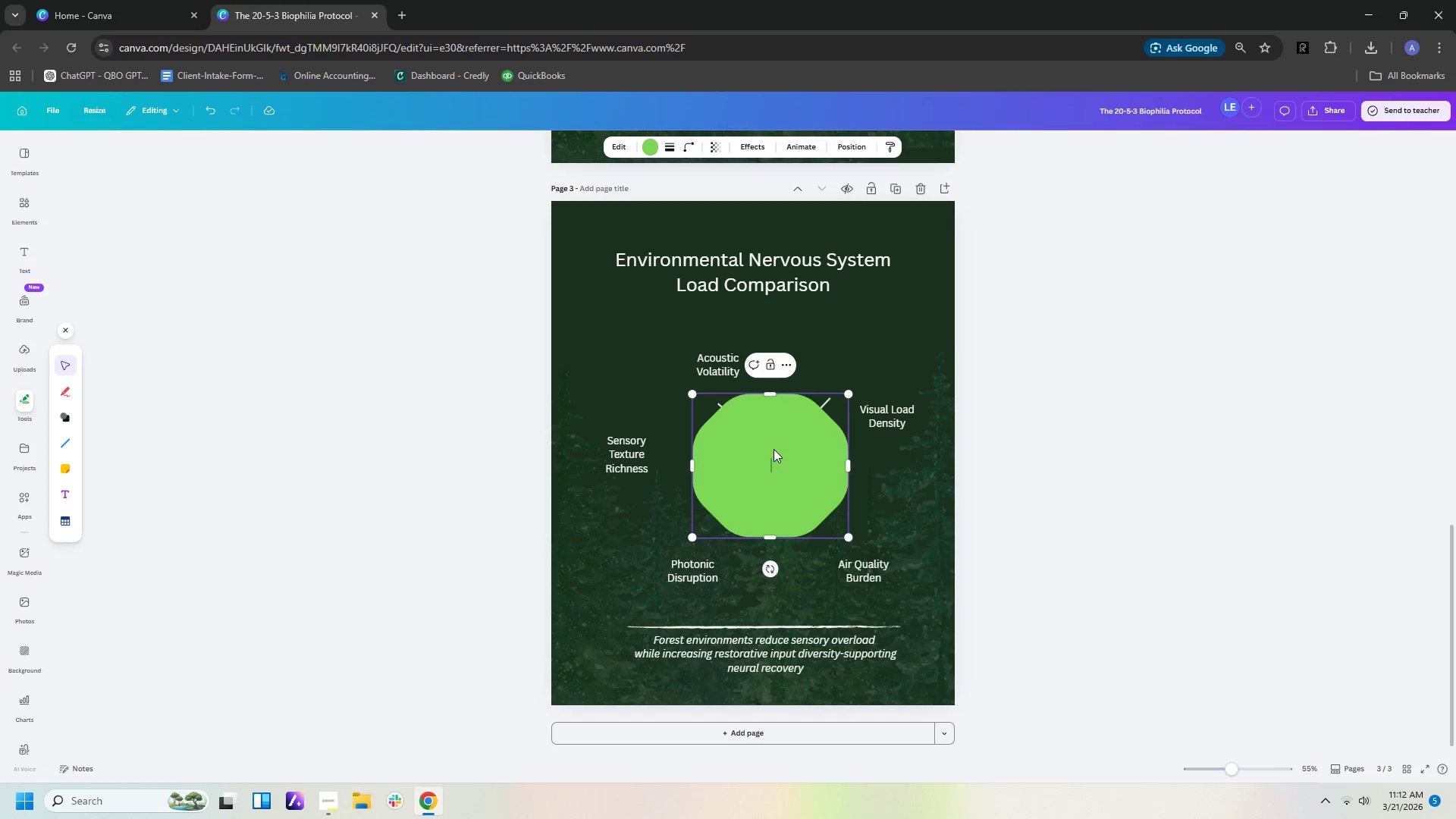 
right_click([774, 449])
 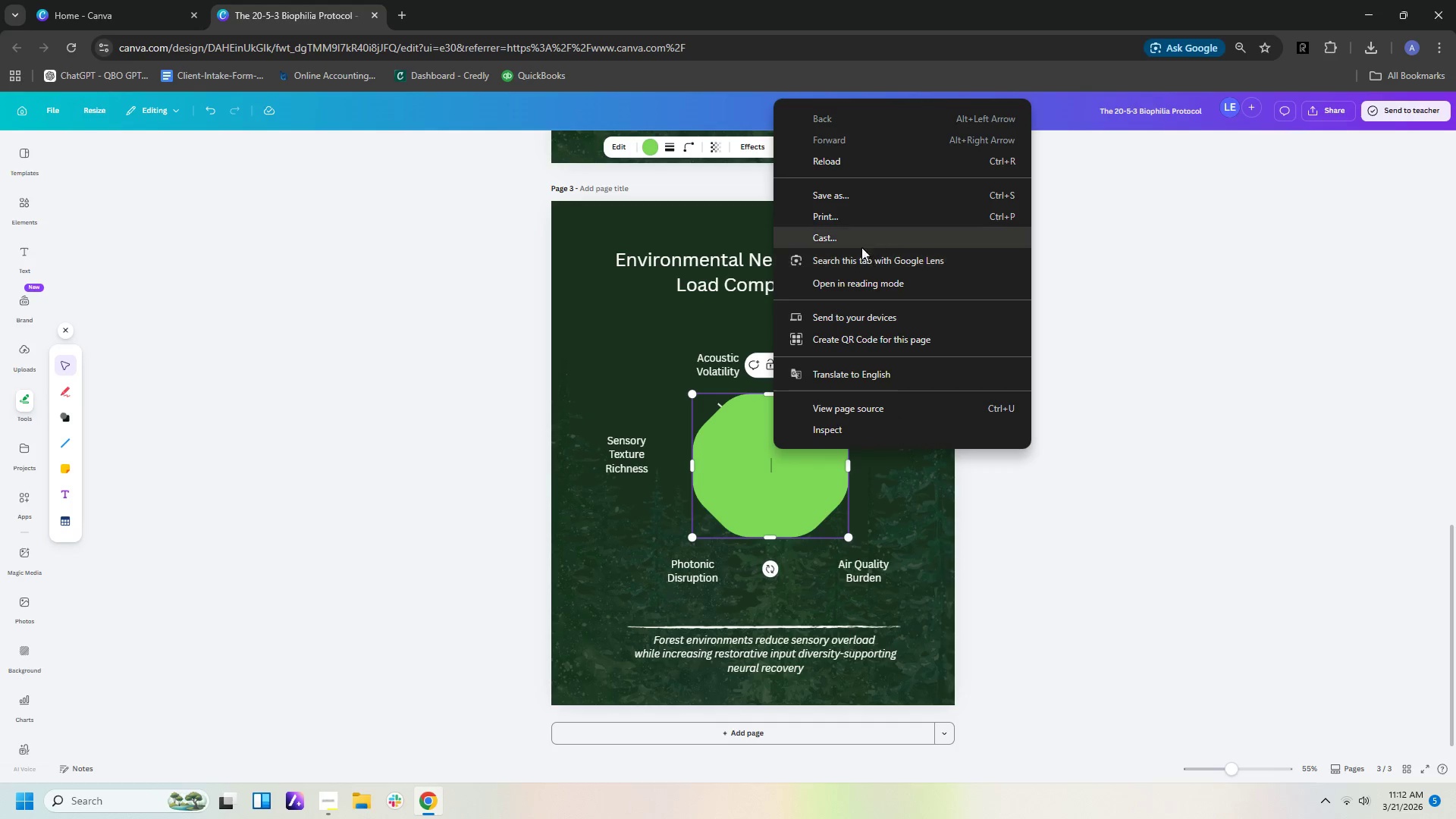 
left_click([717, 313])
 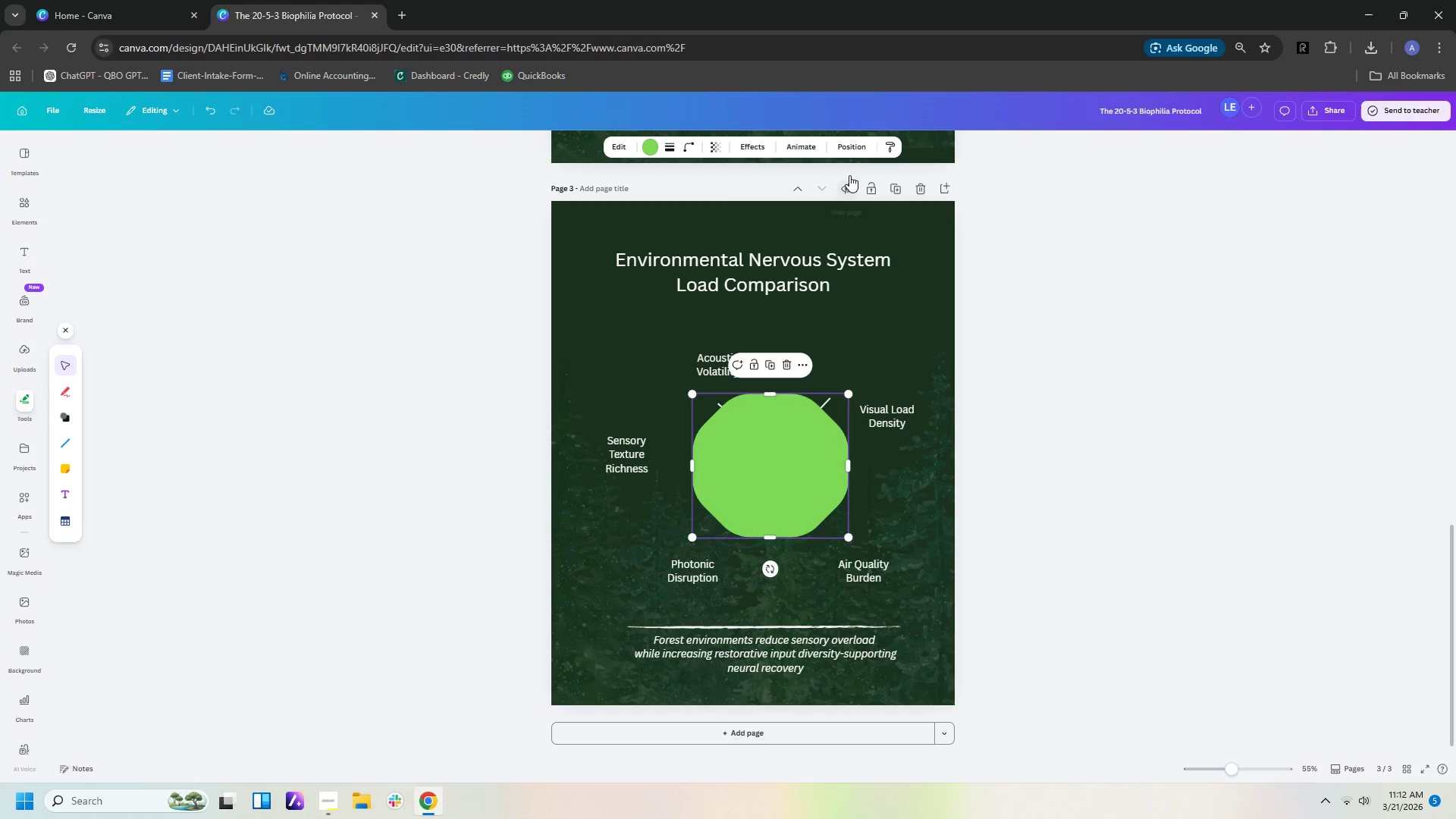 
left_click([855, 151])
 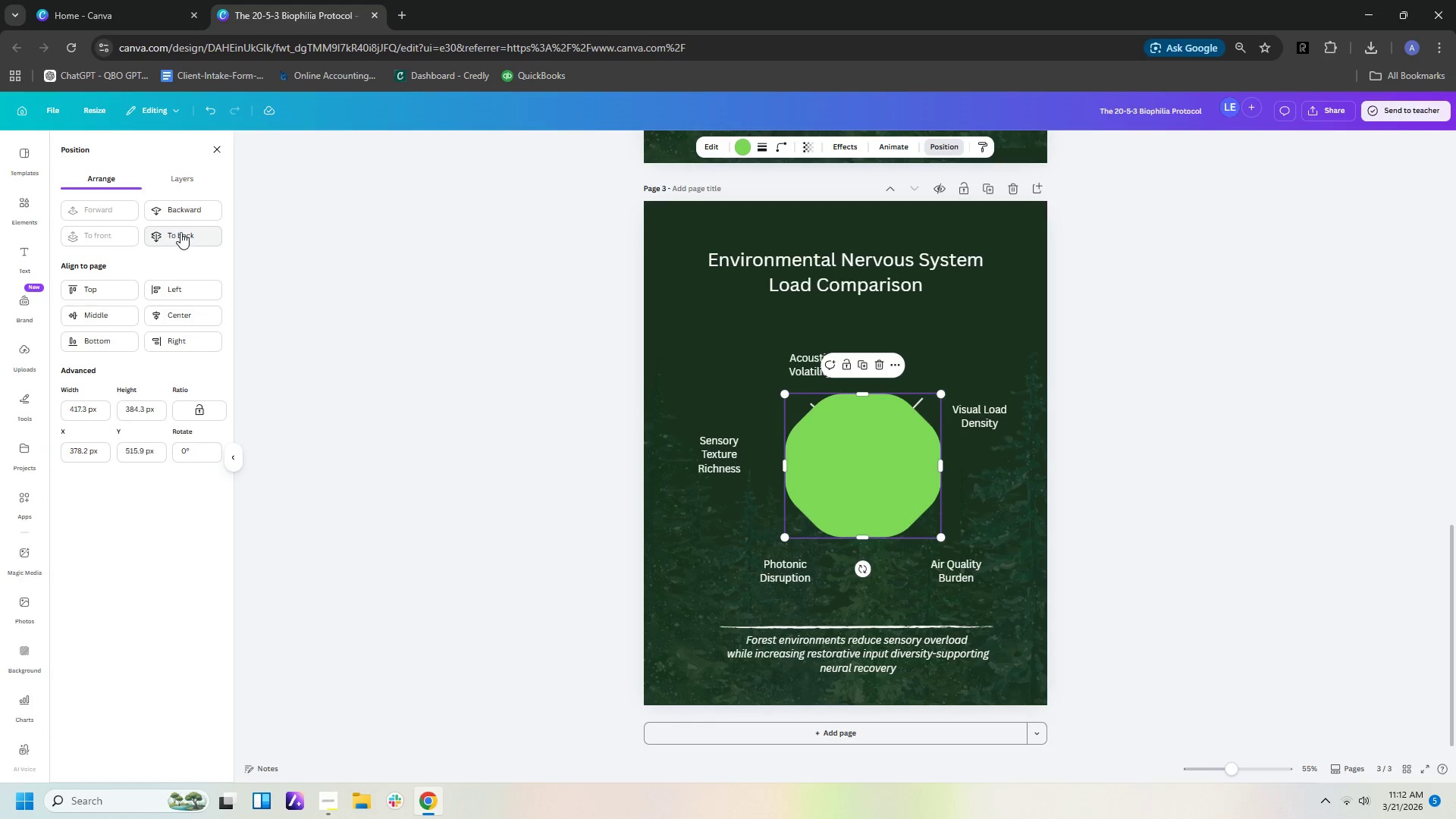 
left_click([183, 209])
 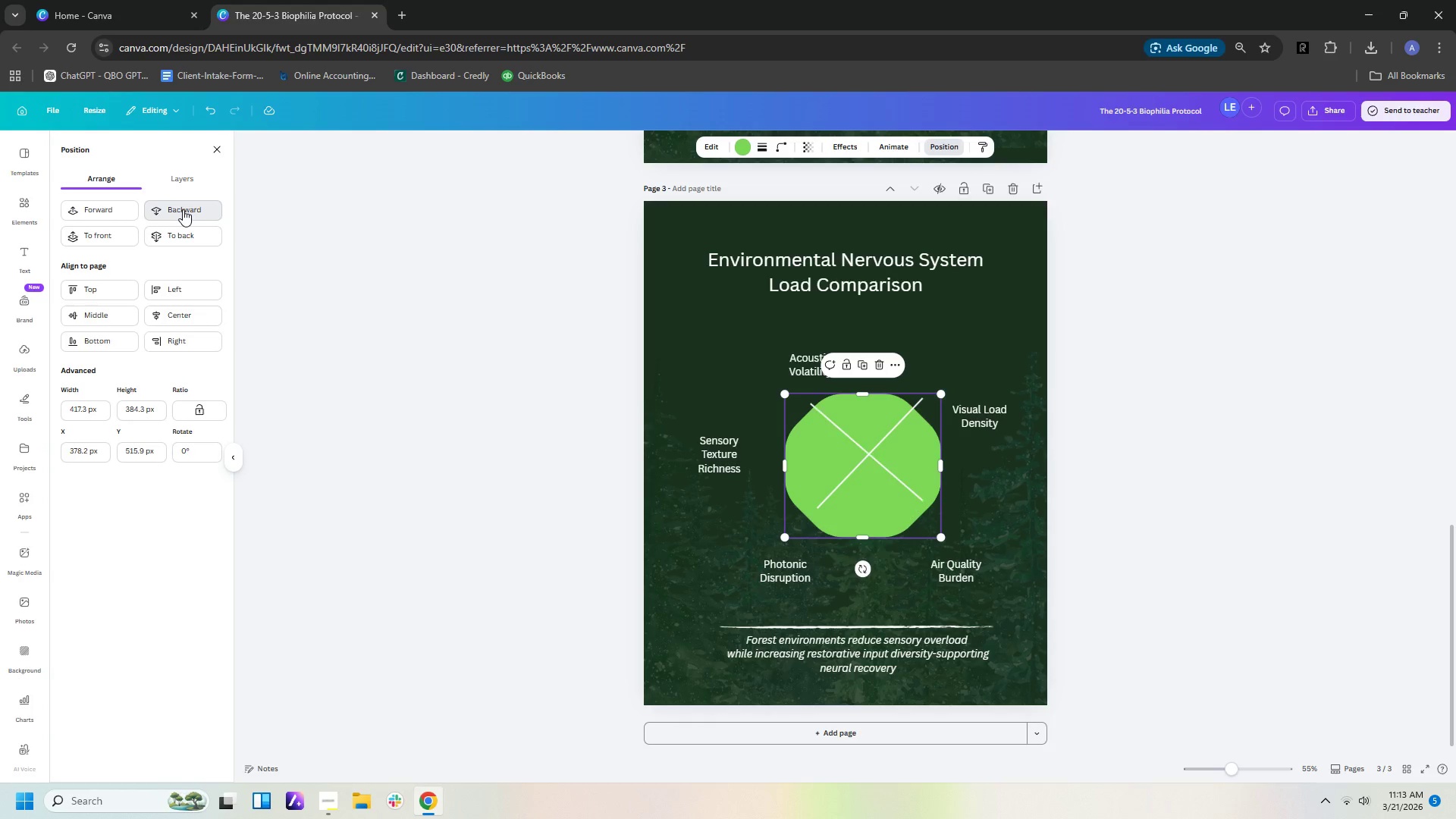 
double_click([183, 209])
 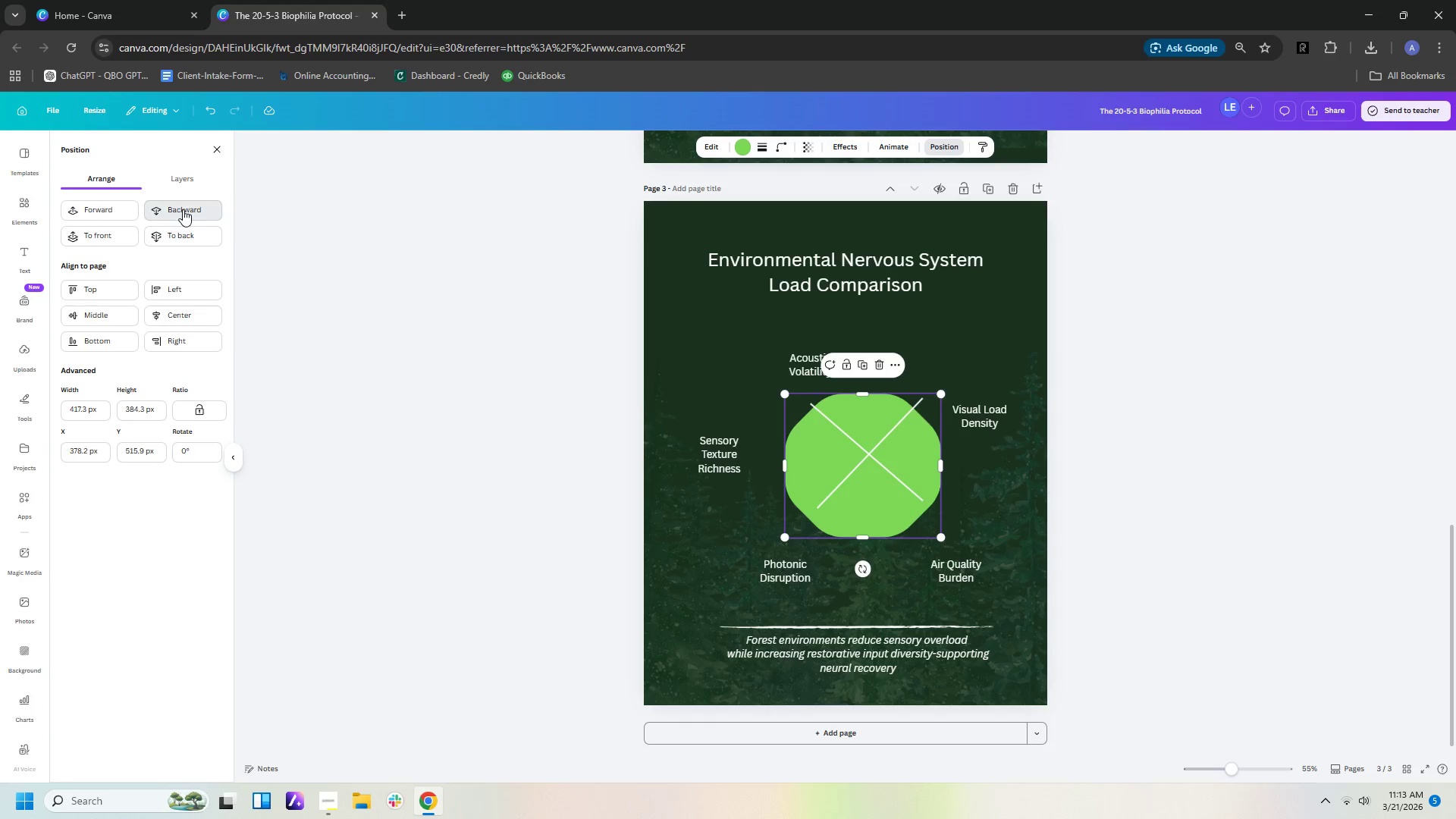 
triple_click([183, 209])
 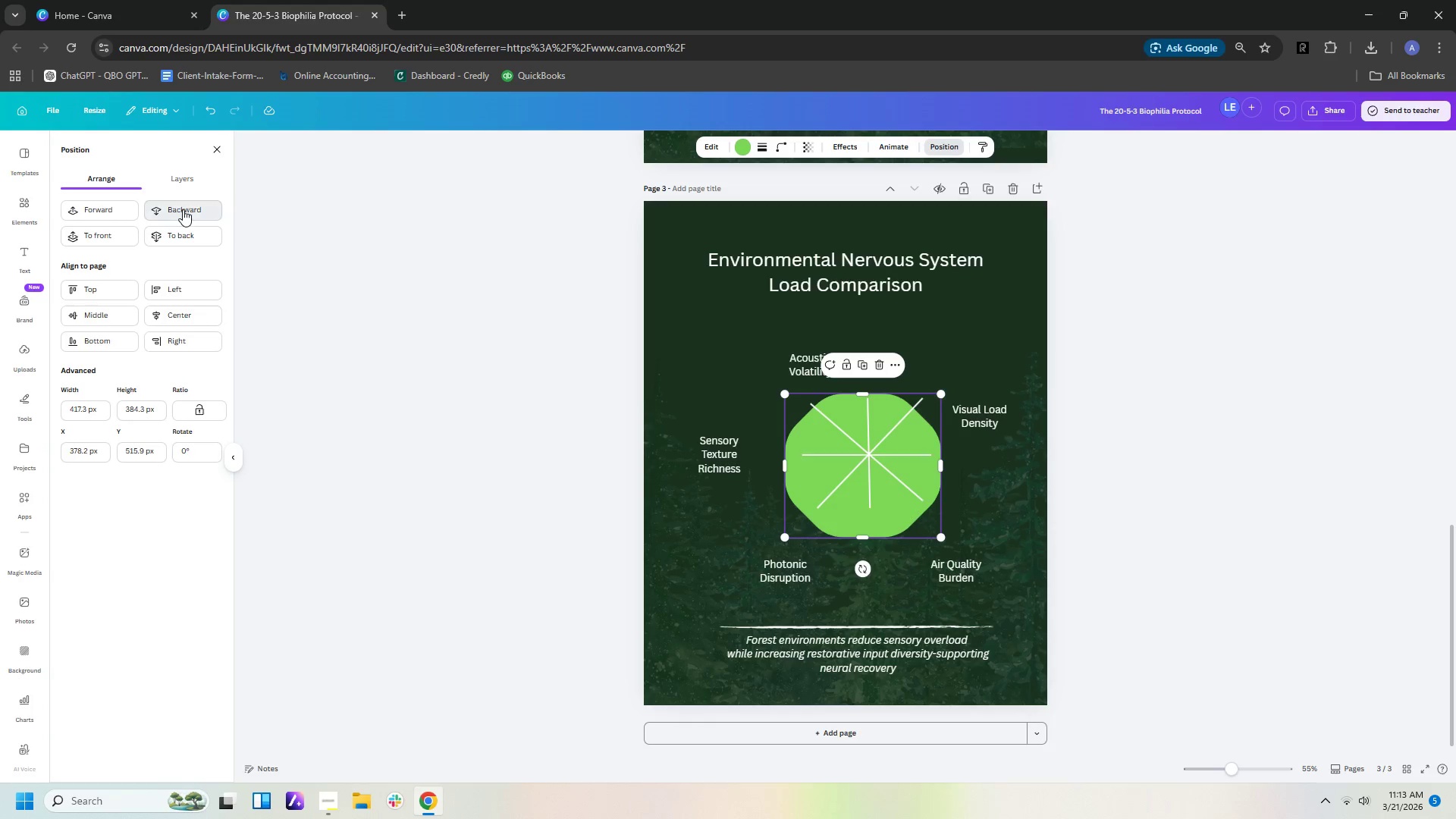 
triple_click([183, 209])
 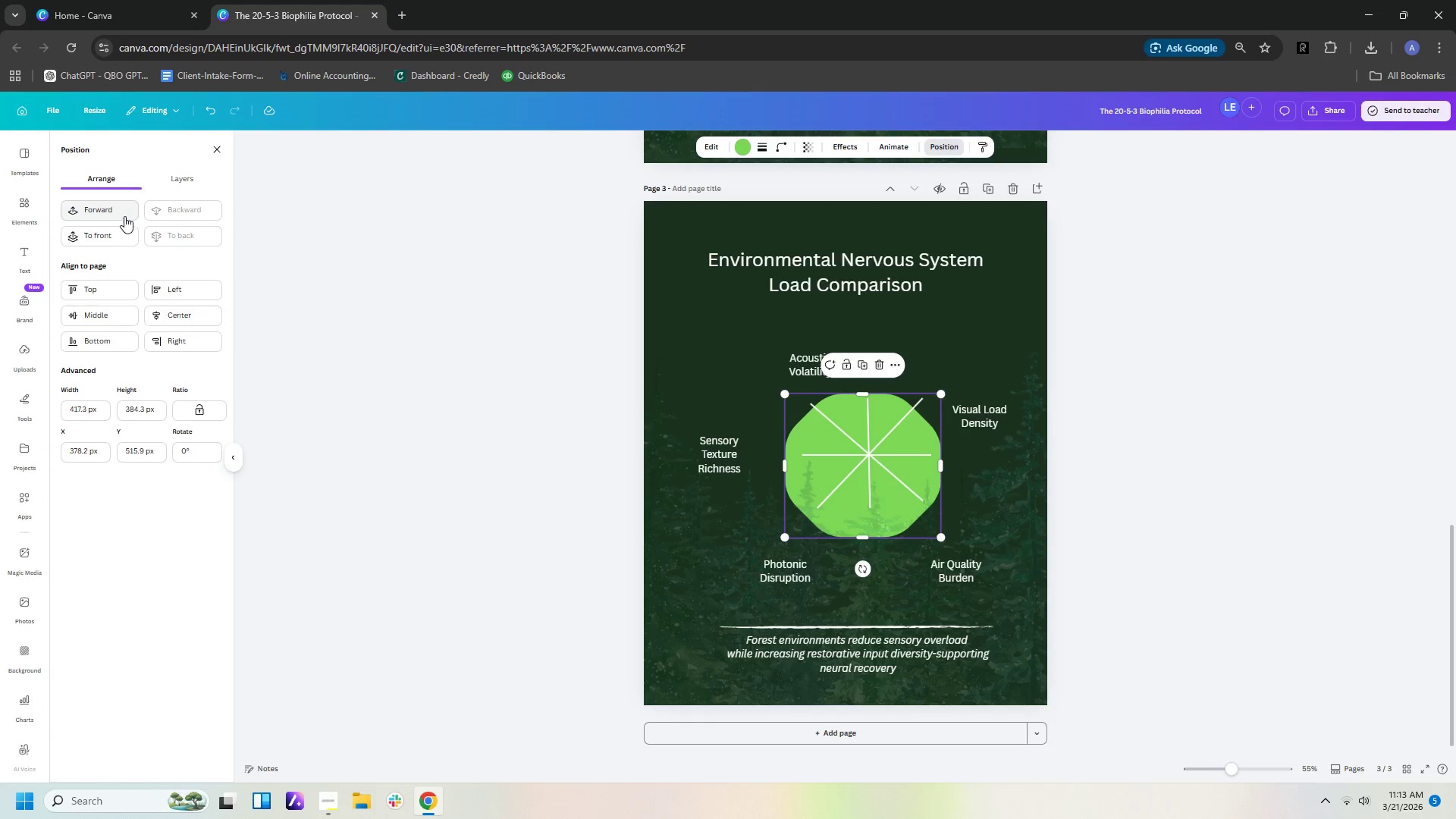 
left_click([124, 216])
 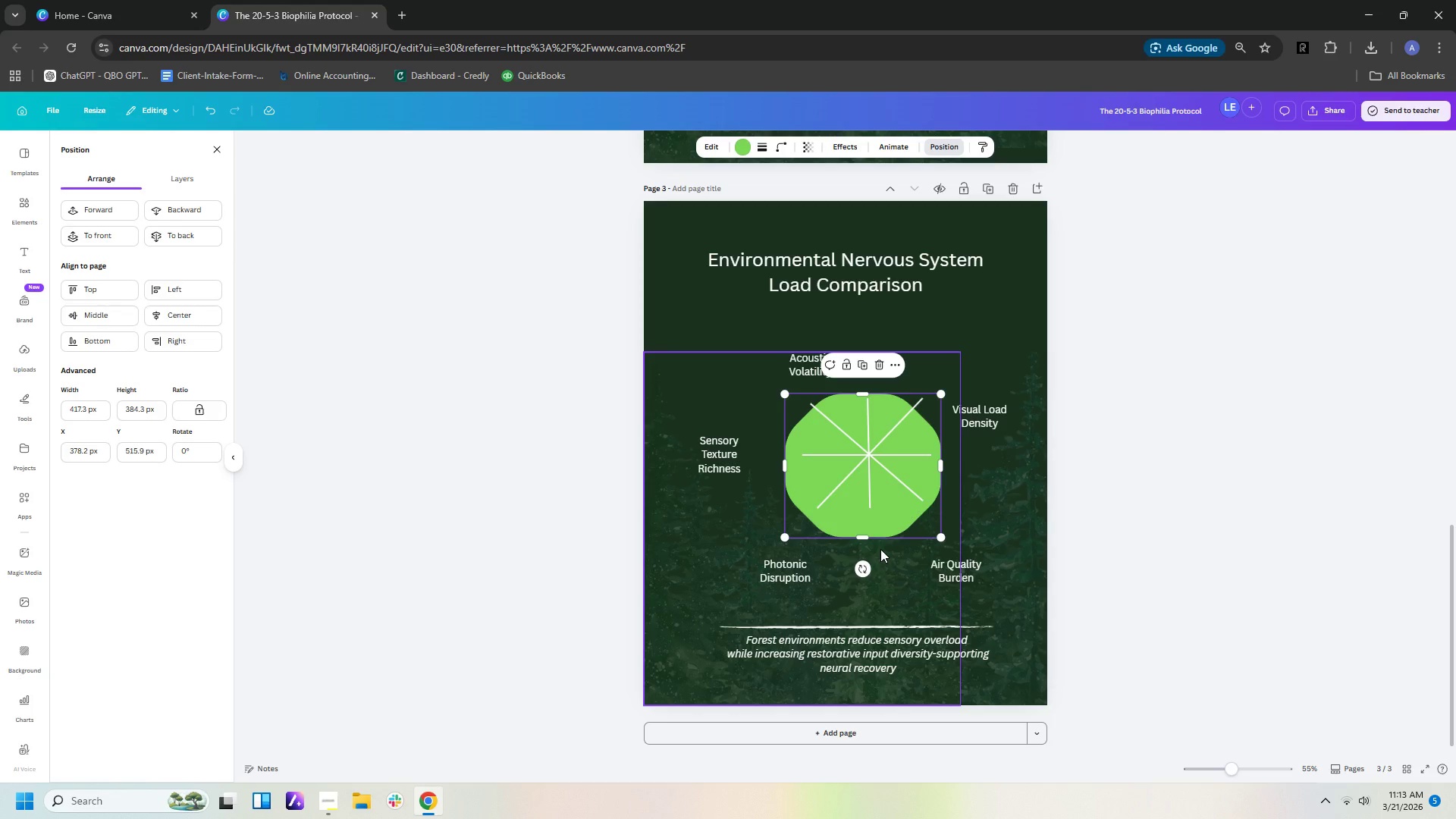 
wait(5.41)
 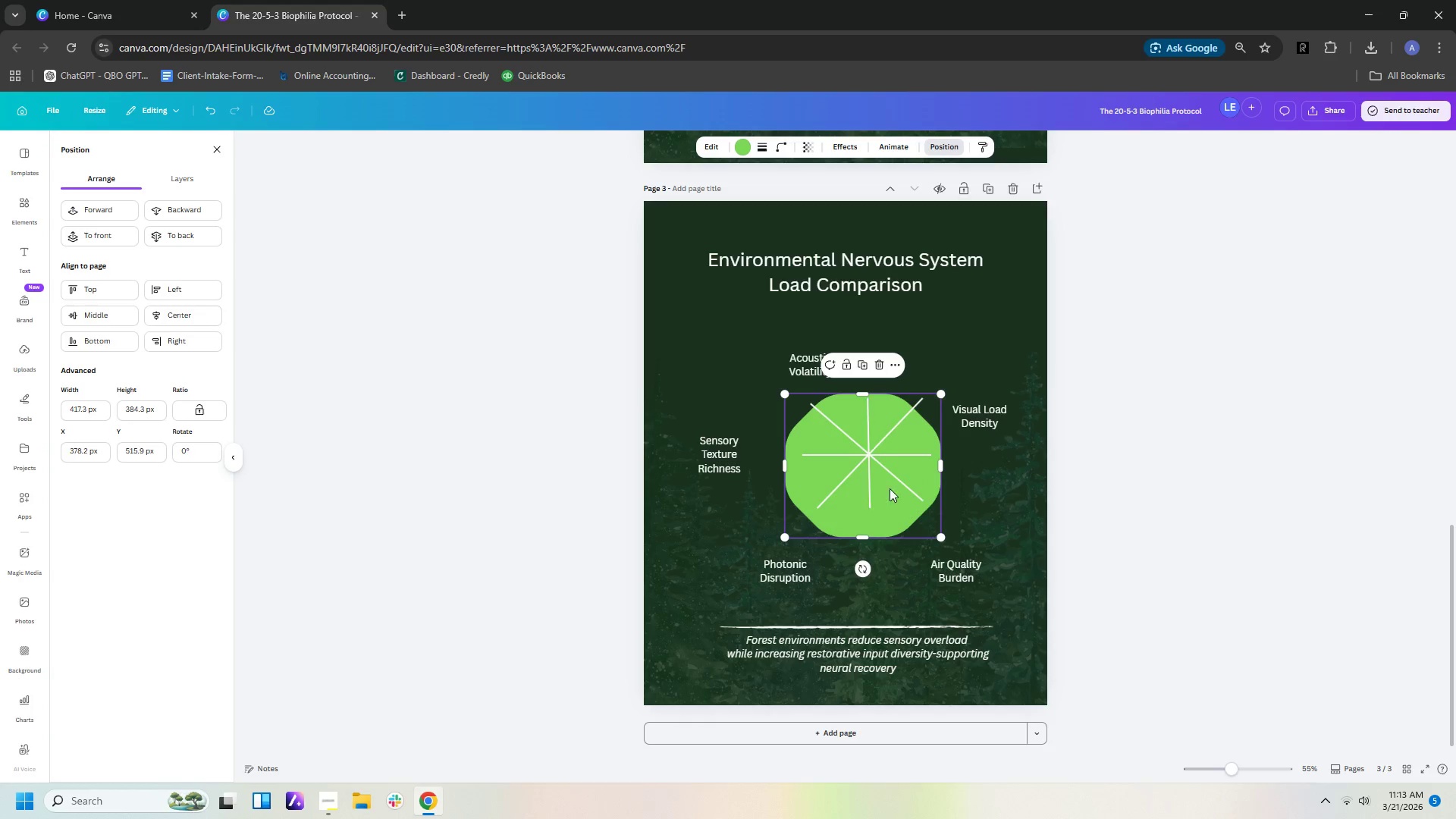 
left_click([887, 535])
 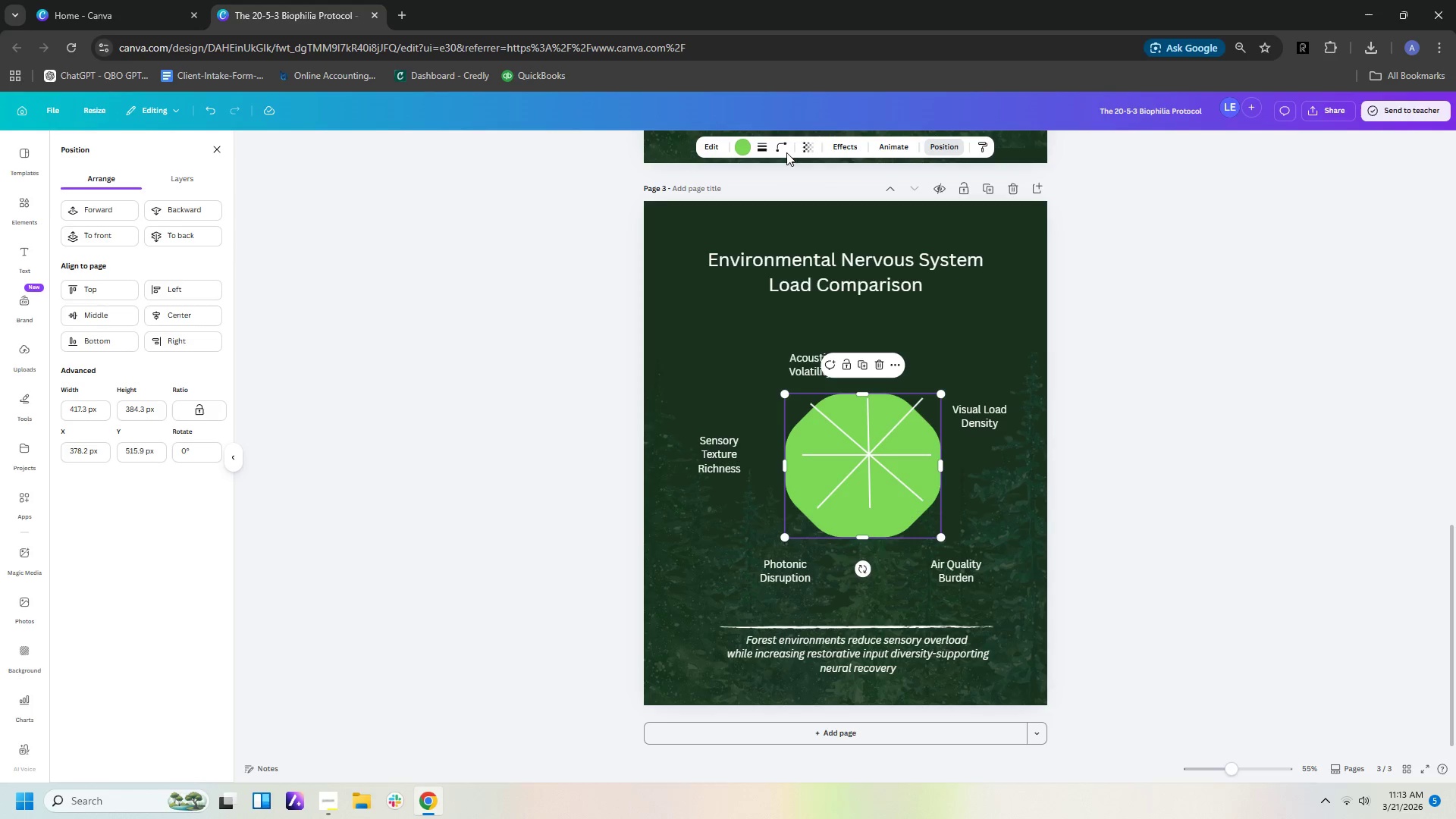 
left_click([775, 149])
 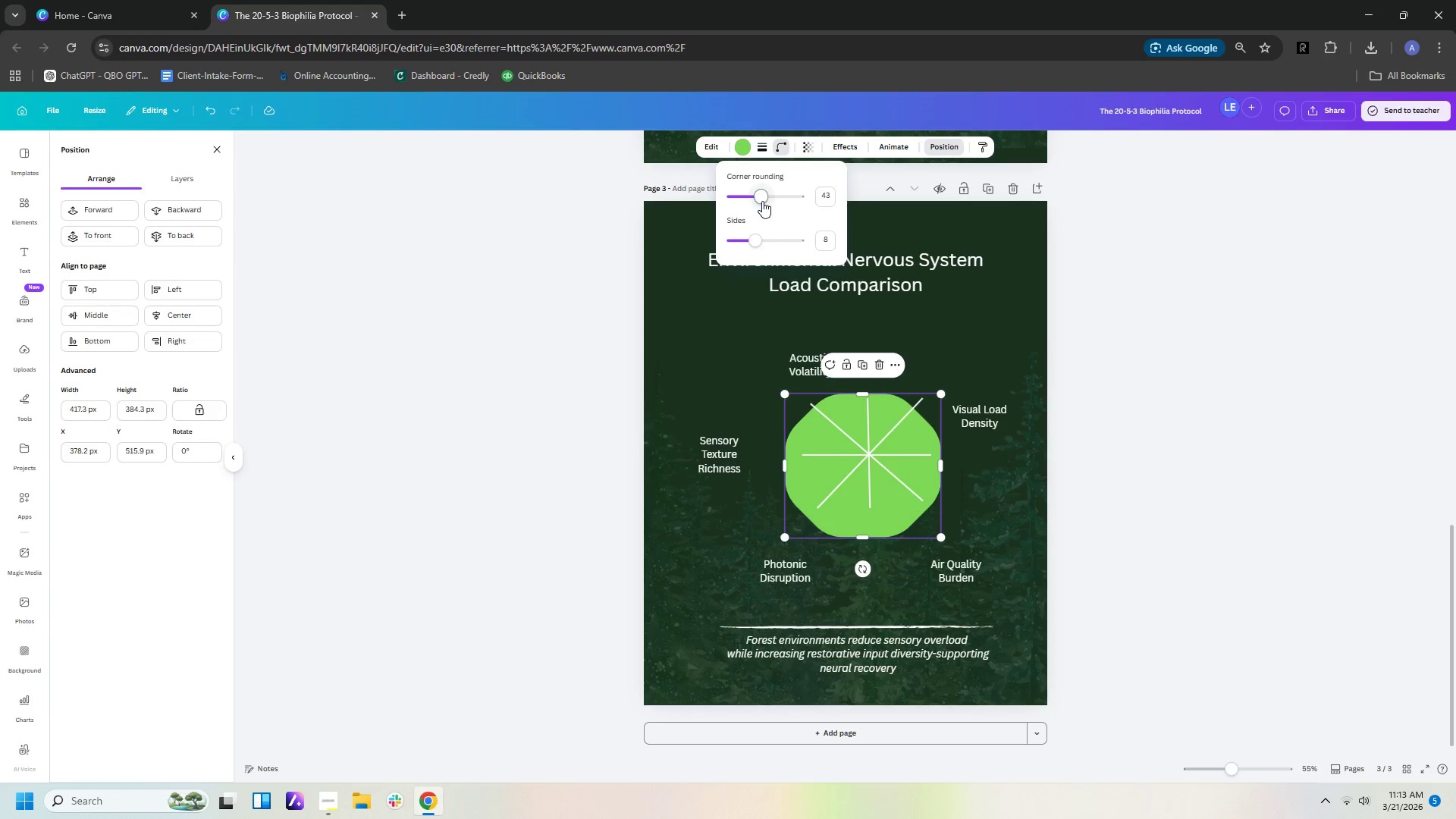 
left_click_drag(start_coordinate=[761, 201], to_coordinate=[765, 199])
 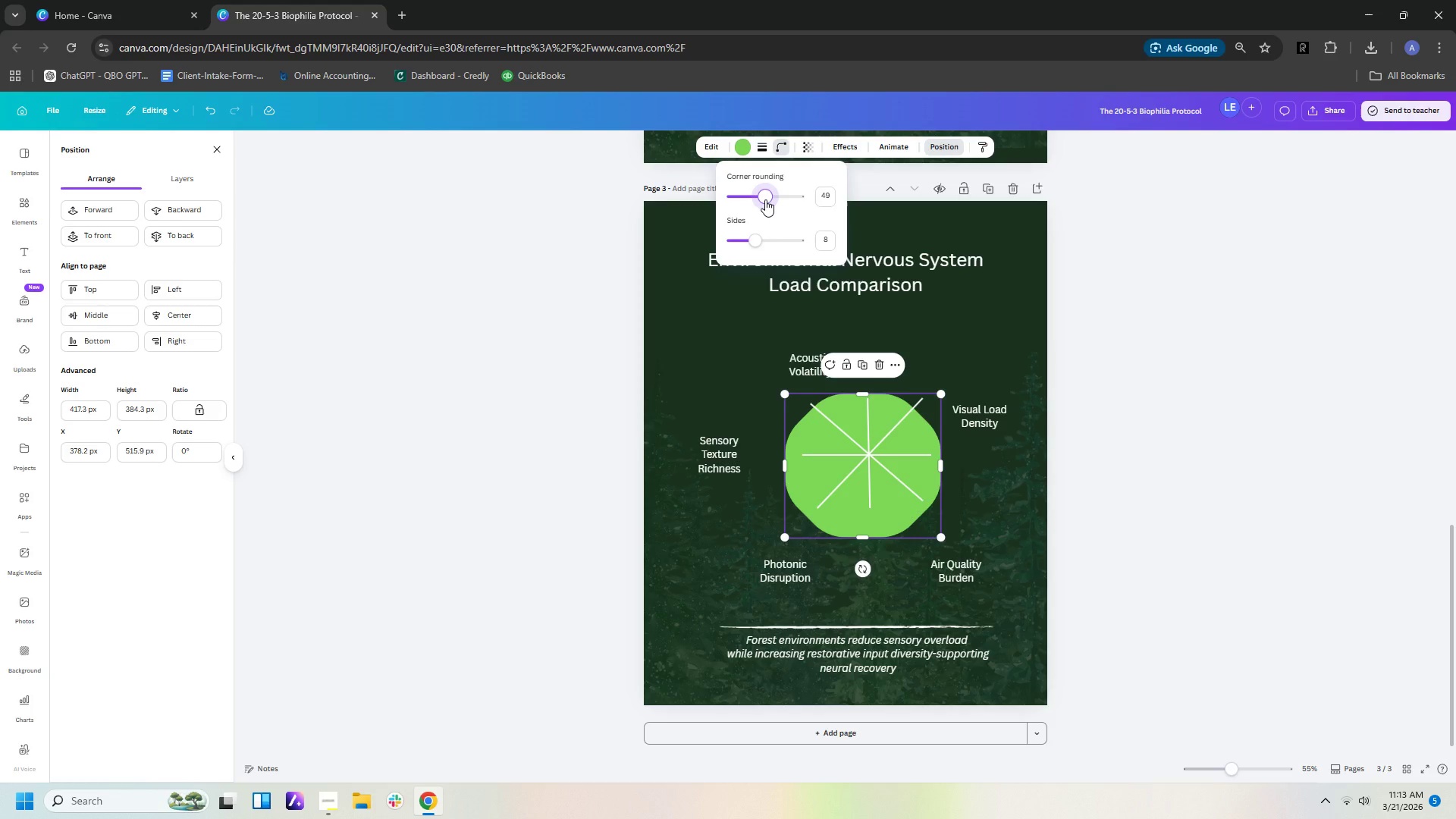 
left_click_drag(start_coordinate=[765, 199], to_coordinate=[828, 203])
 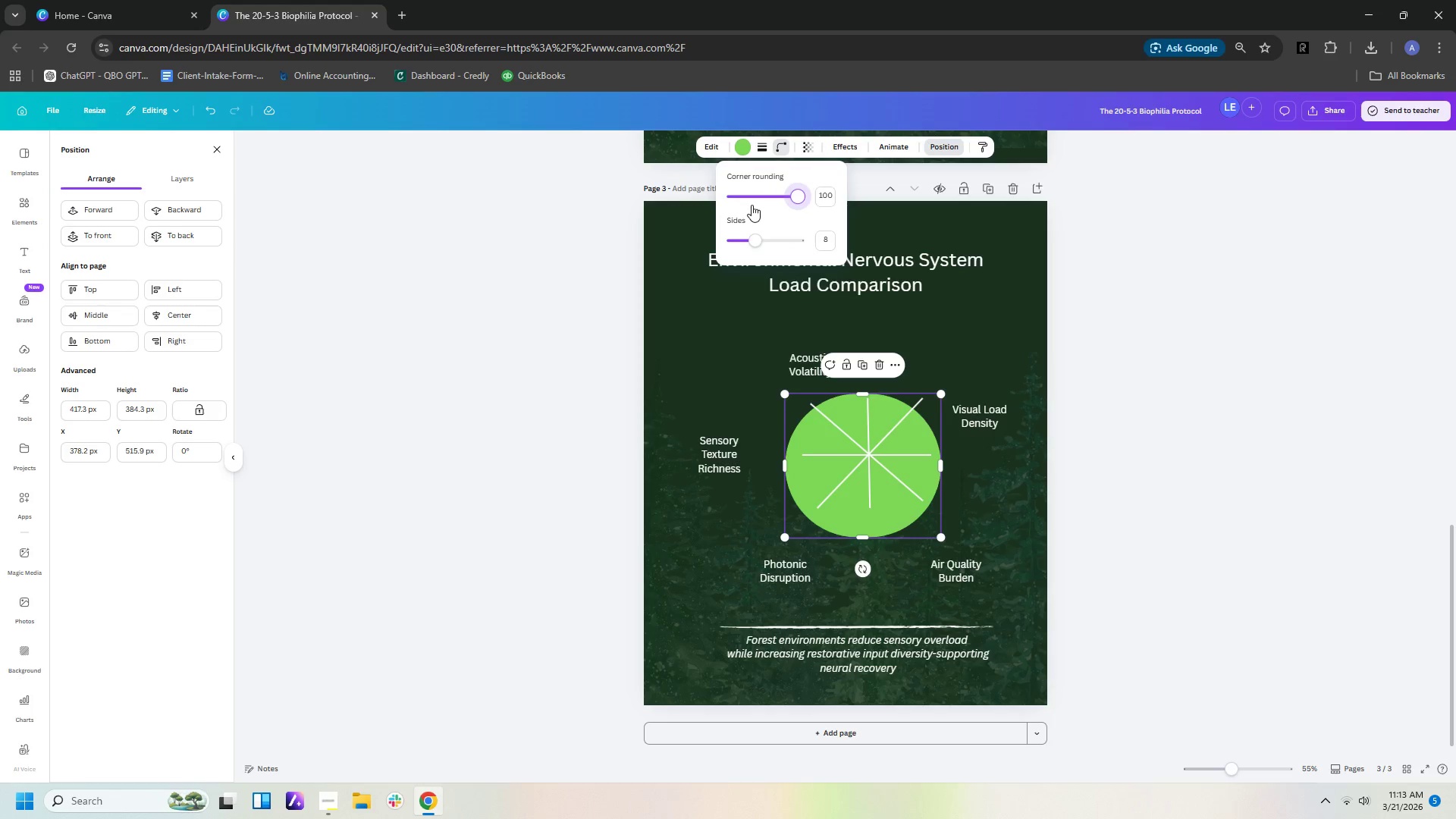 
left_click([763, 149])
 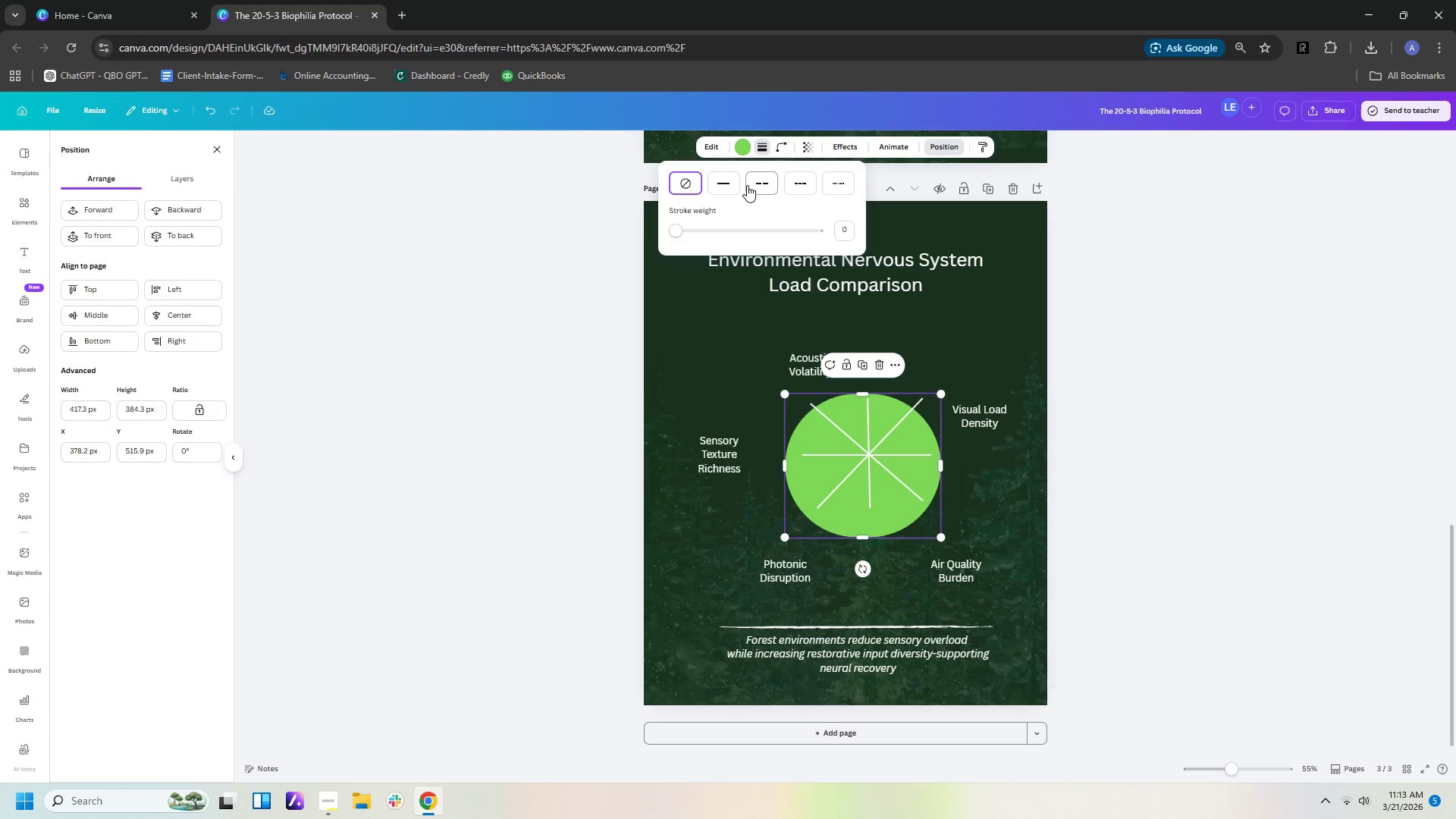 
left_click([727, 189])
 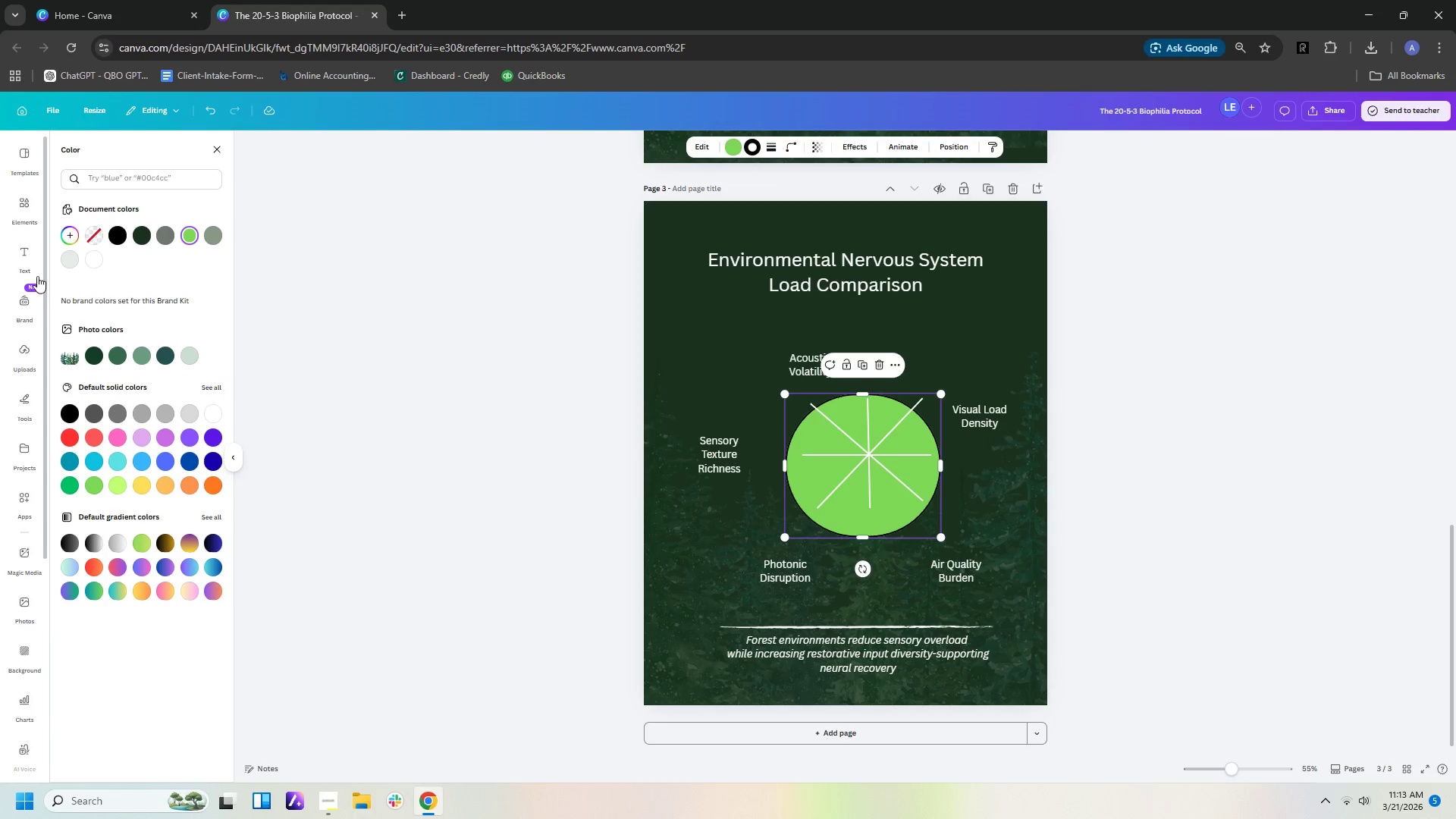 
wait(8.83)
 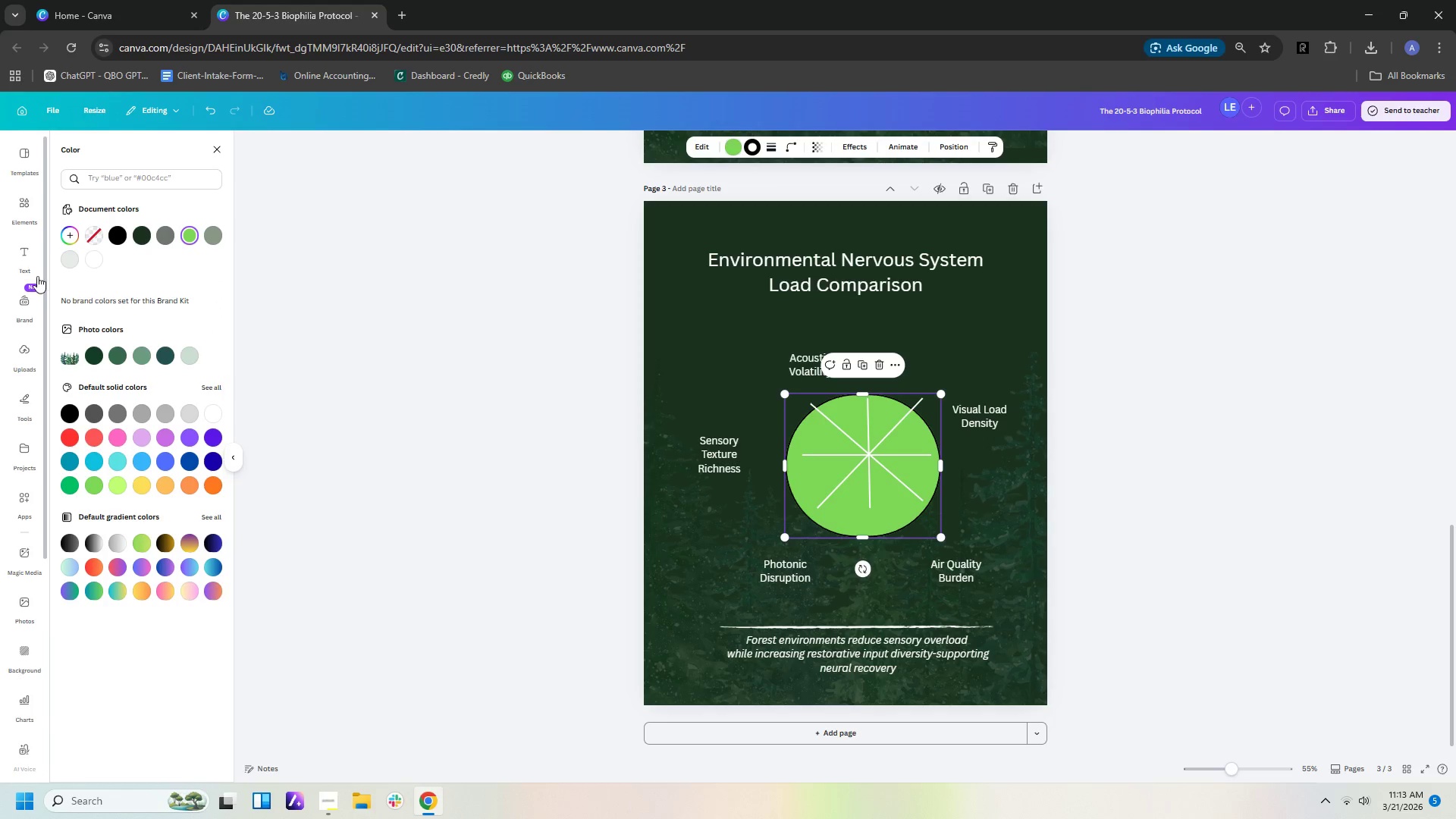 
left_click_drag(start_coordinate=[912, 519], to_coordinate=[735, 628])
 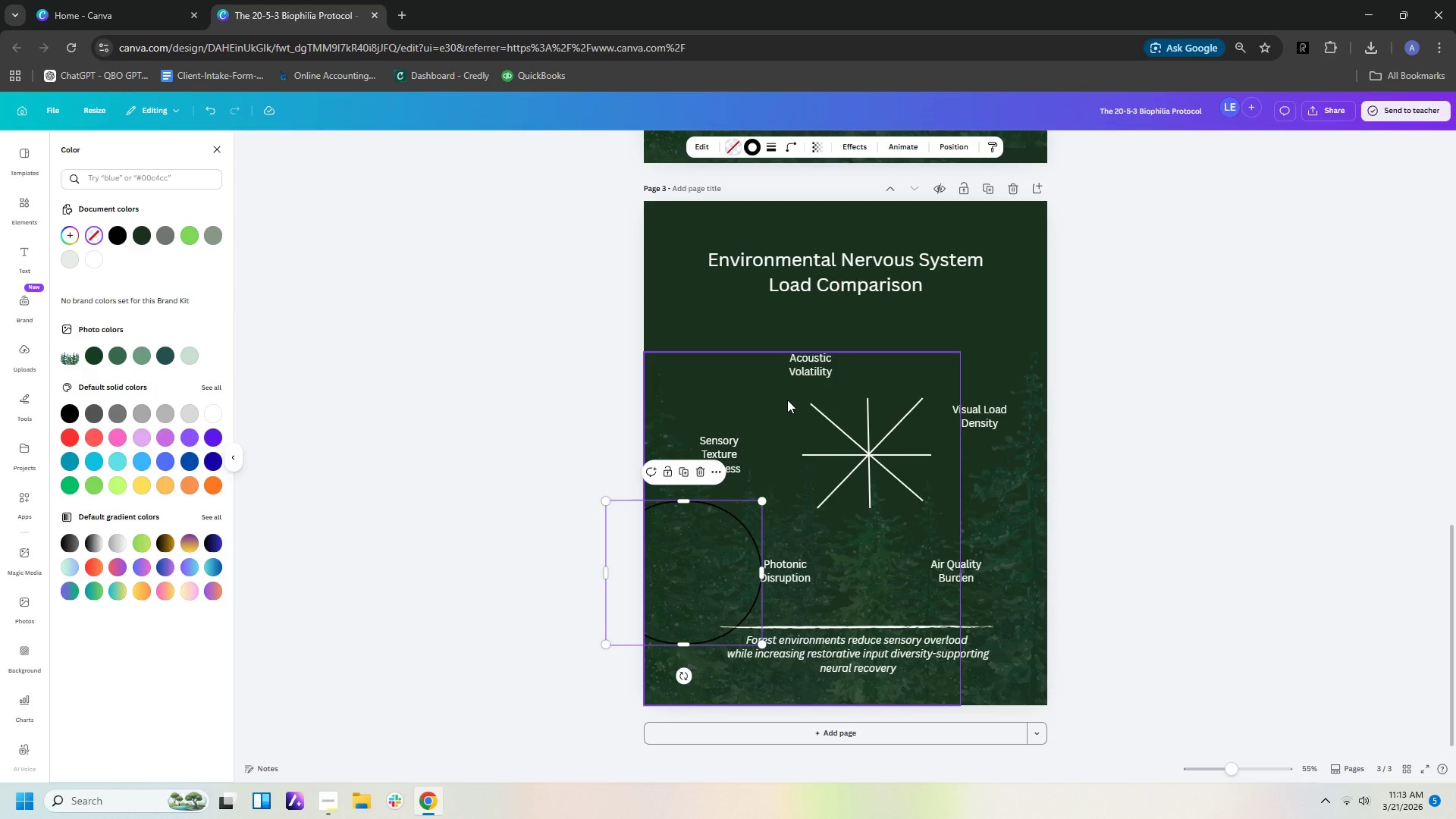 
left_click_drag(start_coordinate=[778, 394], to_coordinate=[929, 497])
 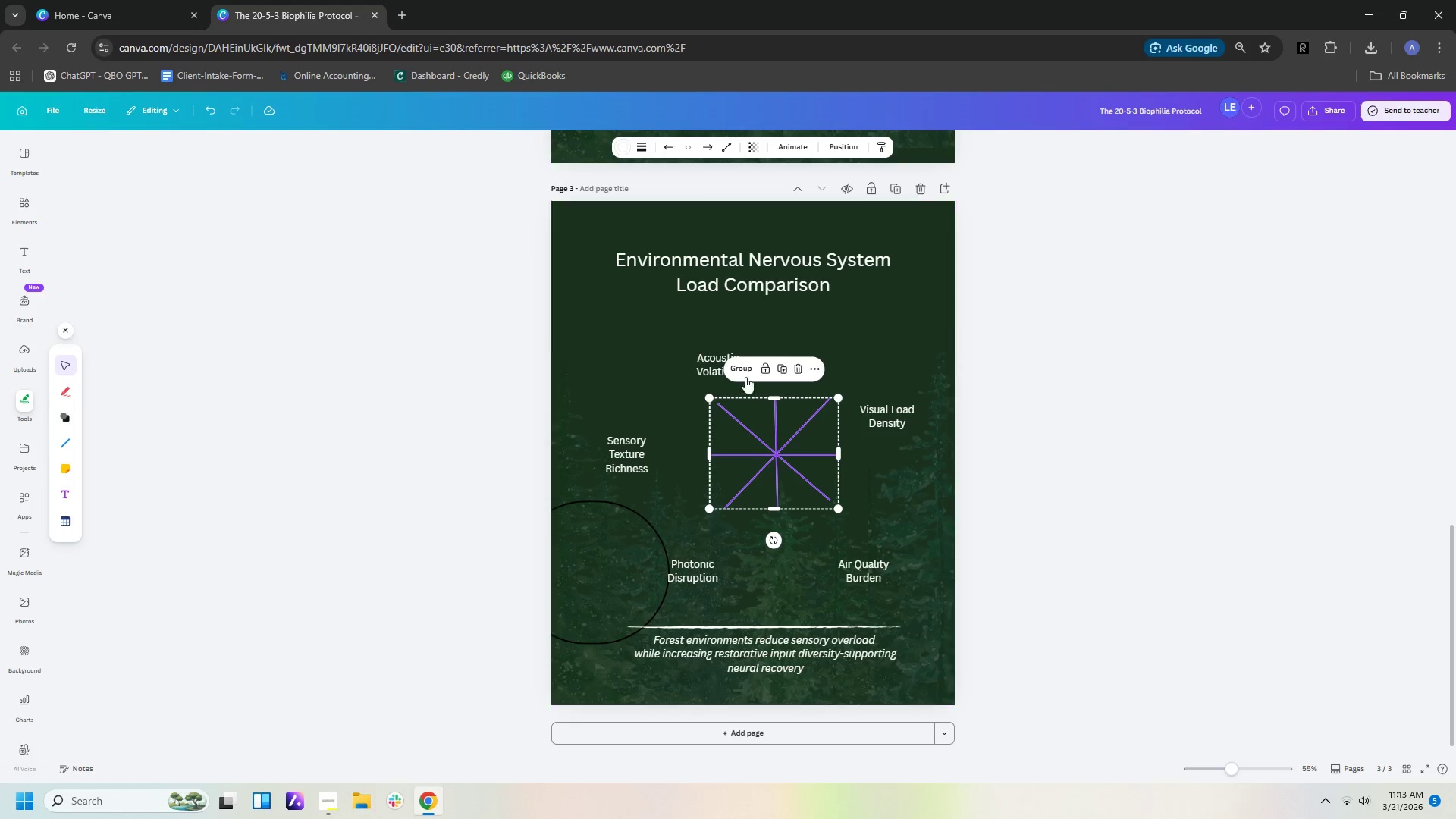 
left_click([732, 359])
 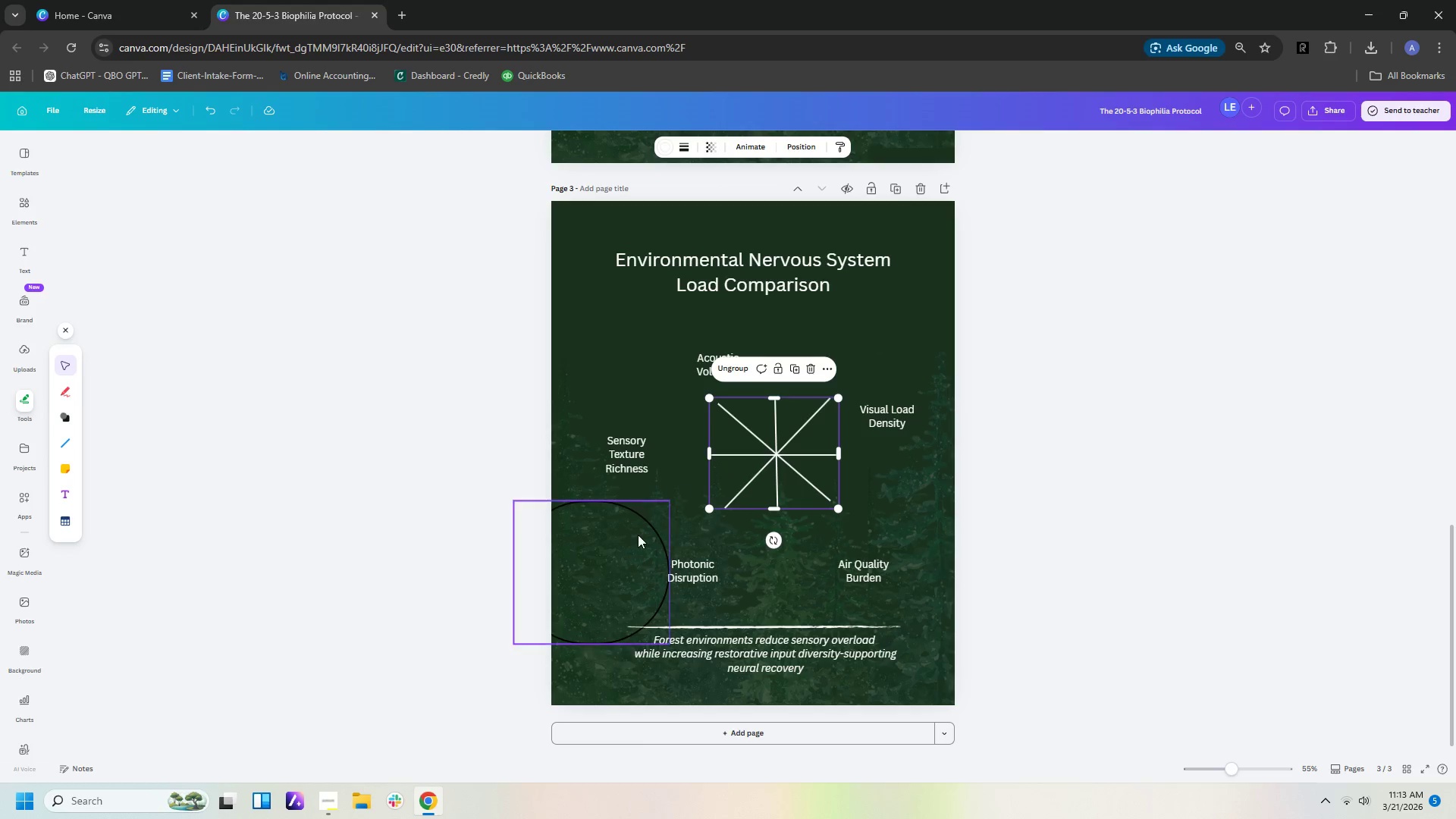 
left_click_drag(start_coordinate=[640, 544], to_coordinate=[824, 421])
 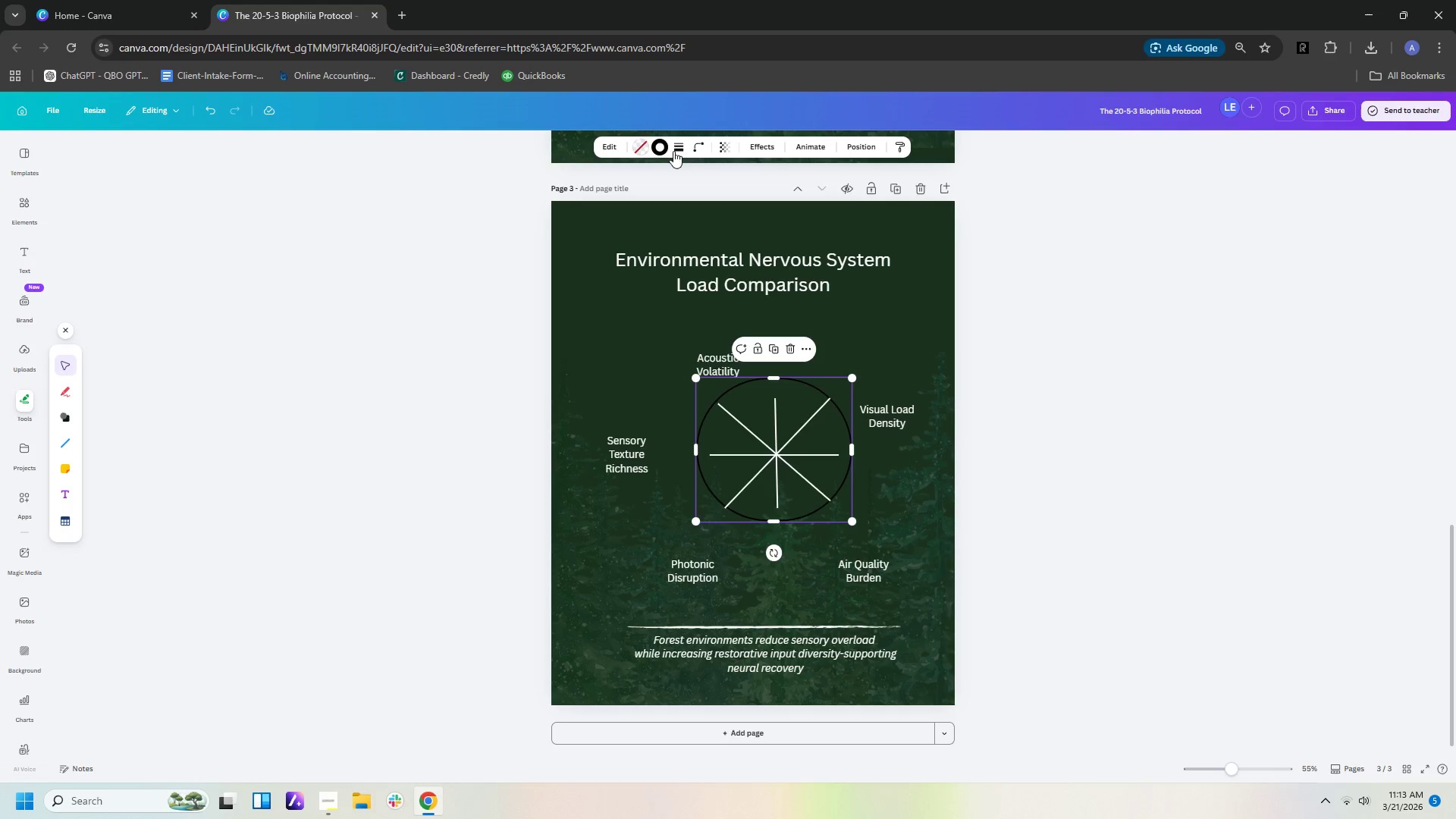 
left_click([701, 149])
 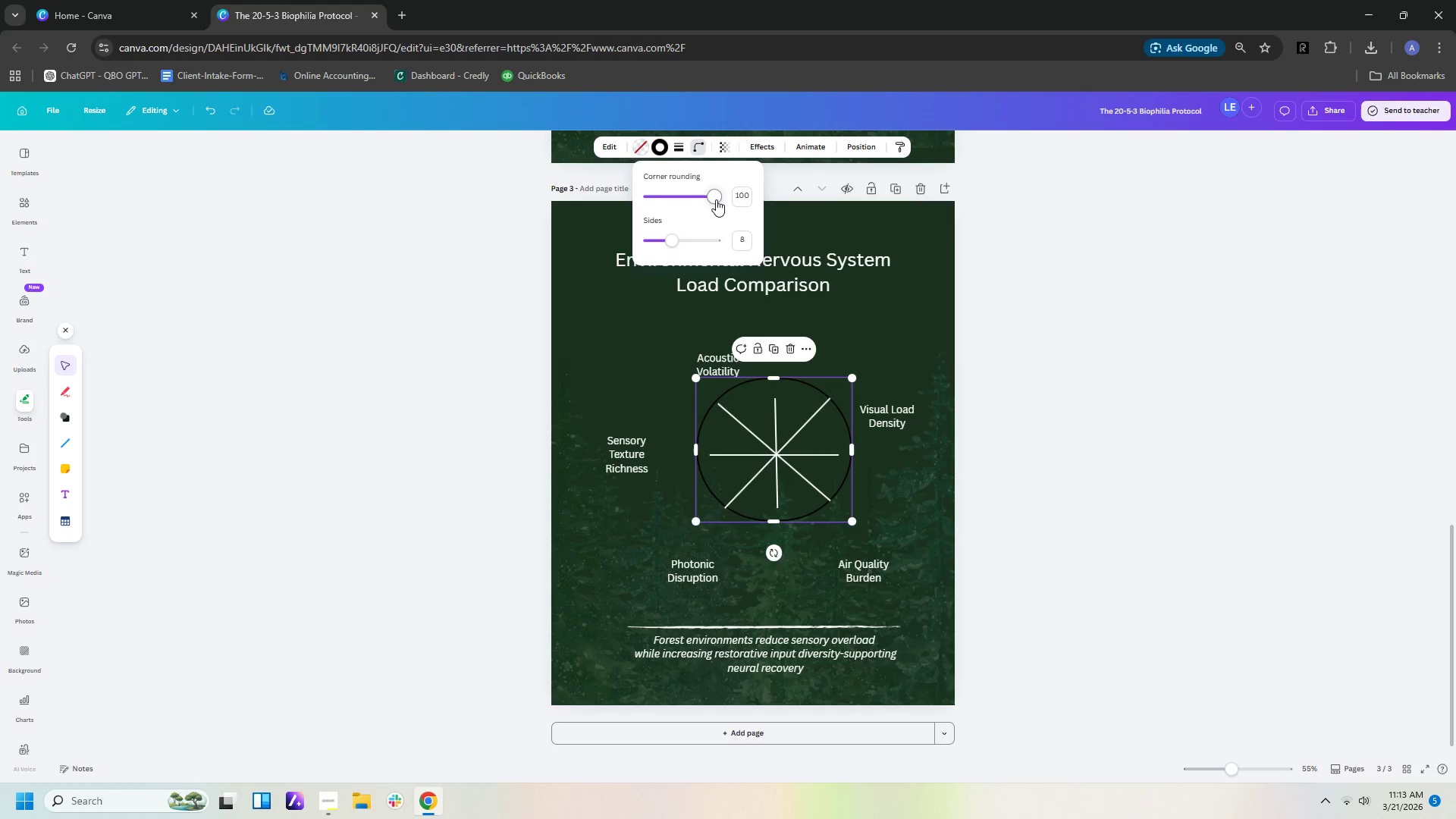 
left_click_drag(start_coordinate=[716, 199], to_coordinate=[679, 200])
 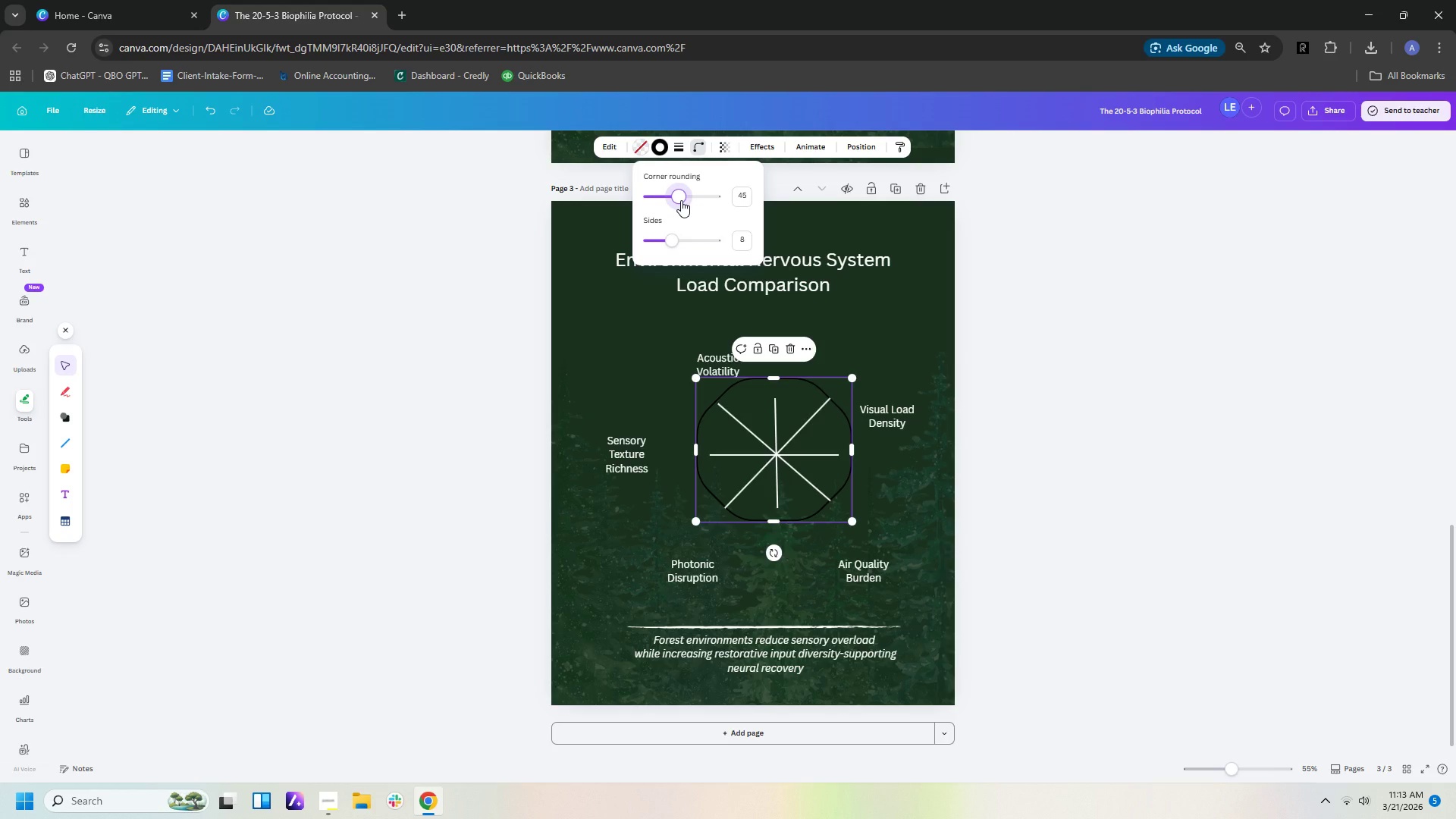 
wait(17.27)
 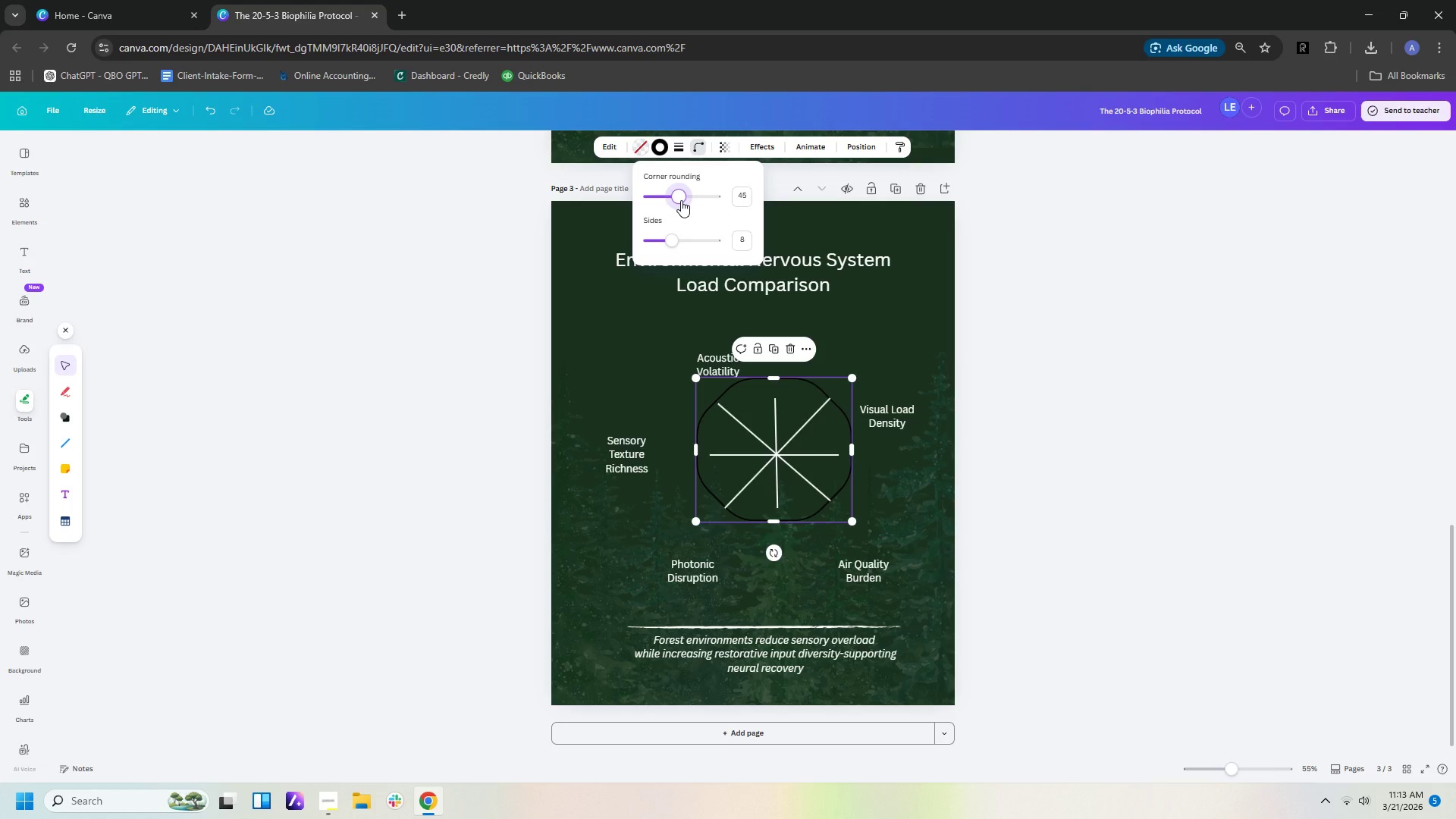 
left_click_drag(start_coordinate=[769, 549], to_coordinate=[732, 538])
 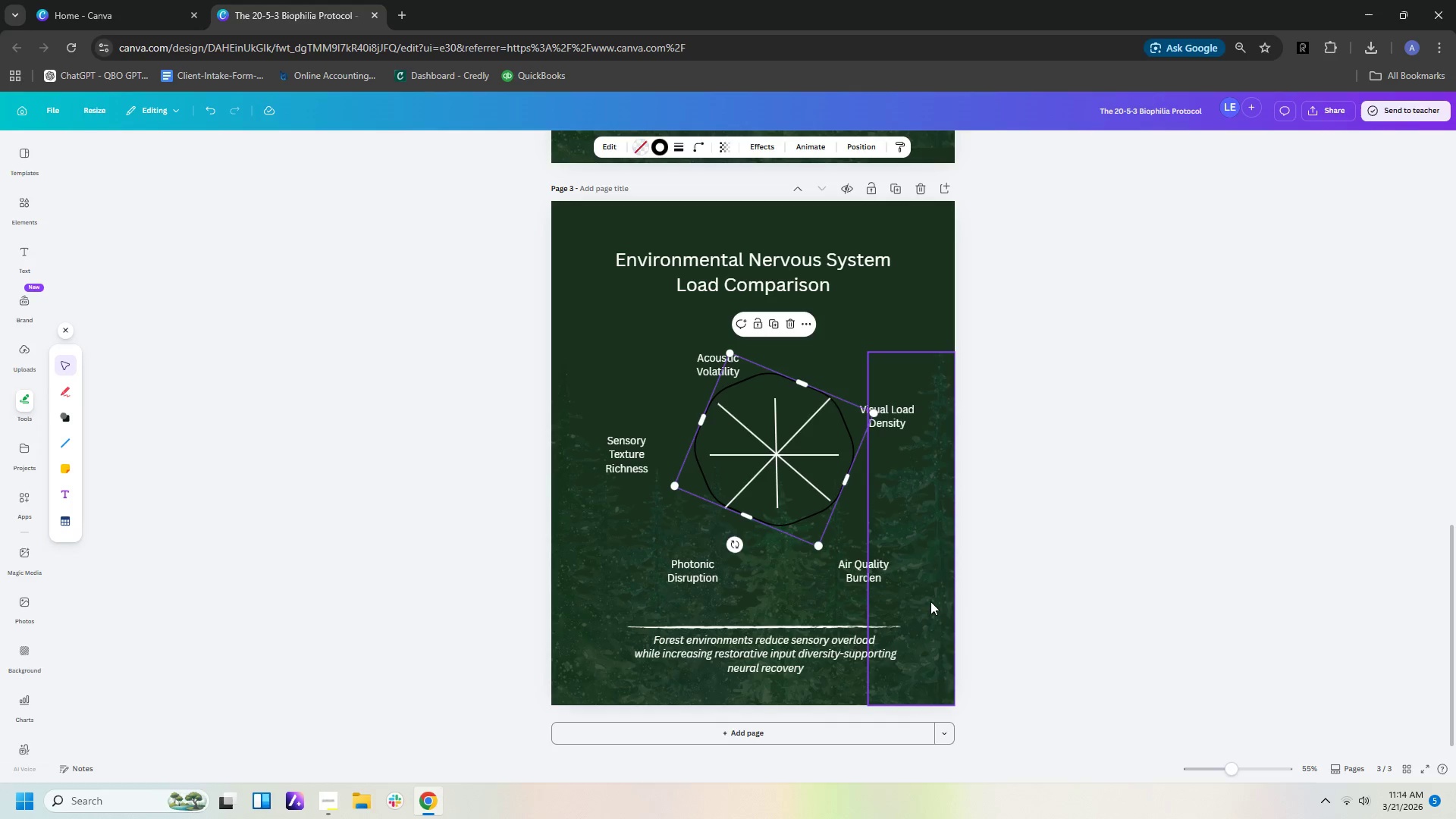 
left_click([930, 601])
 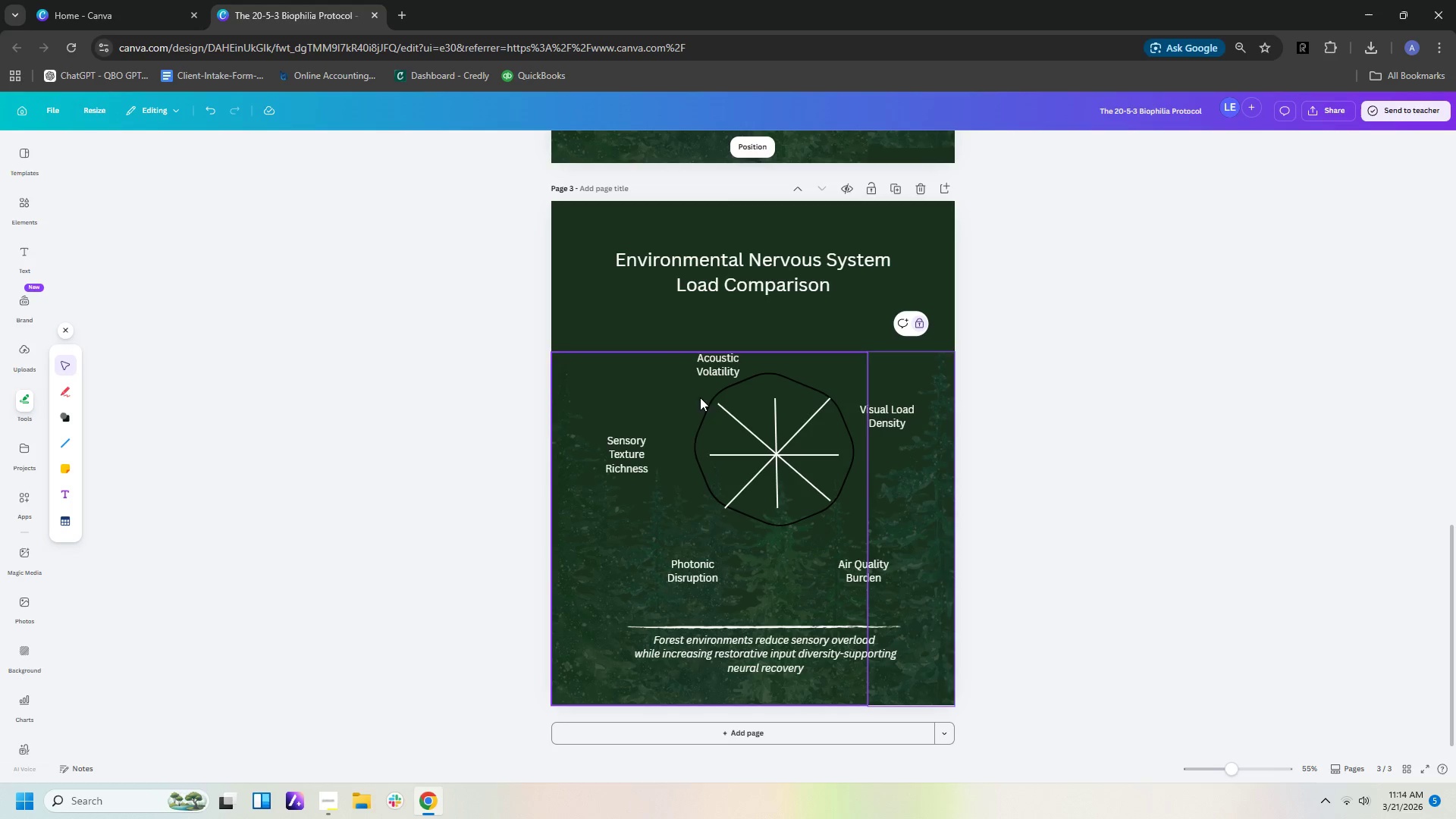 
wait(24.67)
 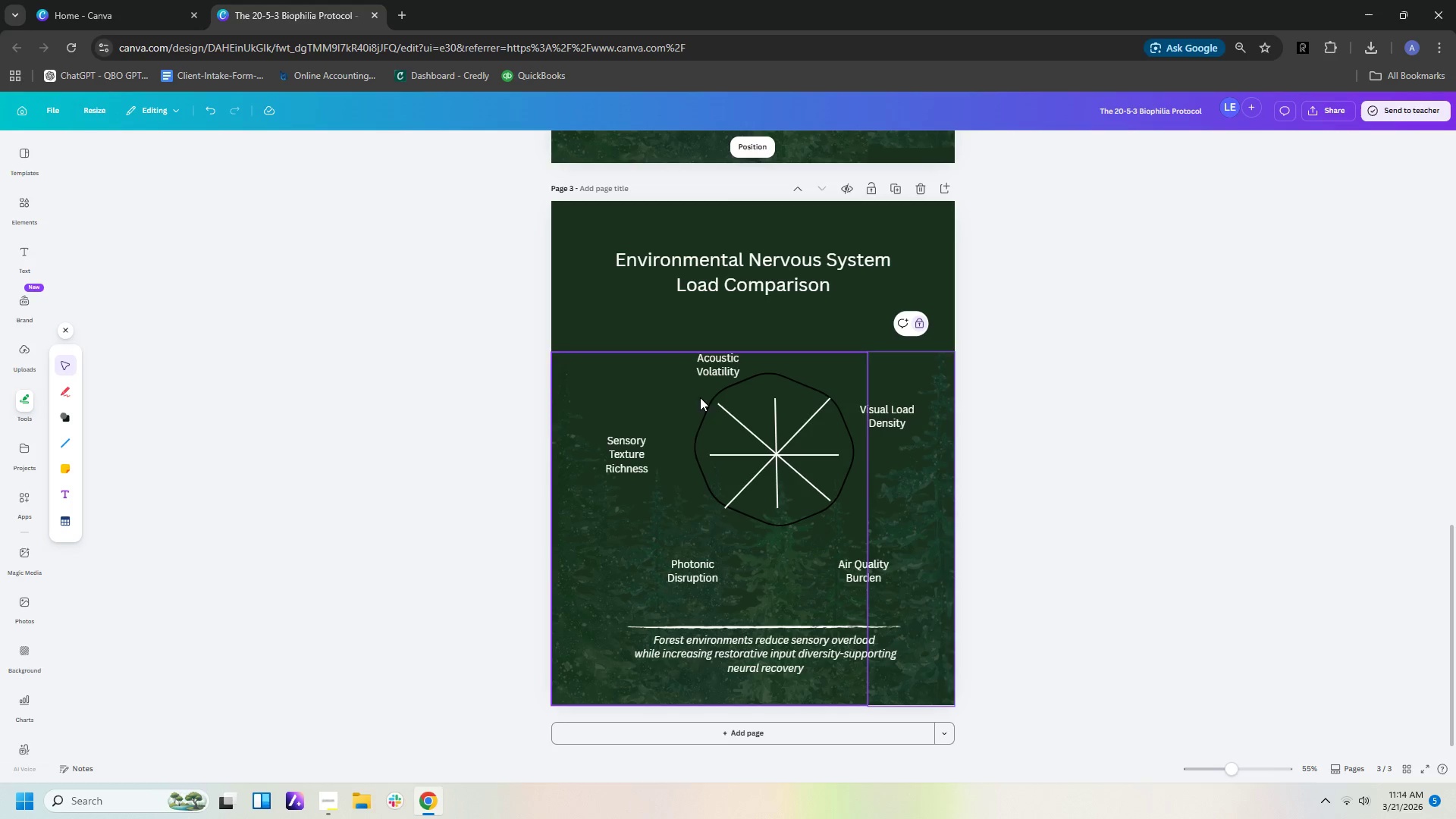 
left_click([901, 417])
 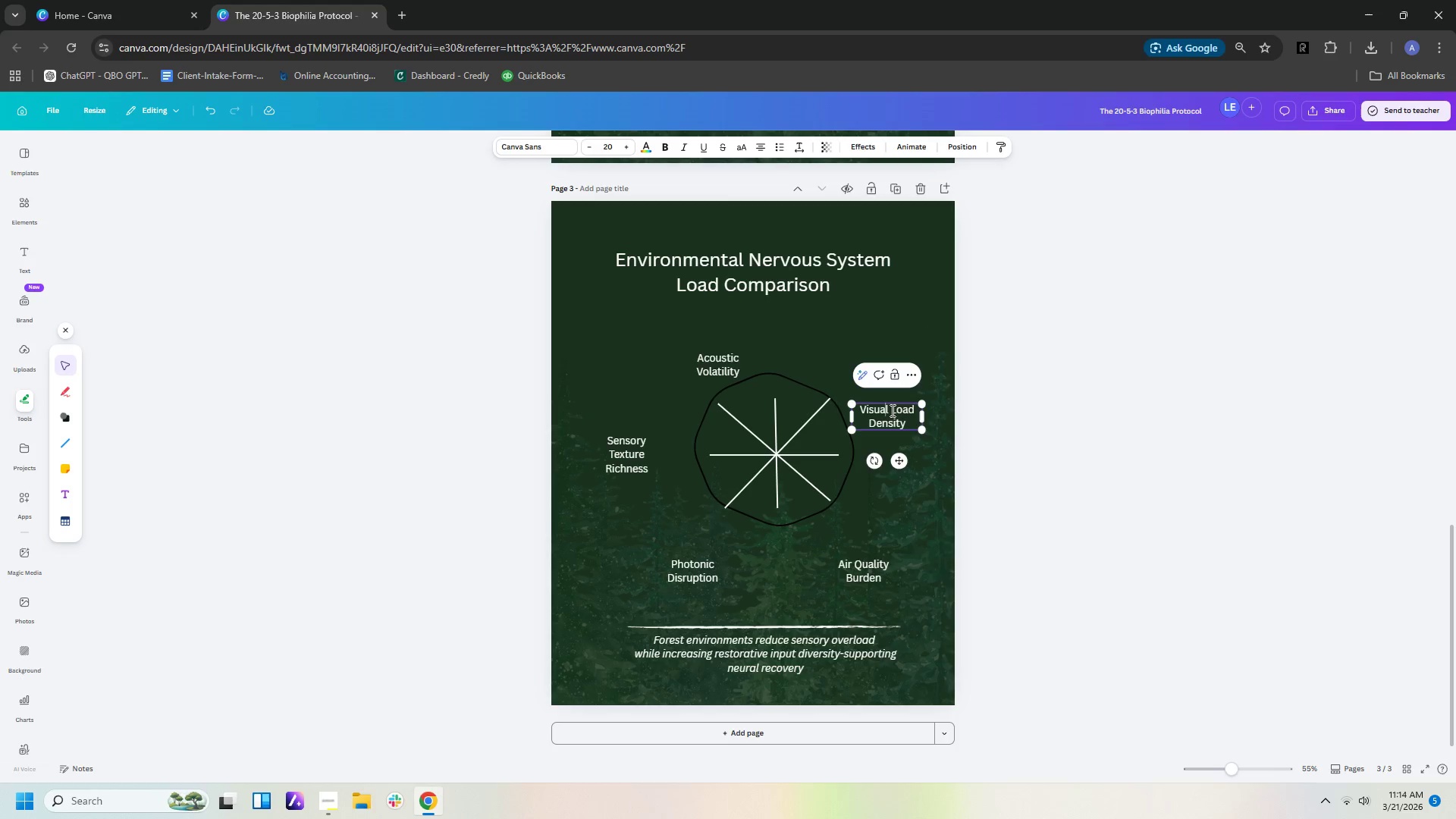 
double_click([891, 410])
 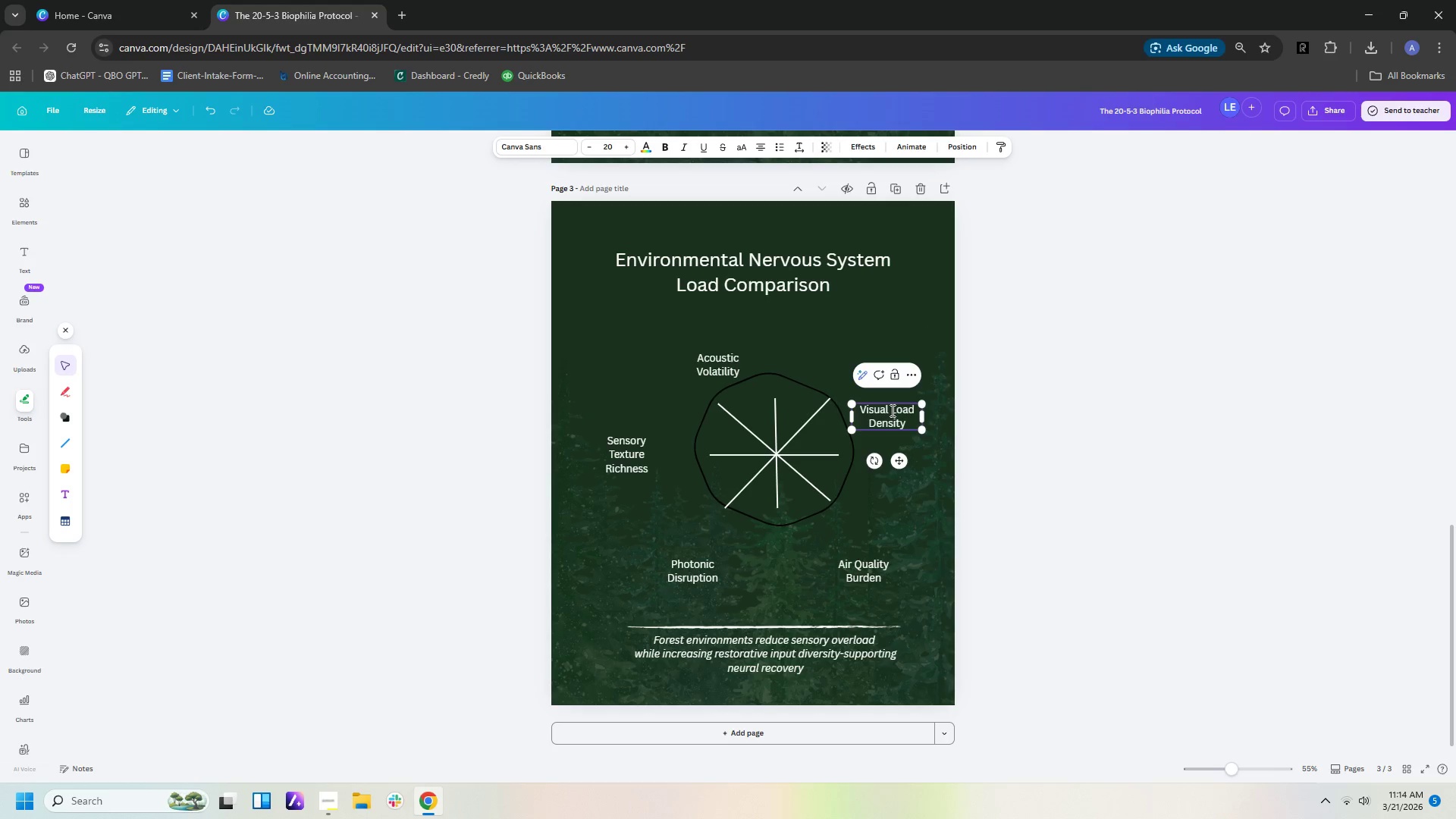 
key(Backspace)
 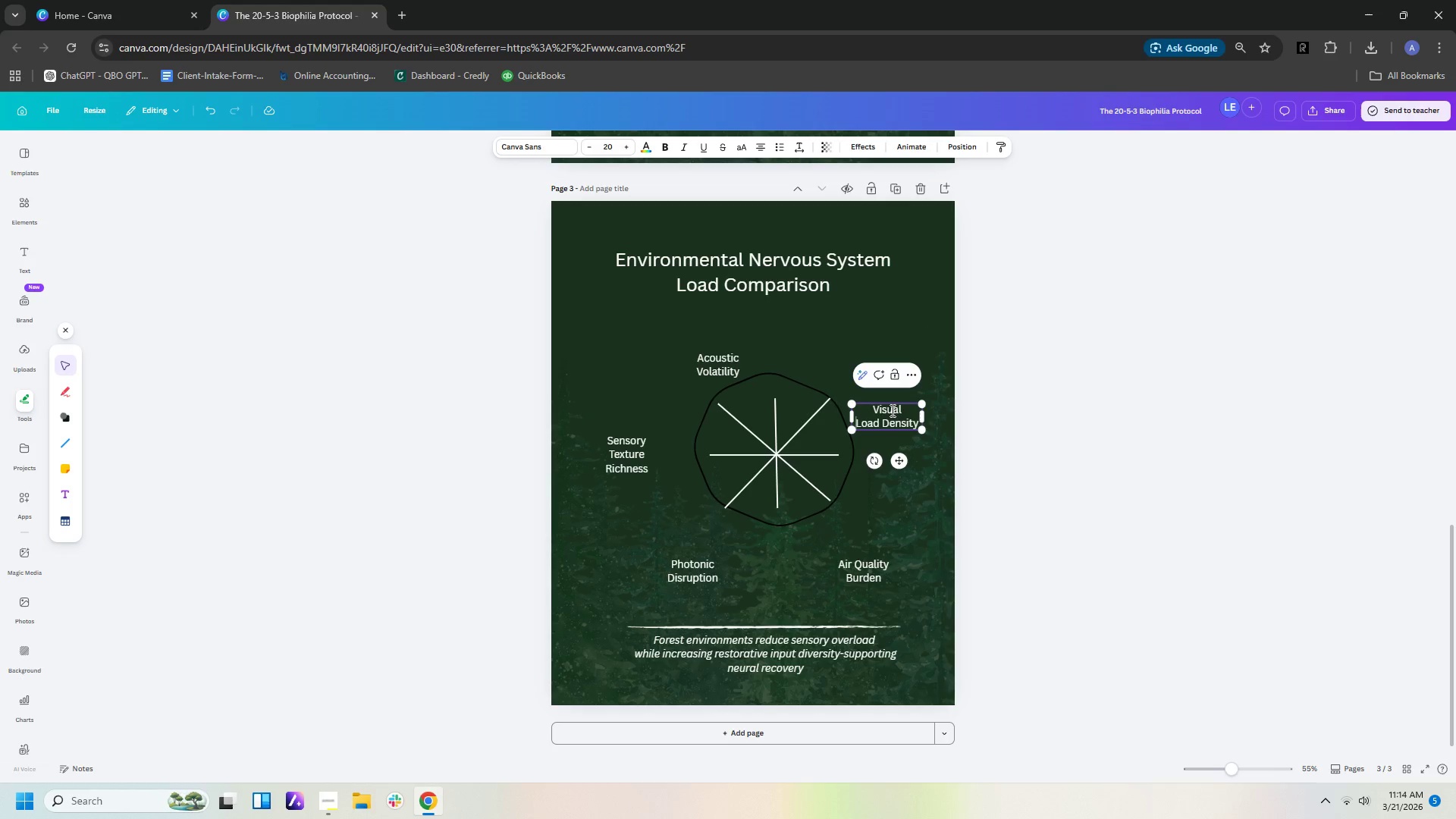 
key(Enter)
 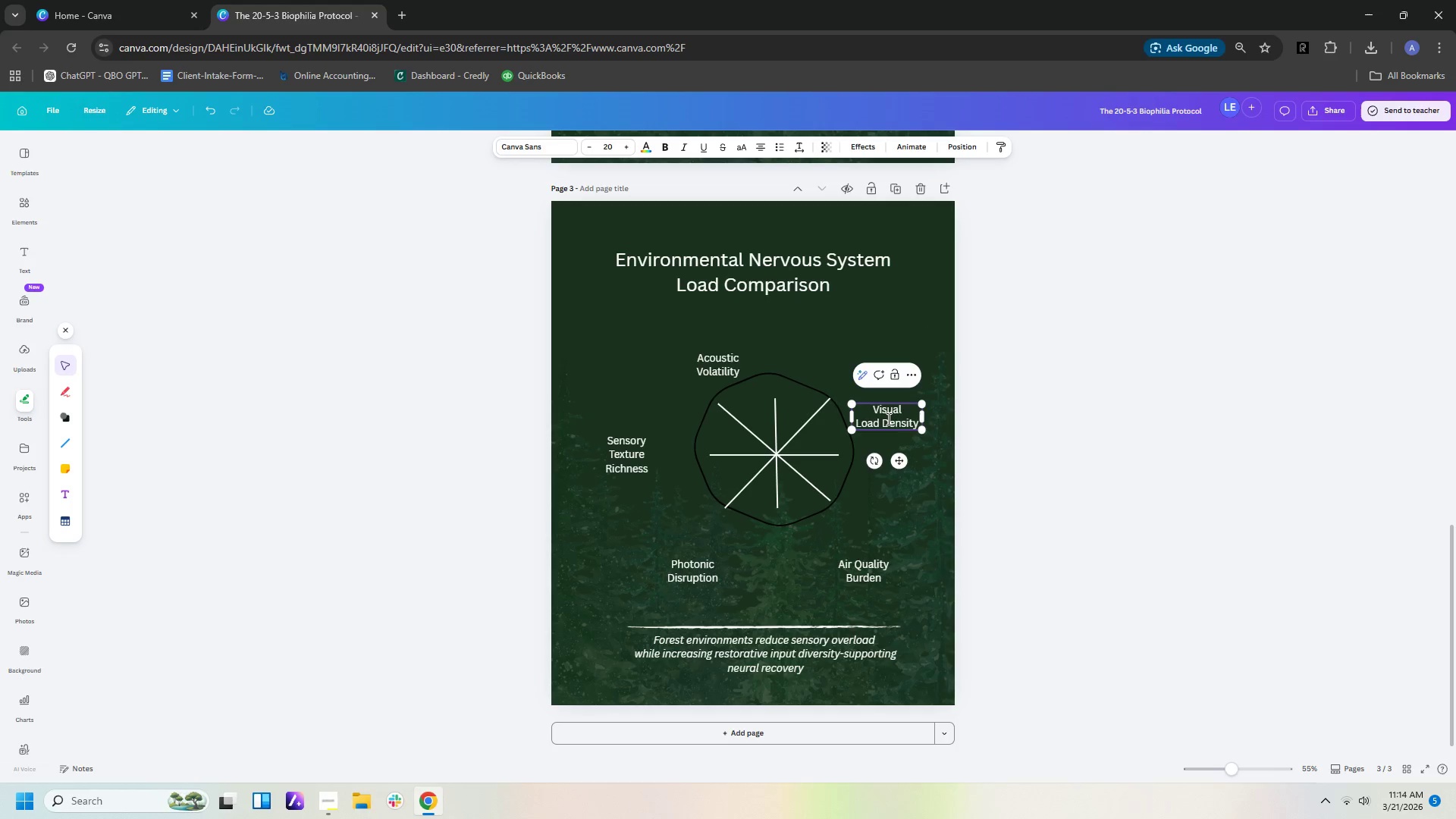 
left_click([887, 428])
 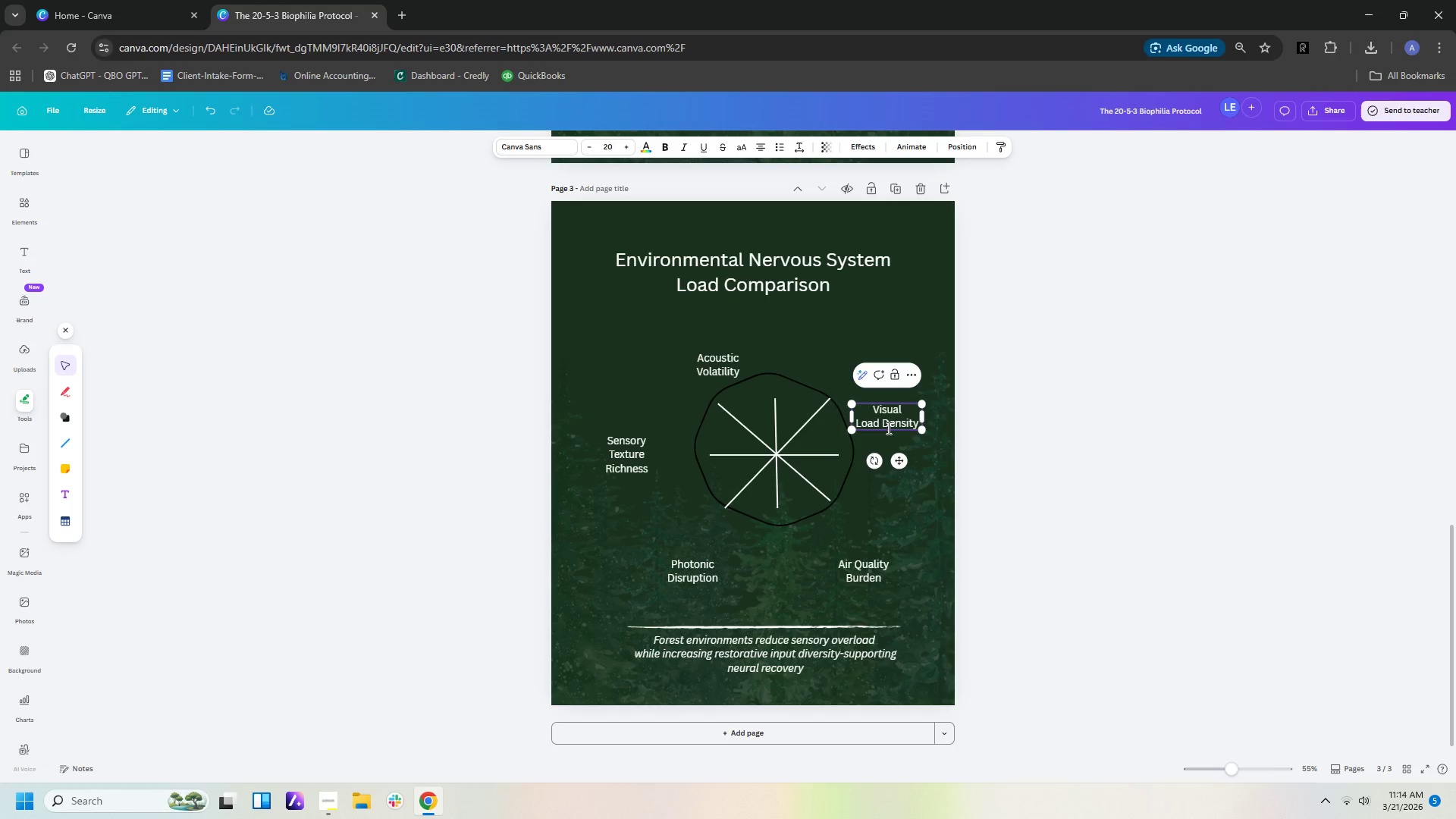 
key(ArrowLeft)
 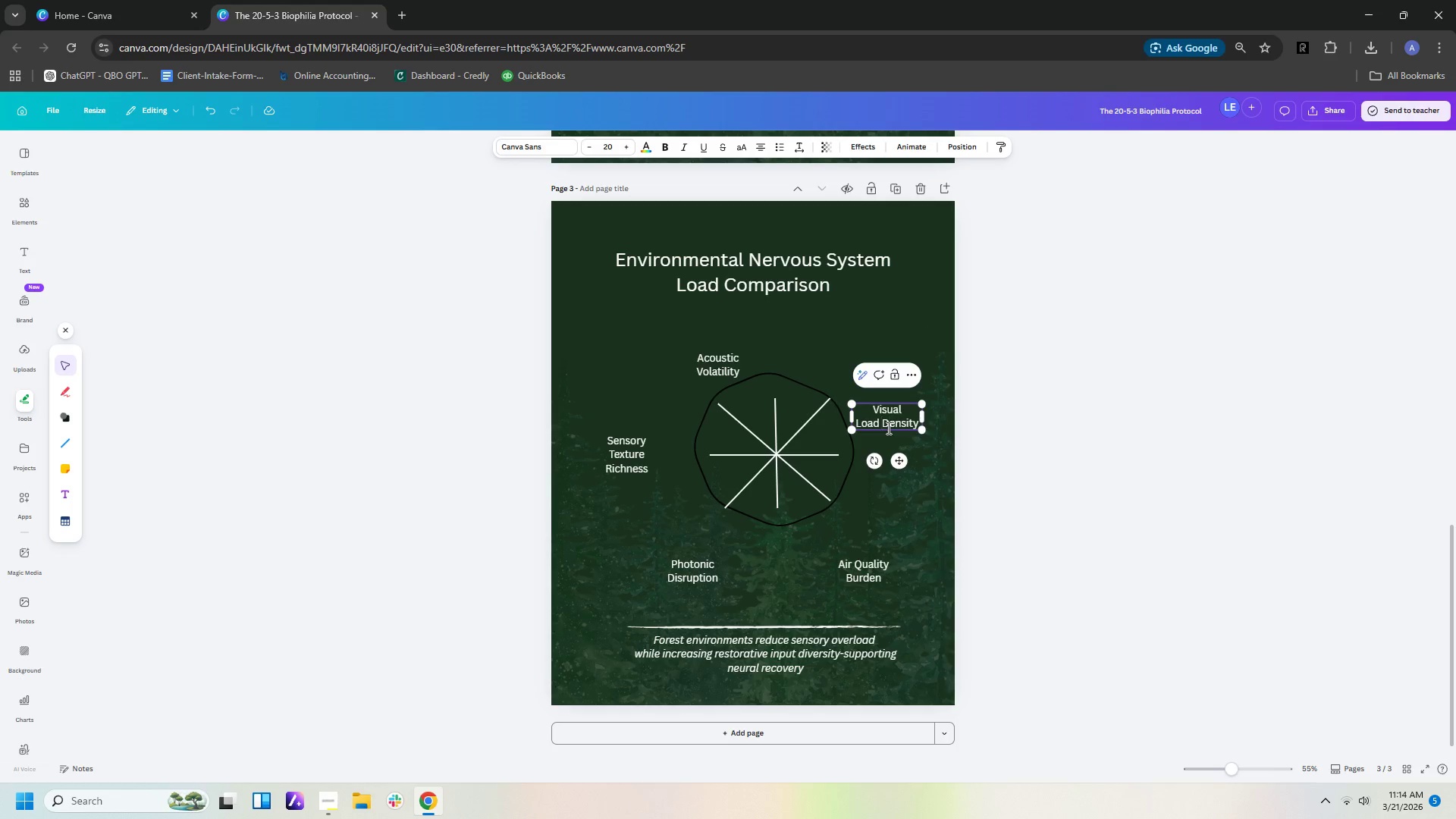 
key(Backspace)
 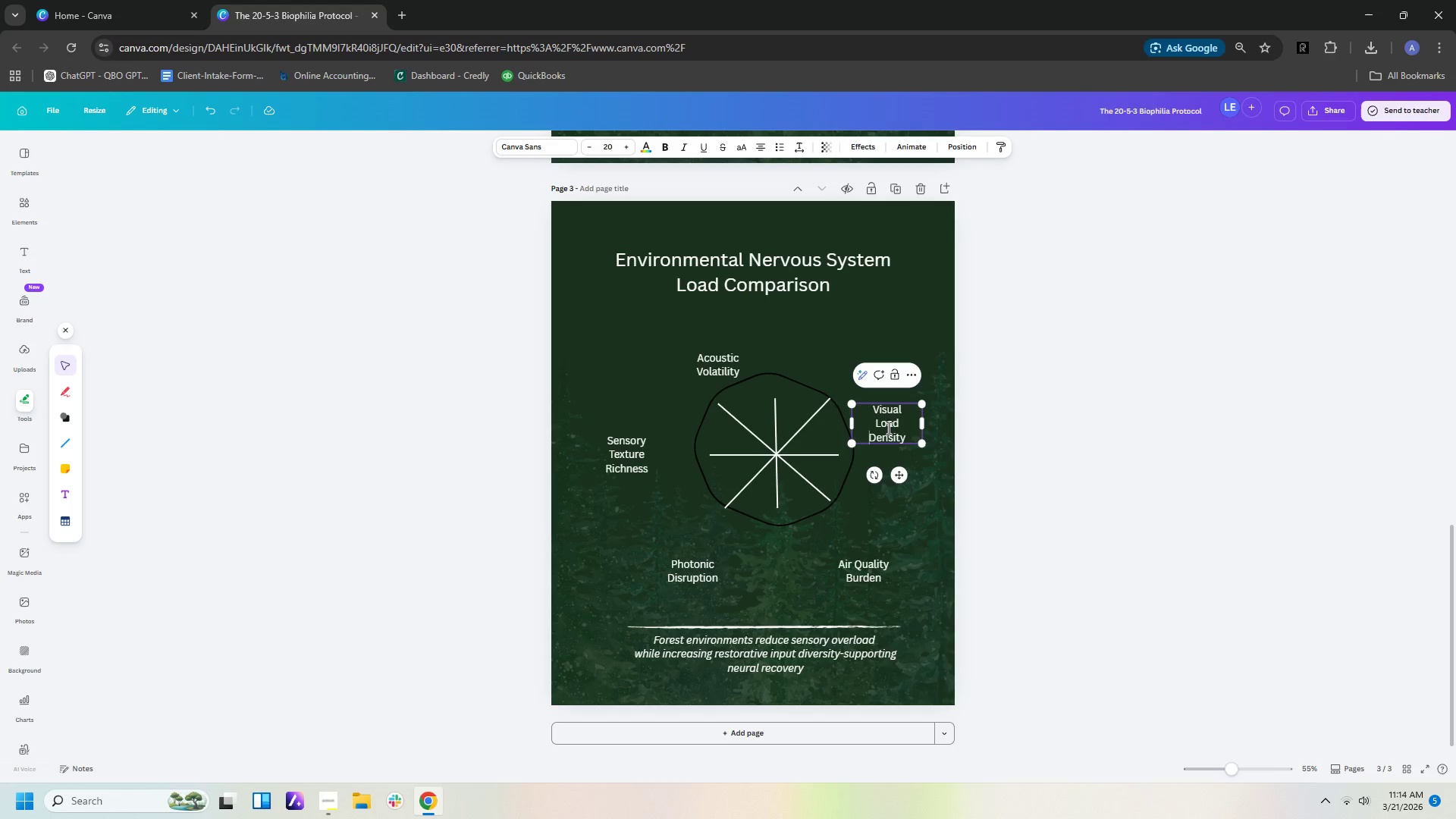 
key(Enter)
 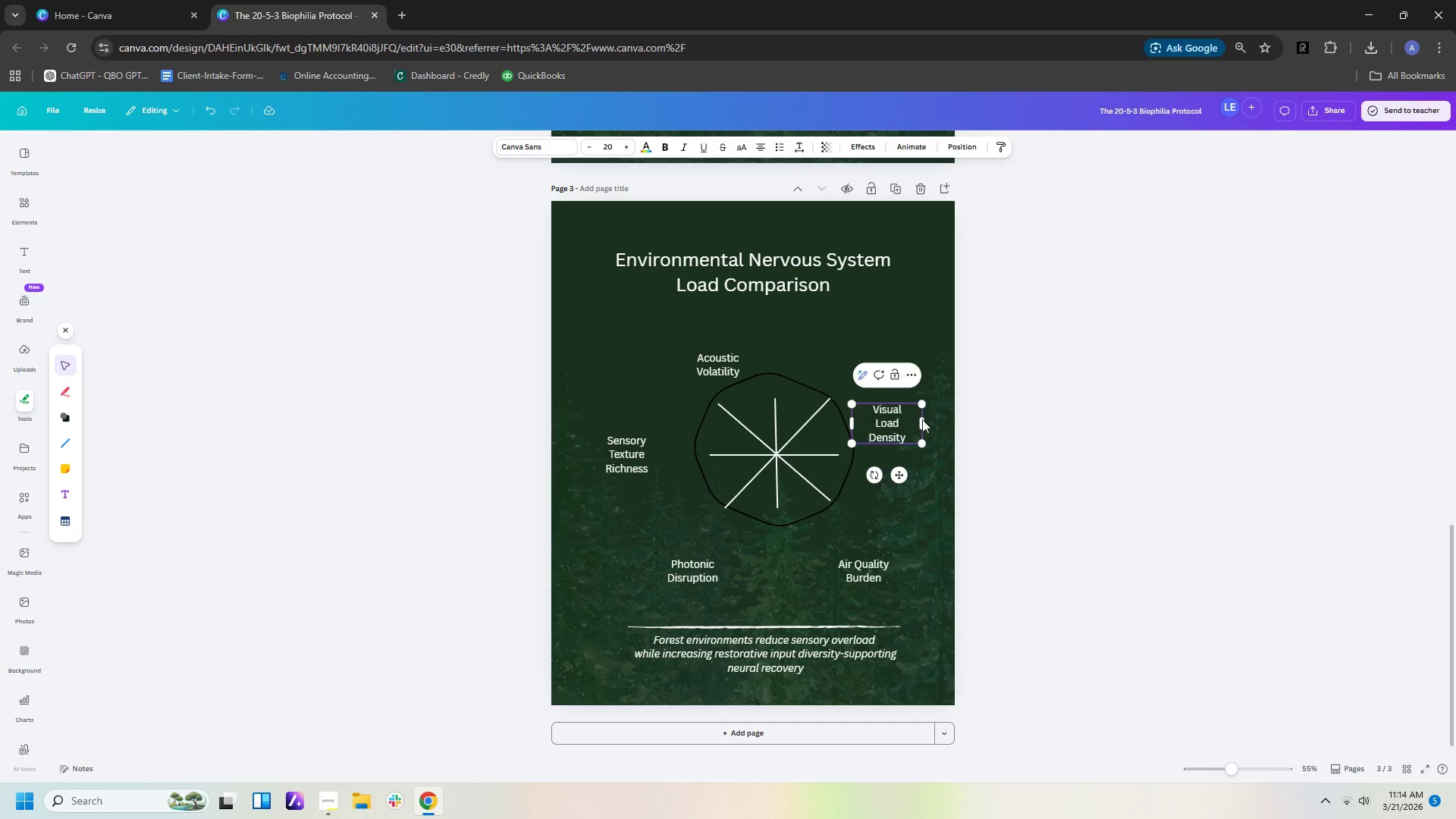 
left_click_drag(start_coordinate=[926, 419], to_coordinate=[904, 421])
 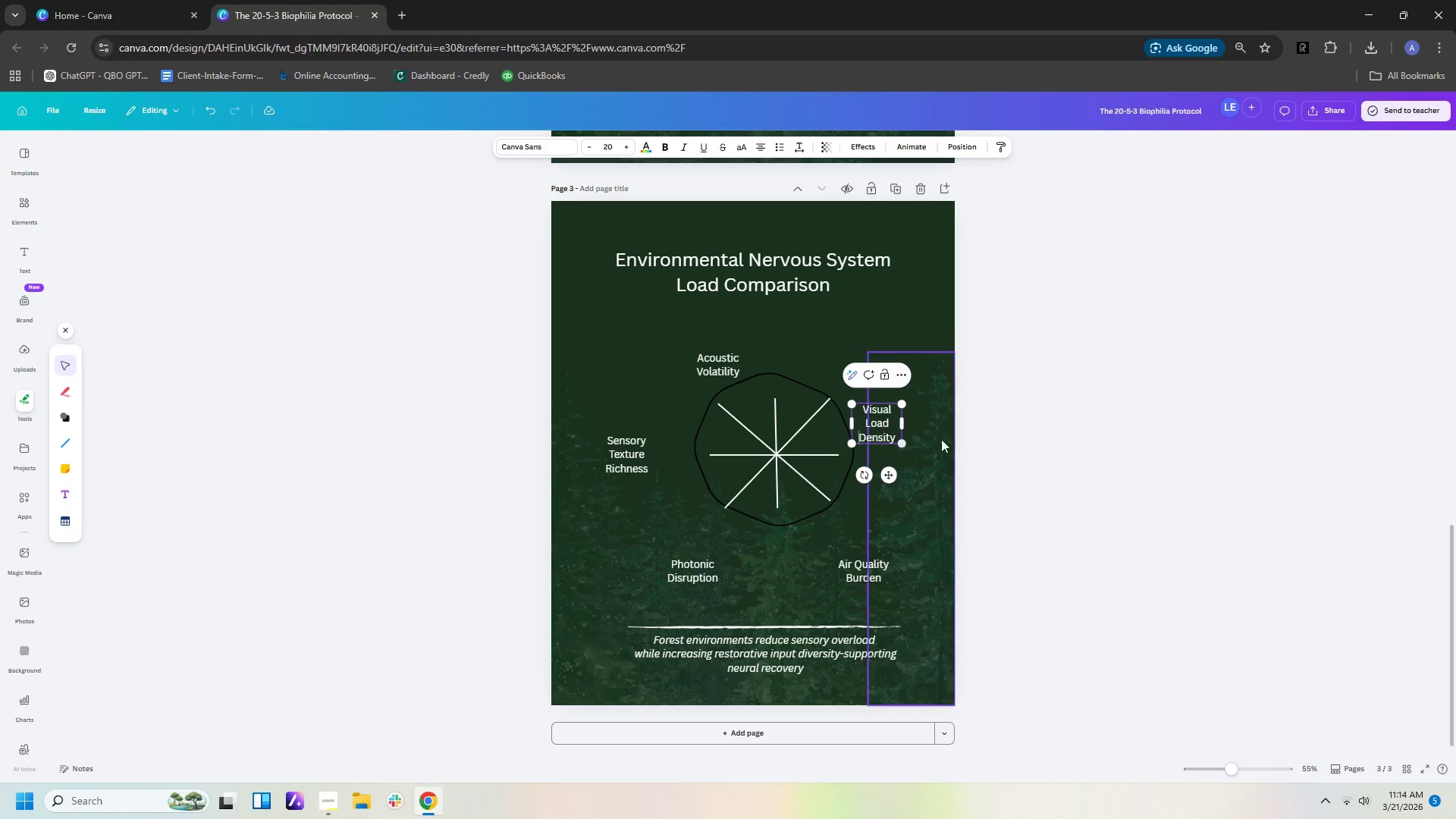 
left_click([953, 438])
 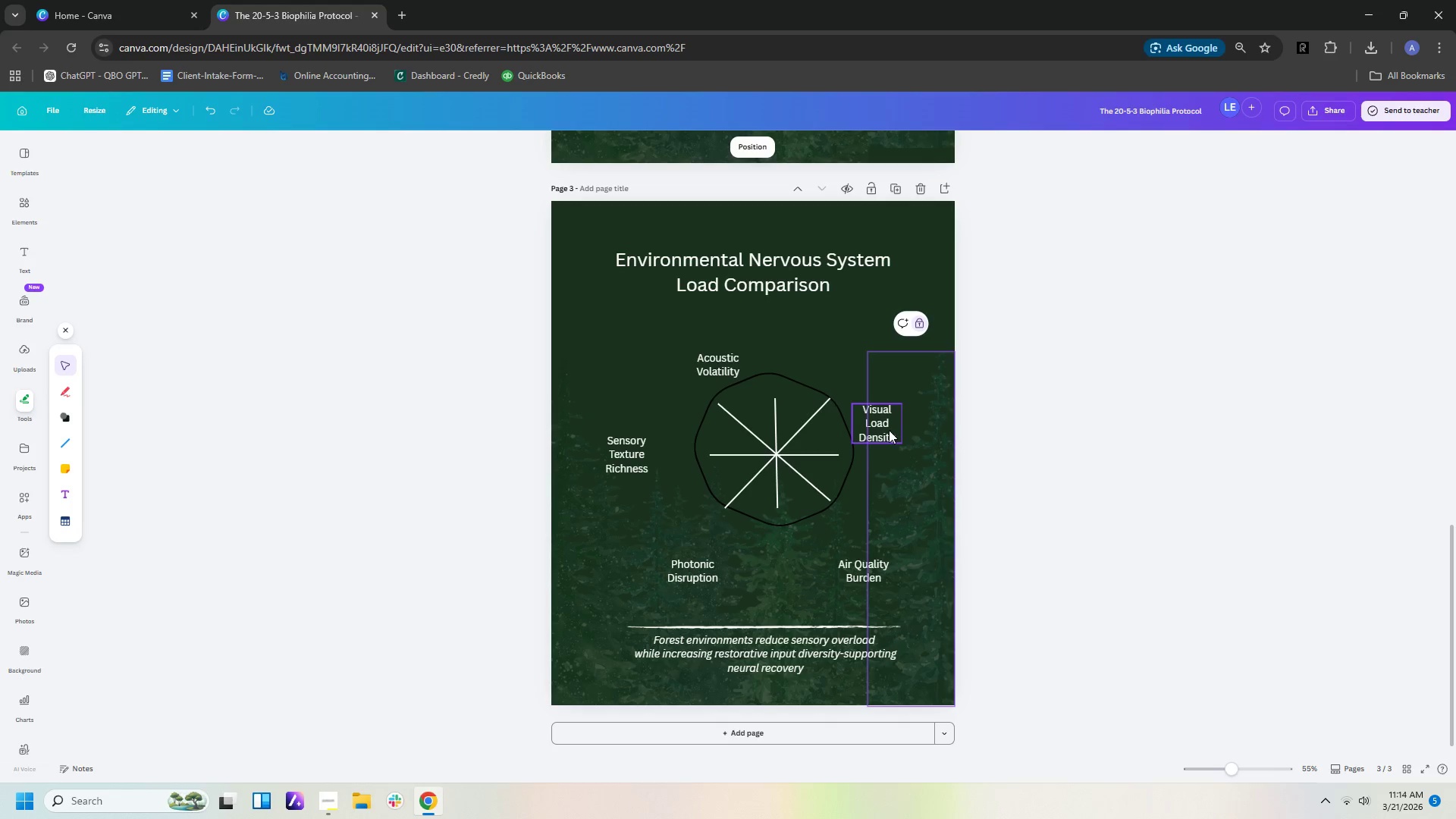 
left_click_drag(start_coordinate=[889, 430], to_coordinate=[918, 422])
 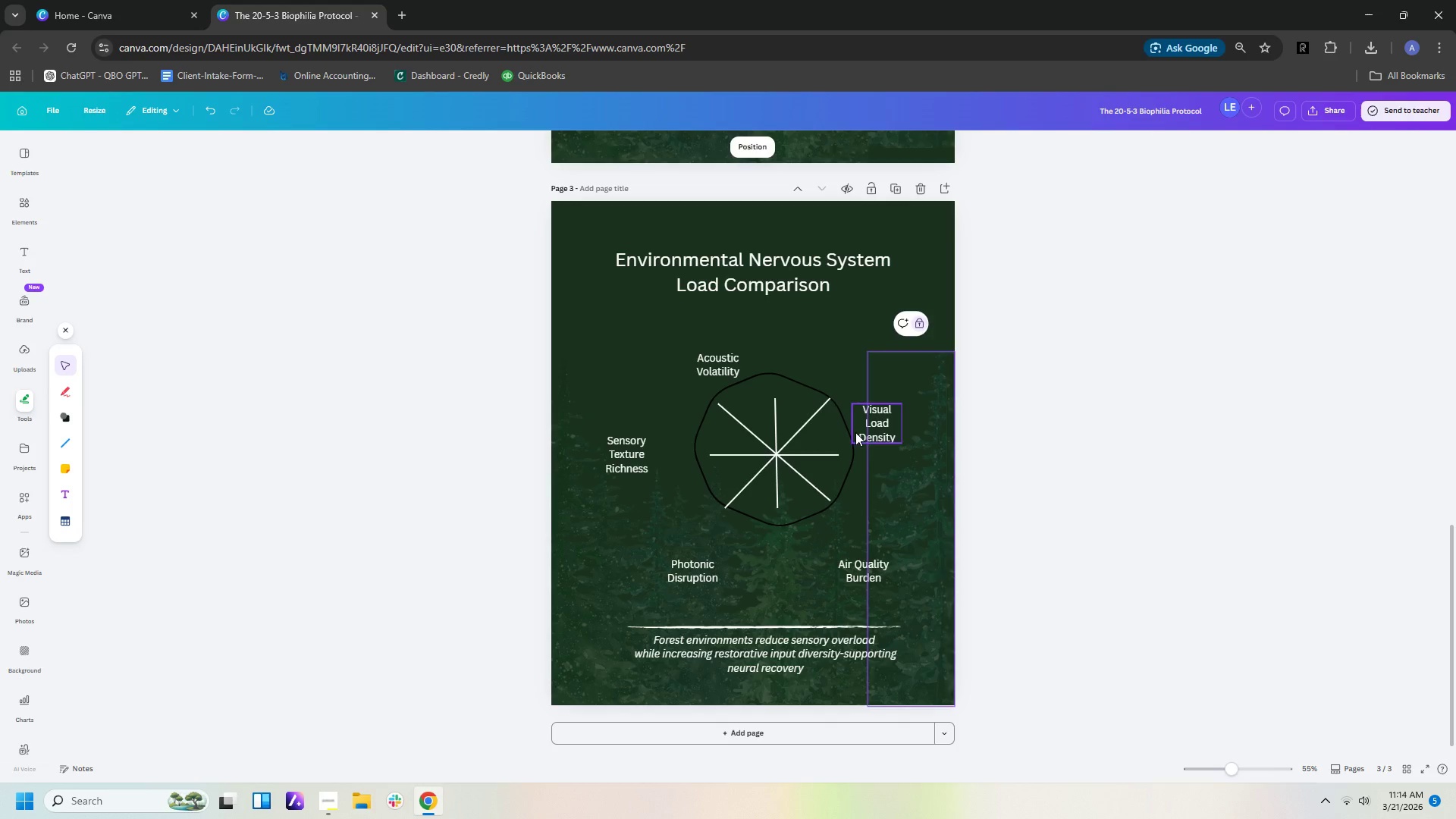 
left_click([855, 432])
 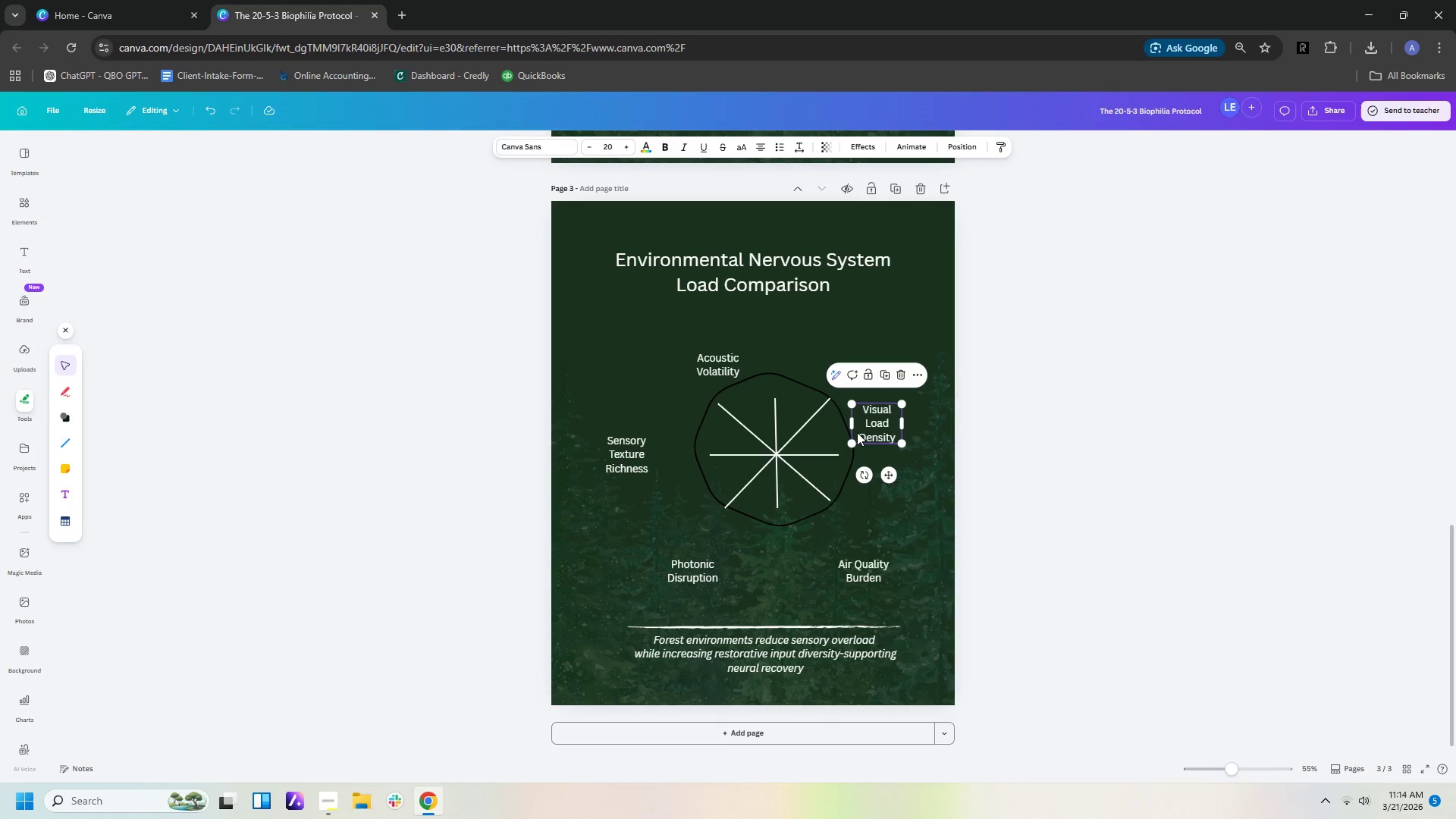 
left_click_drag(start_coordinate=[857, 432], to_coordinate=[886, 425])
 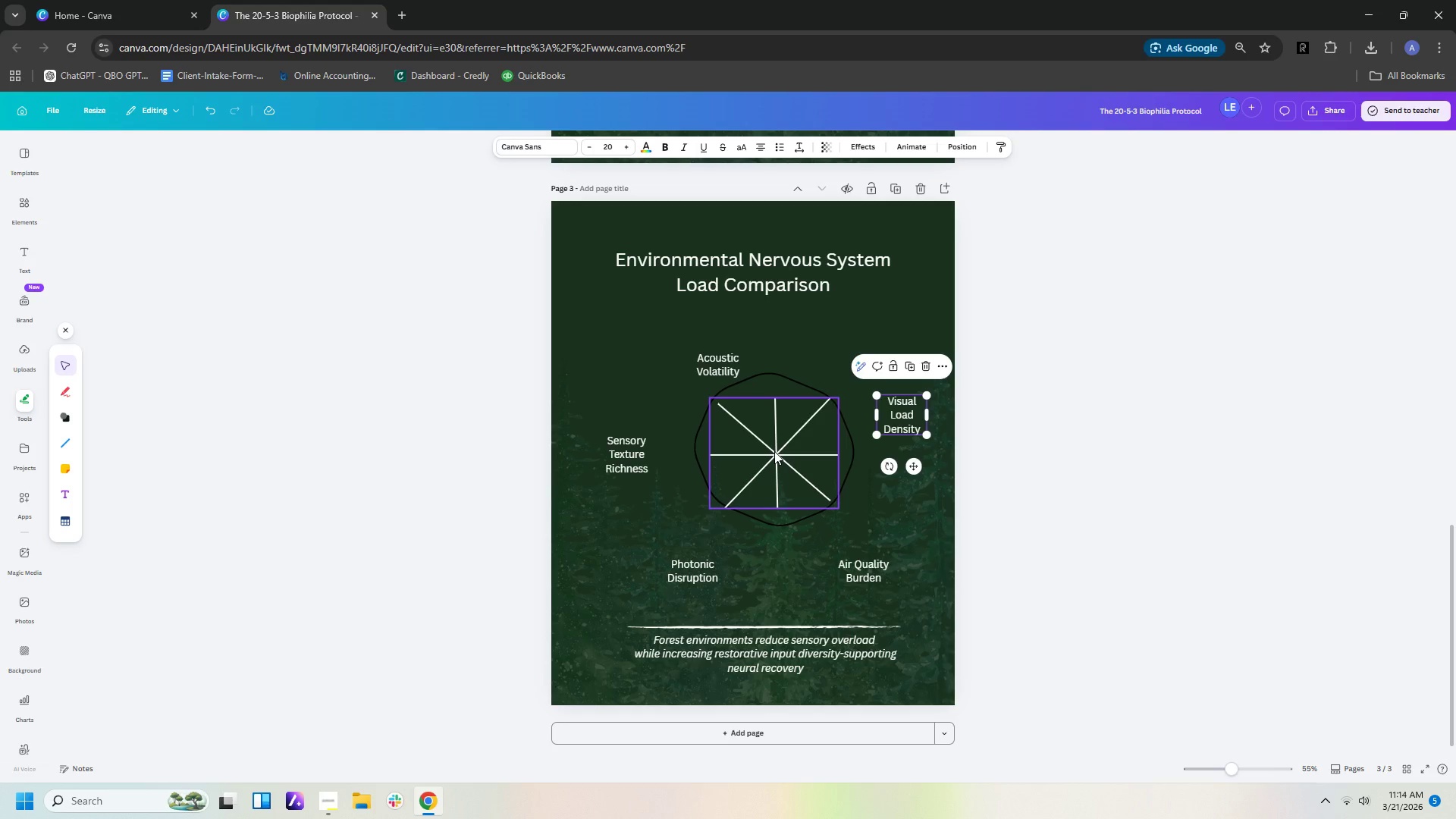 
wait(18.91)
 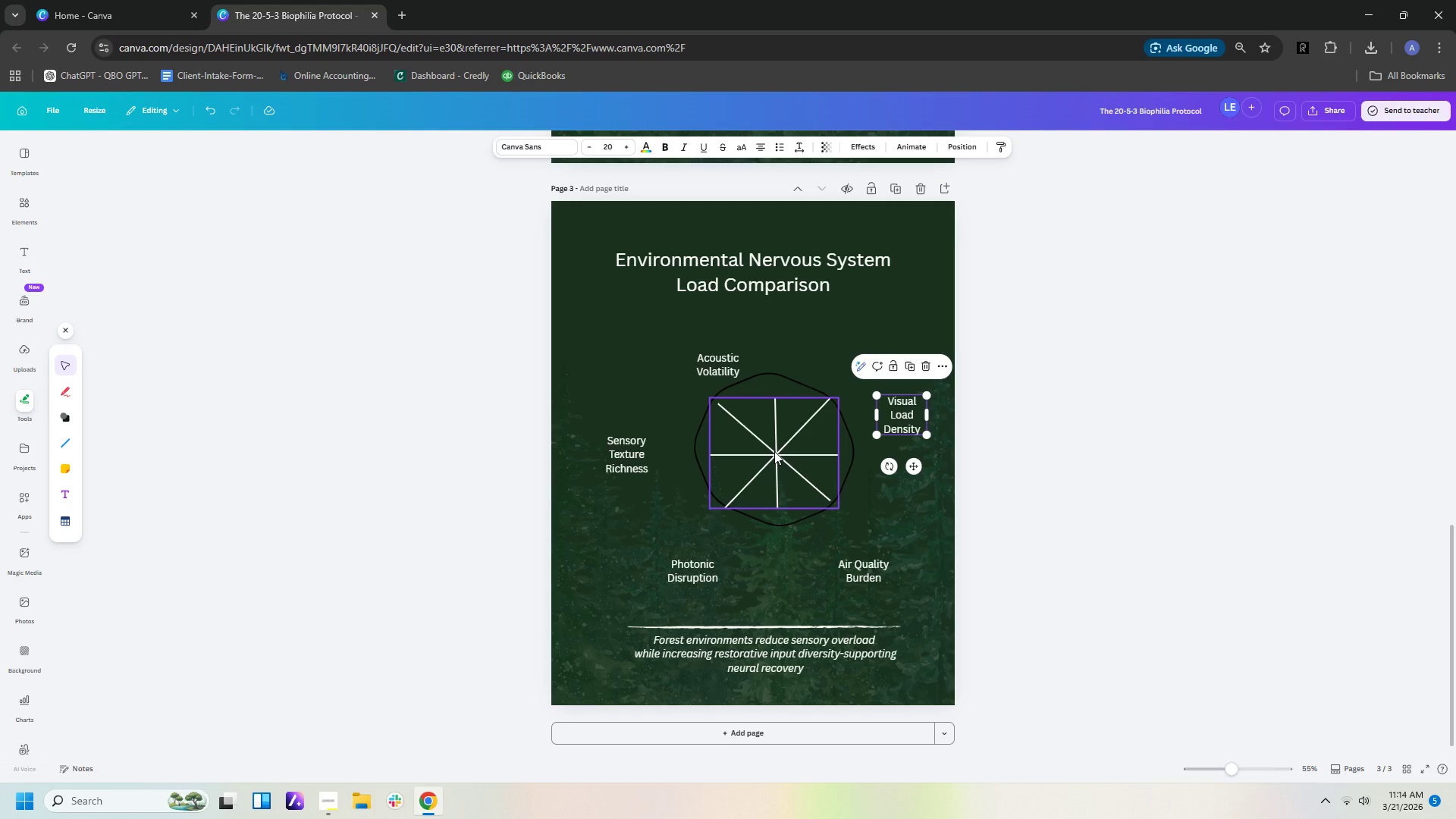 
left_click([800, 484])
 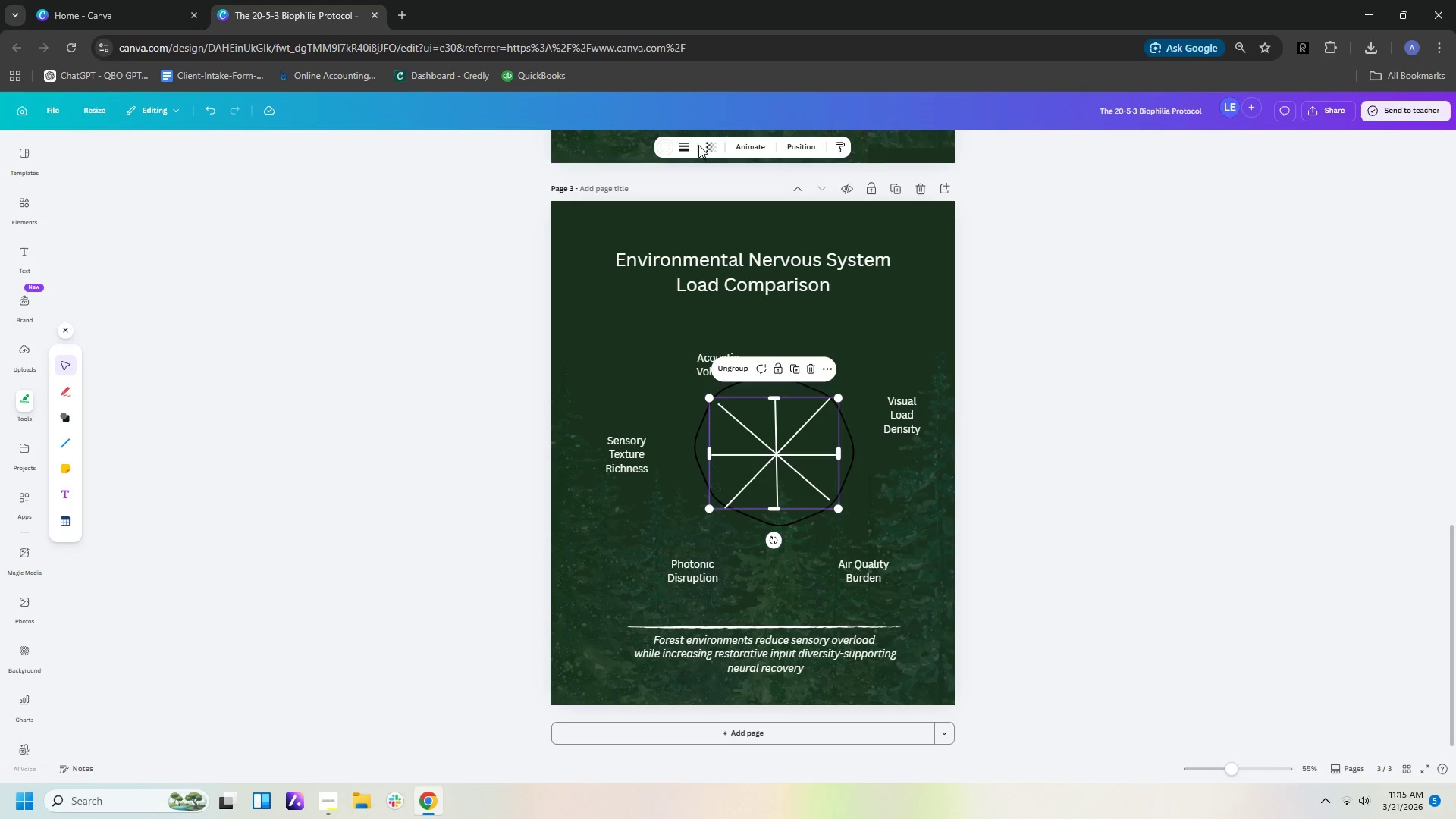 
left_click([684, 149])
 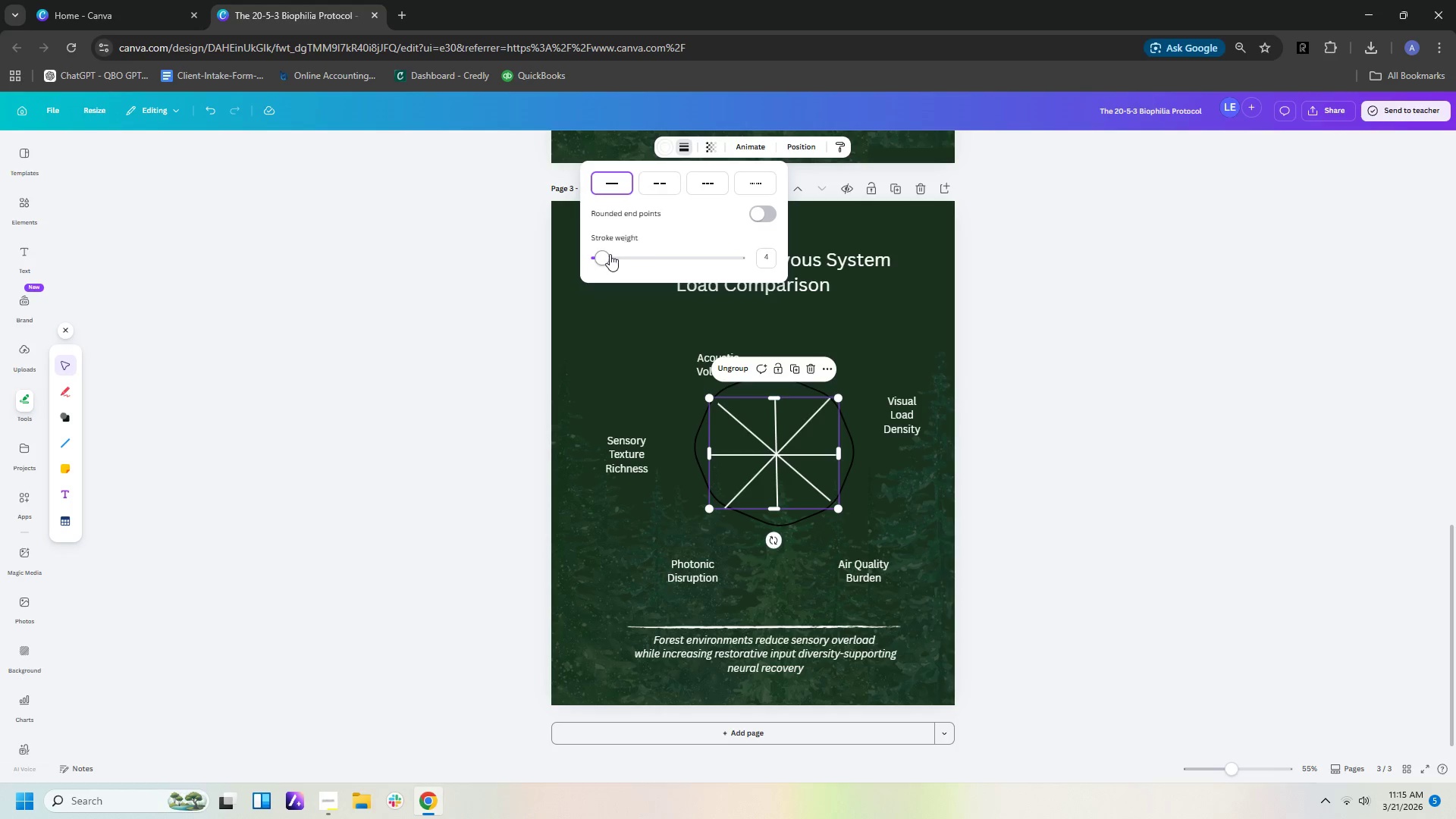 
left_click_drag(start_coordinate=[602, 258], to_coordinate=[596, 259])
 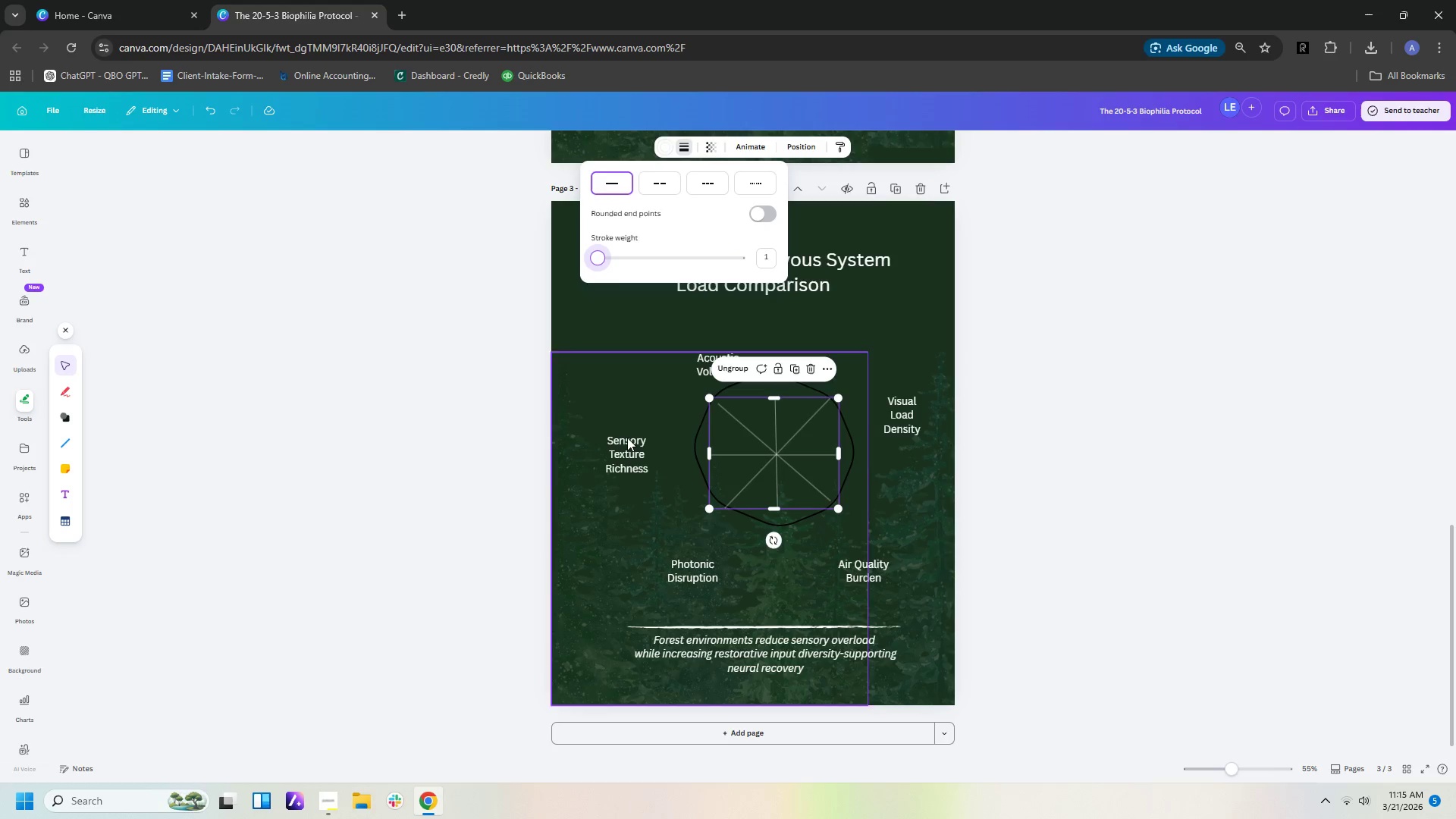 
left_click([625, 440])
 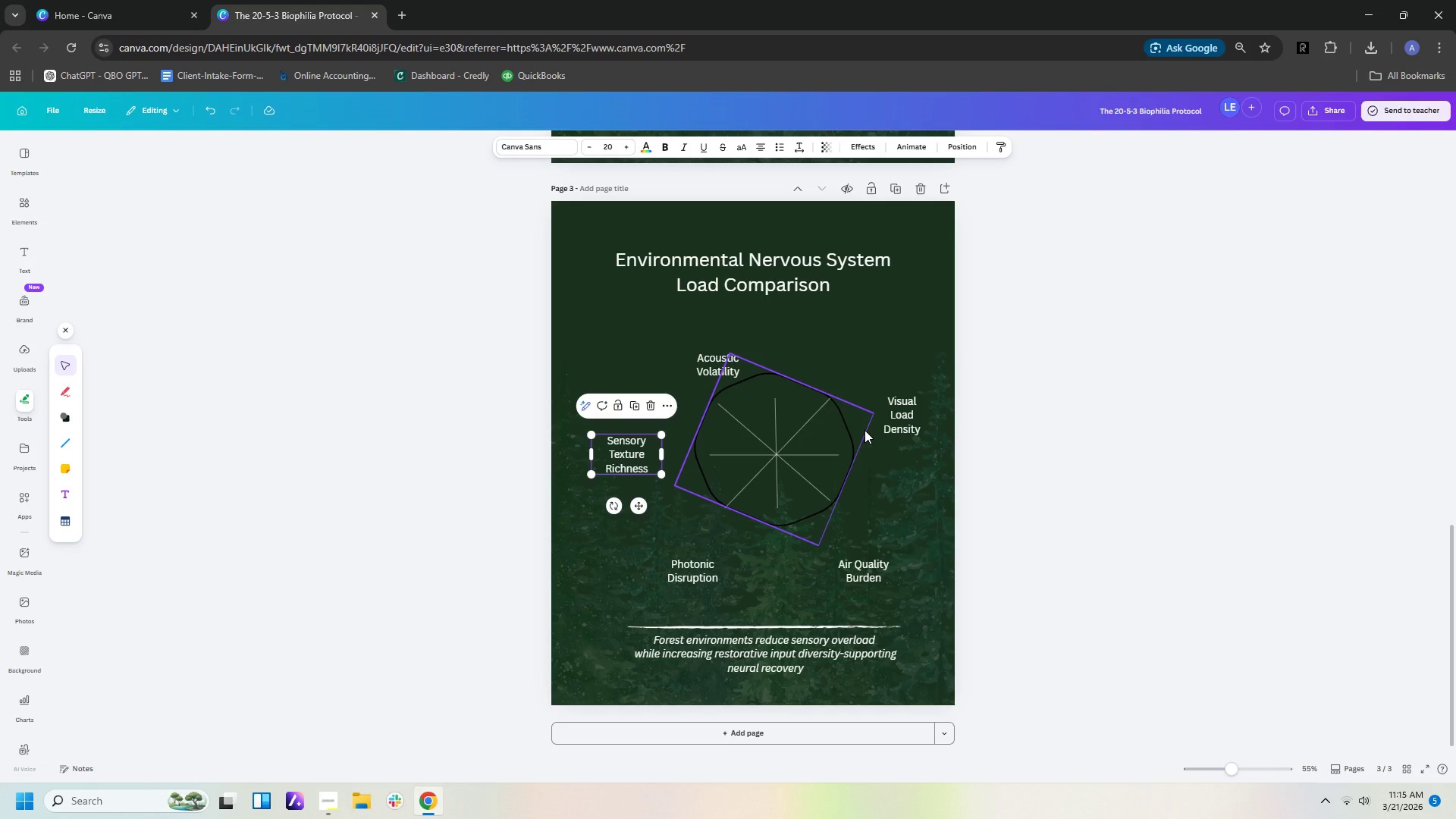 
wait(27.22)
 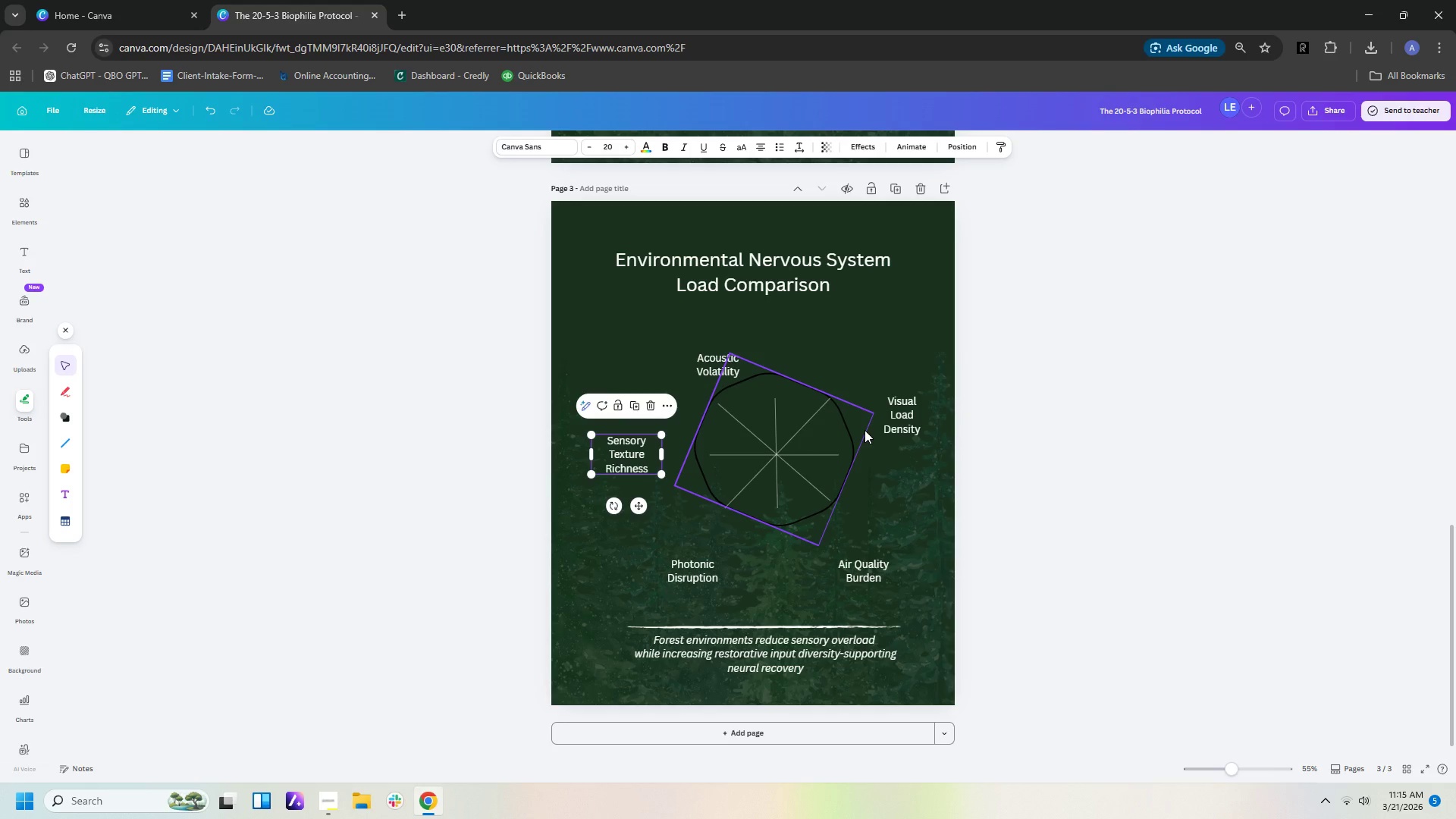 
left_click([777, 504])
 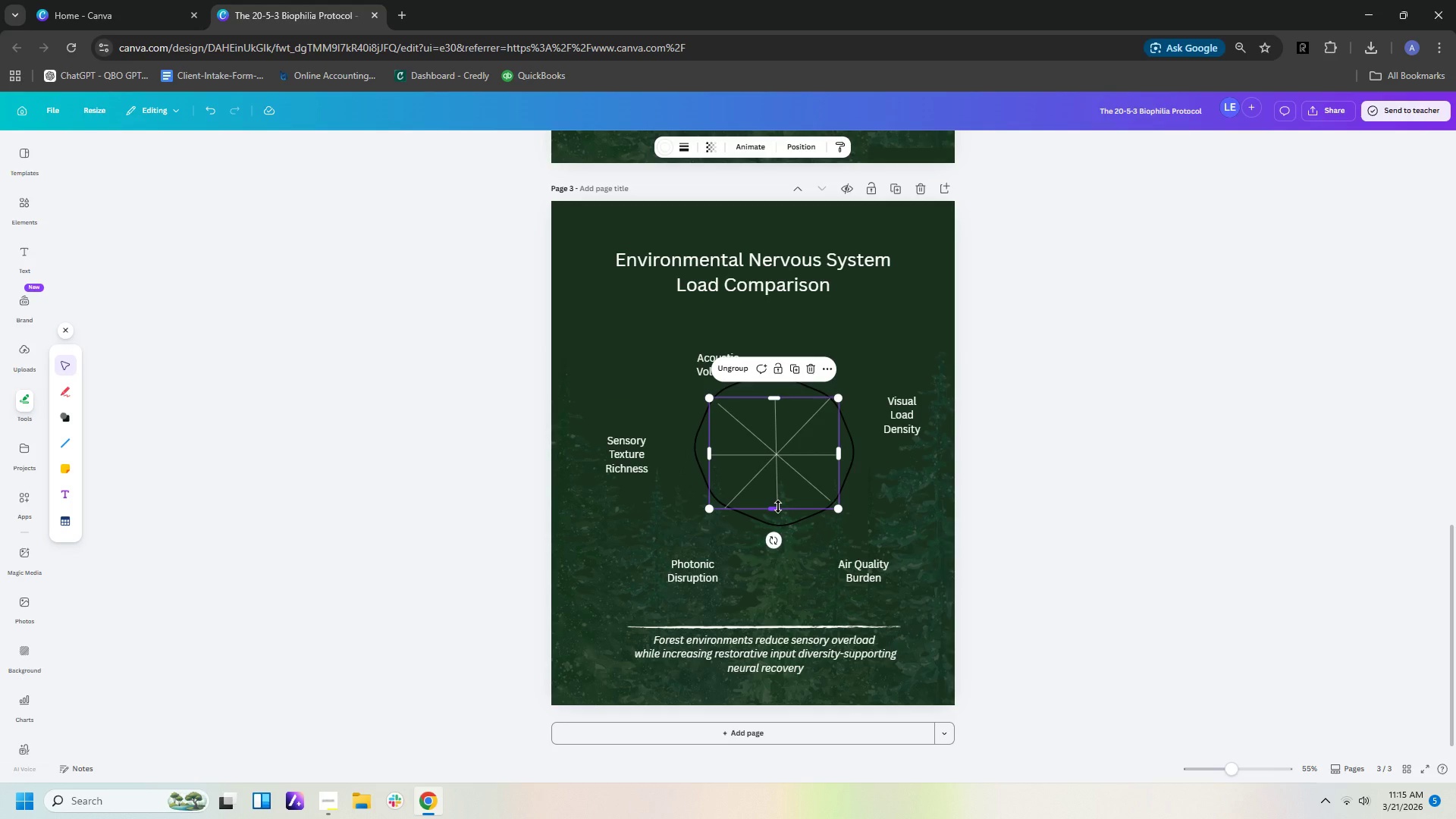 
left_click_drag(start_coordinate=[778, 507], to_coordinate=[779, 526])
 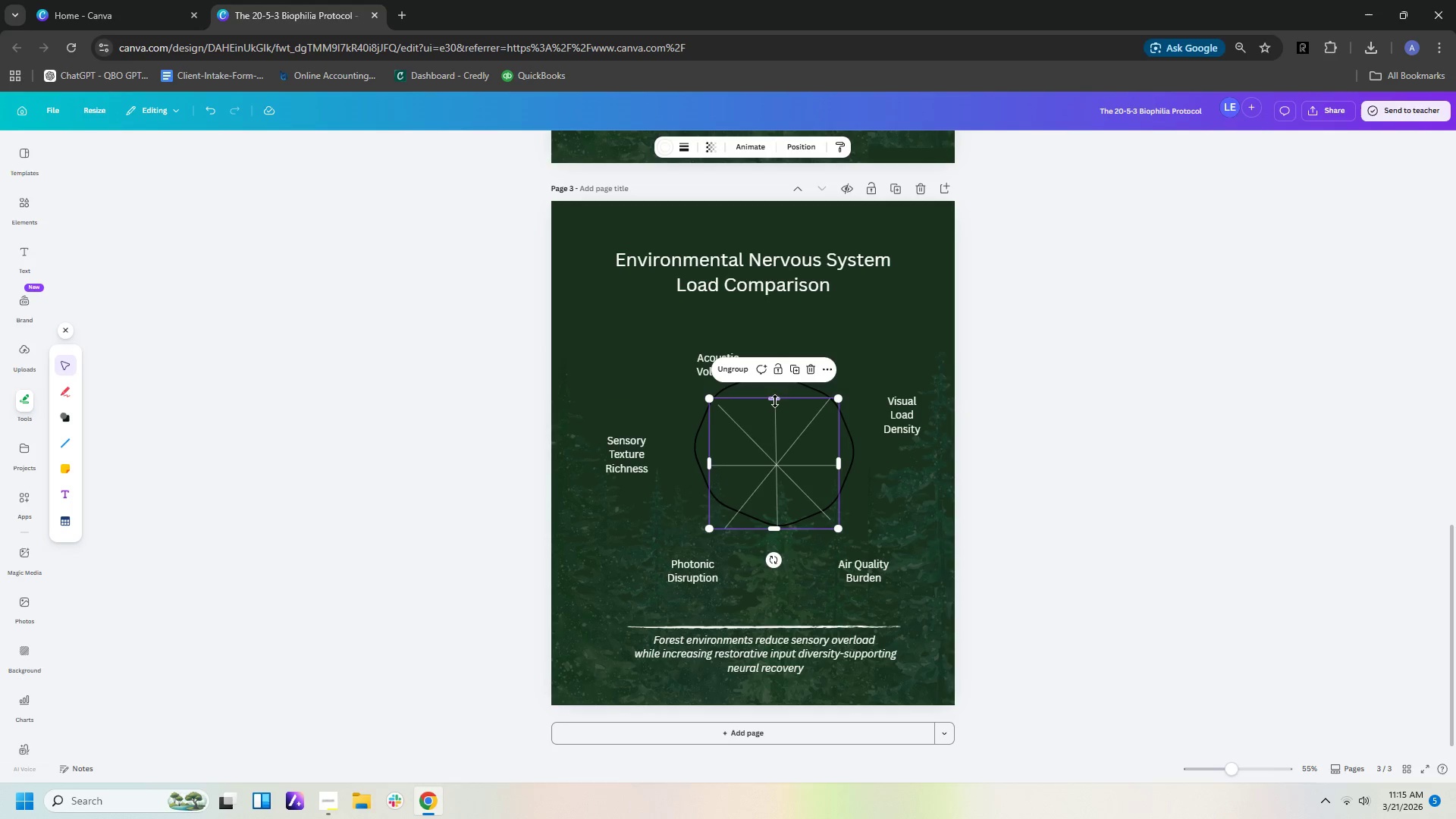 
left_click_drag(start_coordinate=[775, 397], to_coordinate=[772, 370])
 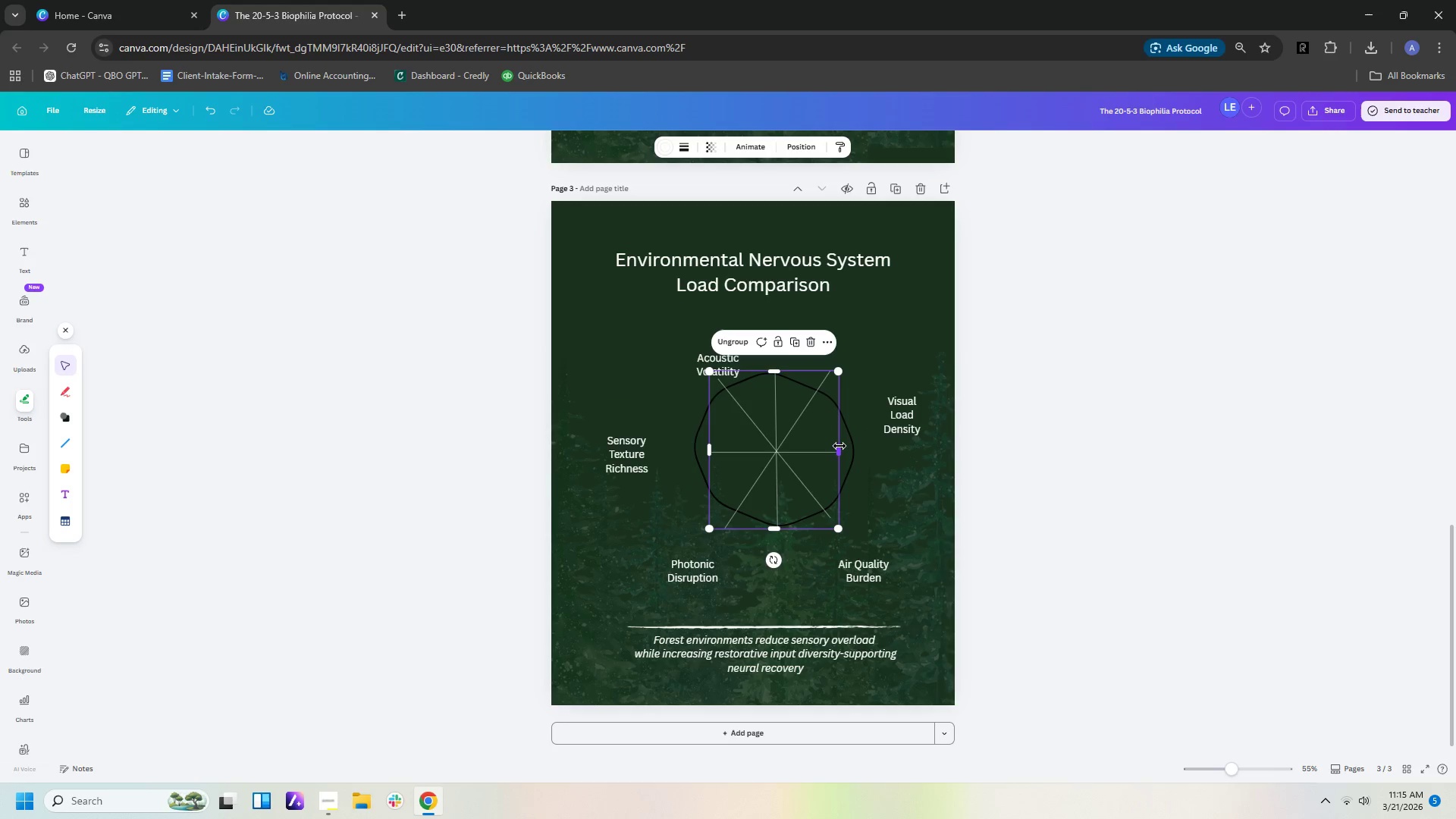 
left_click_drag(start_coordinate=[839, 447], to_coordinate=[853, 447])
 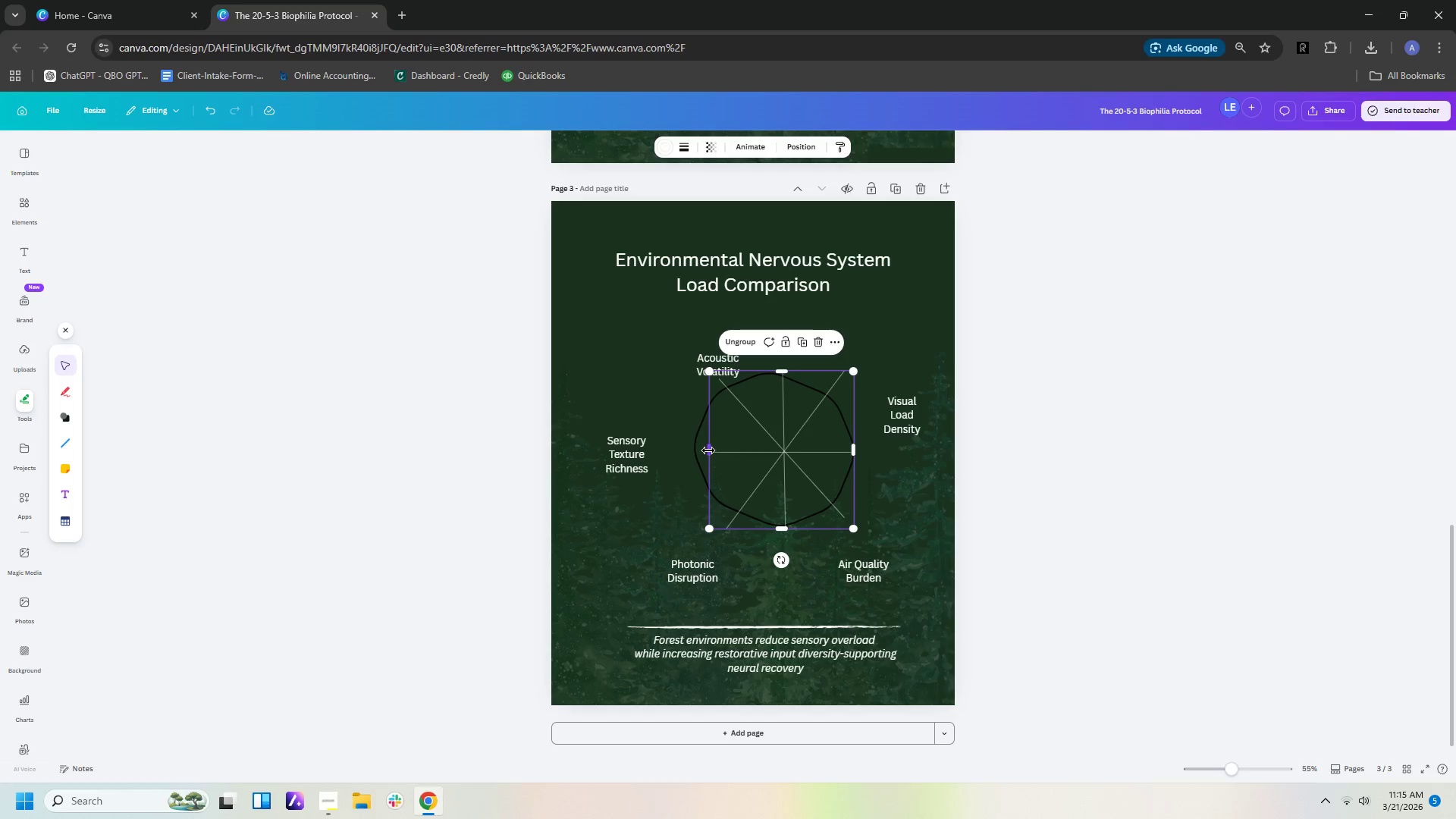 
left_click_drag(start_coordinate=[709, 450], to_coordinate=[693, 447])
 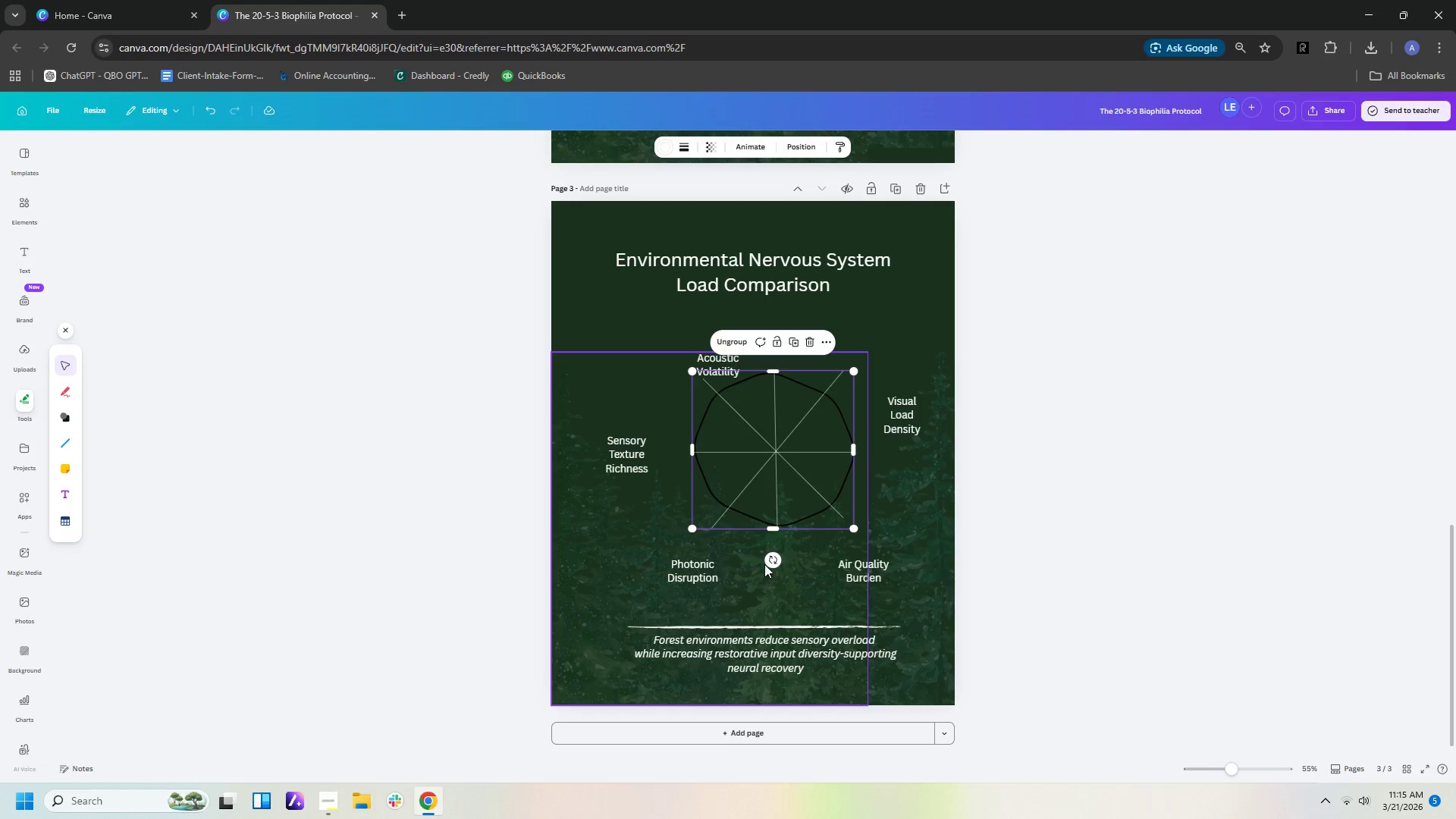 
left_click_drag(start_coordinate=[769, 560], to_coordinate=[821, 504])
 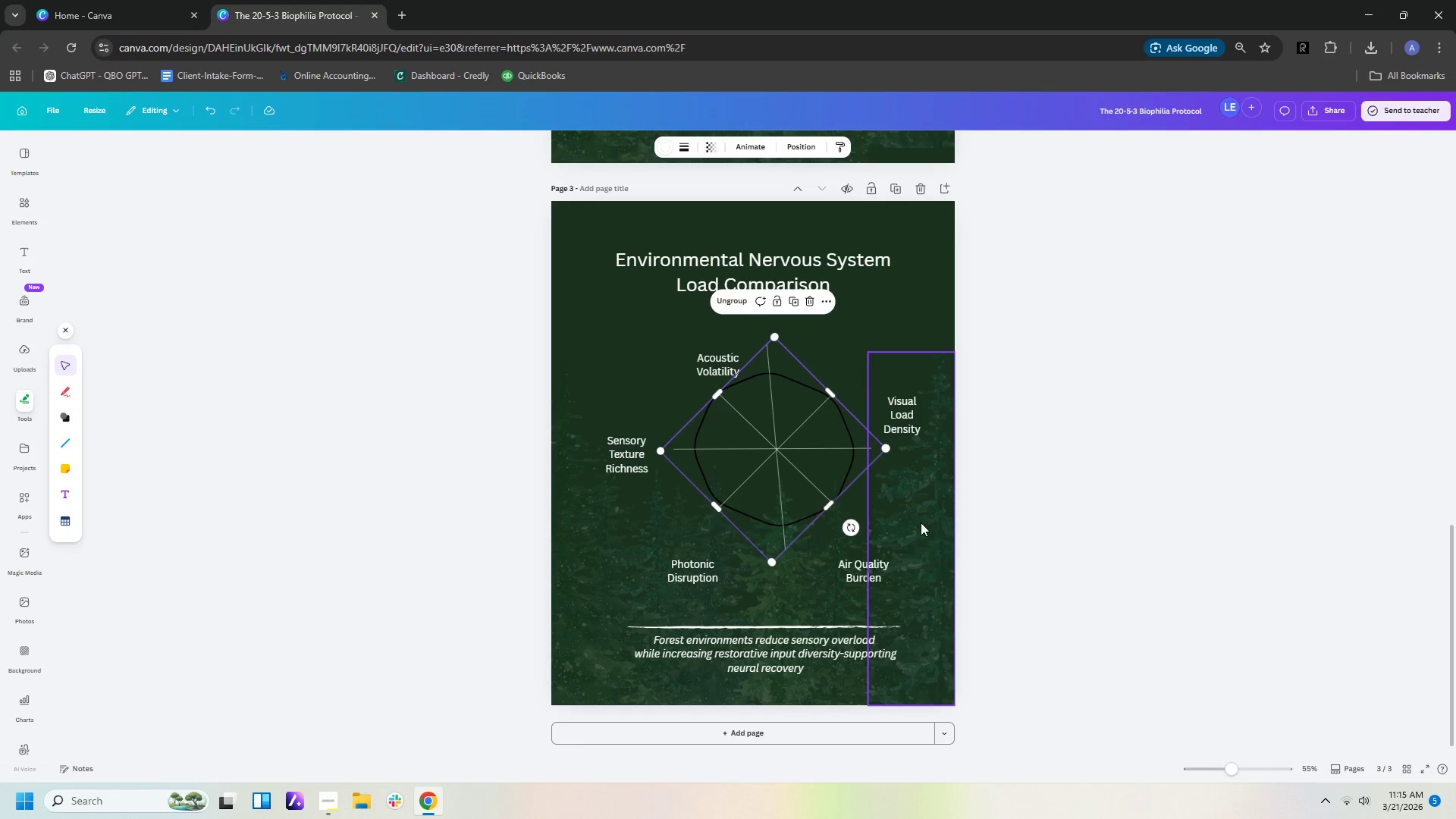 
left_click([925, 522])
 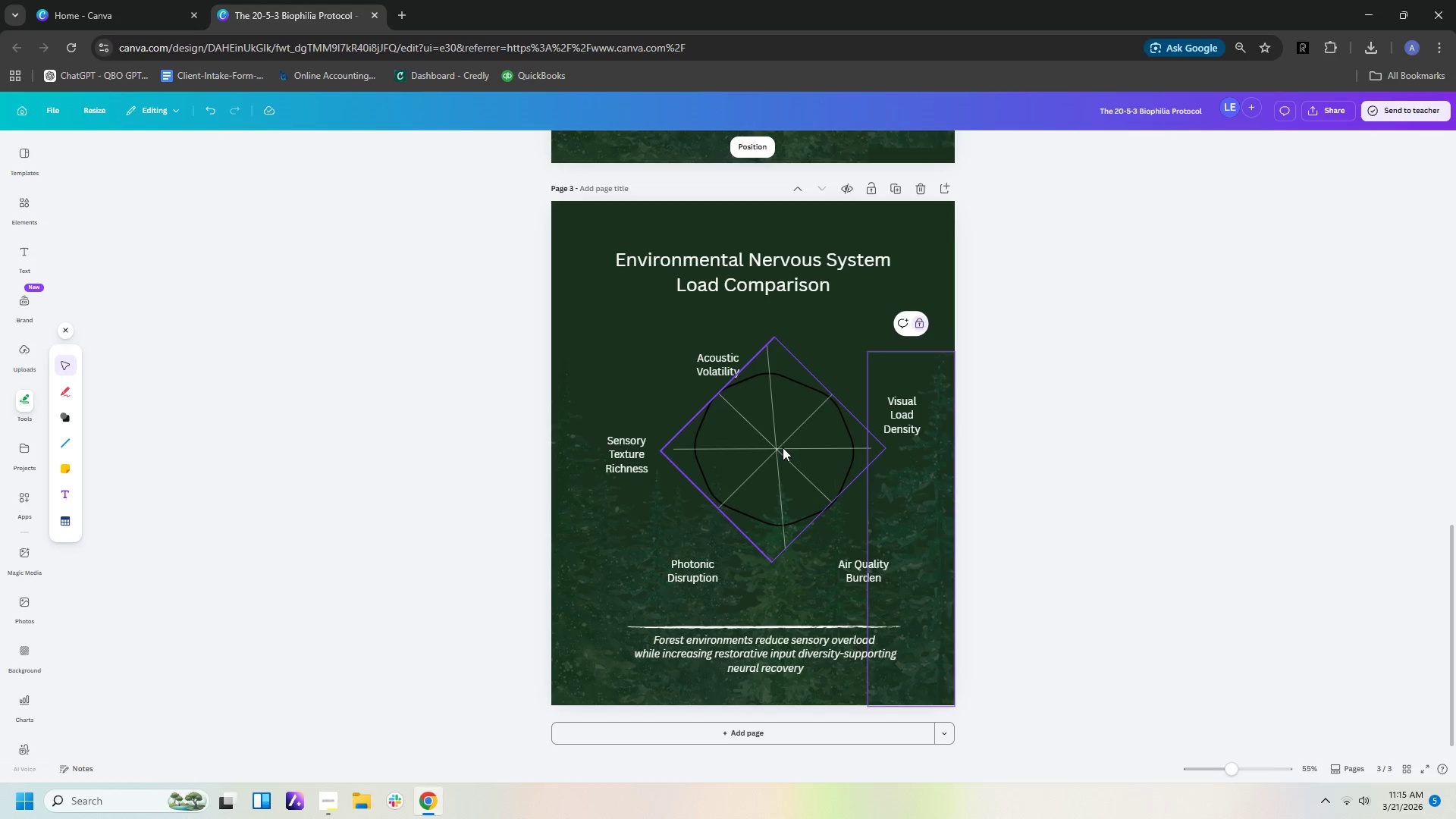 
wait(7.38)
 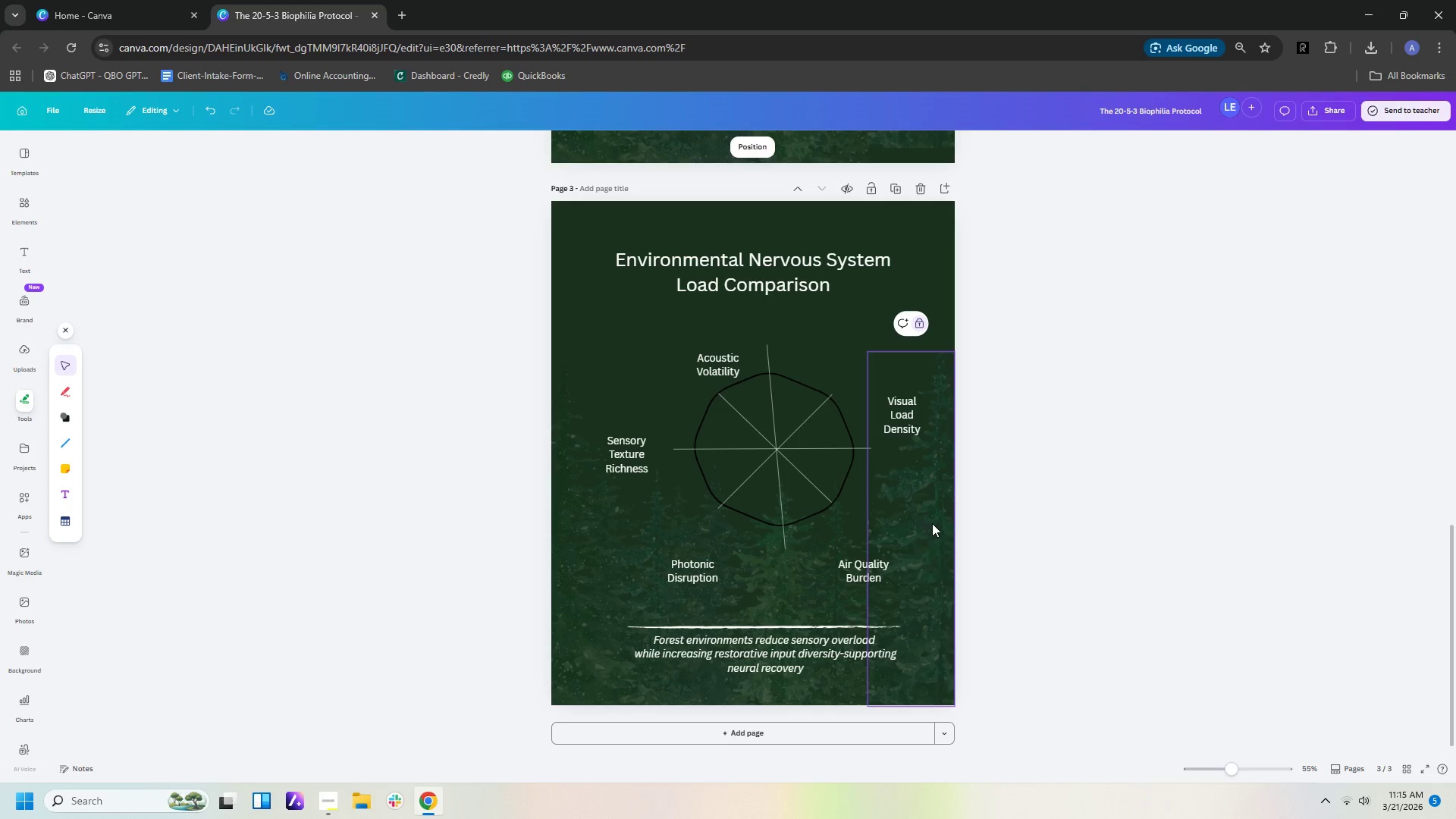 
left_click_drag(start_coordinate=[893, 412], to_coordinate=[864, 381])
 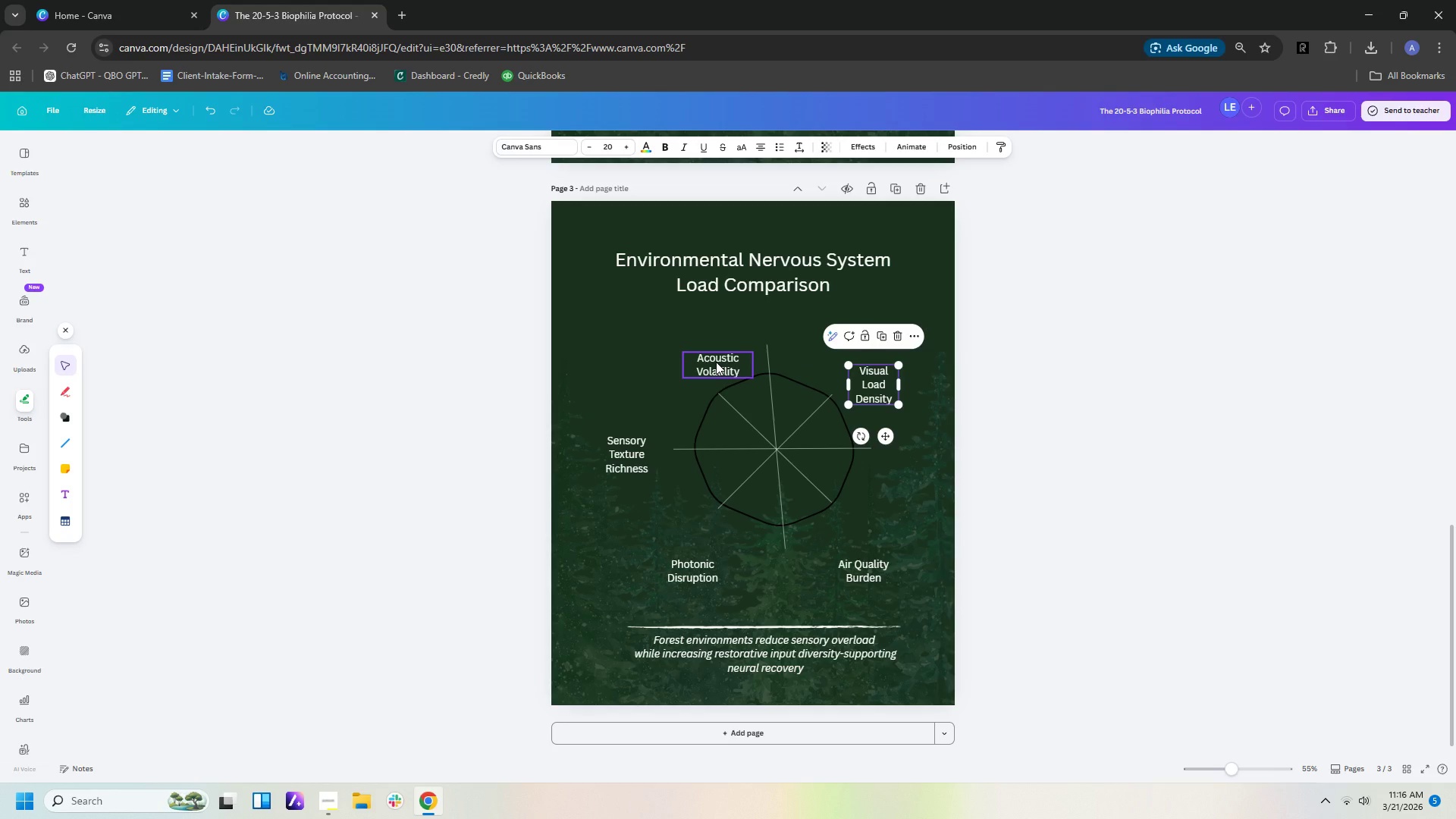 
left_click_drag(start_coordinate=[716, 362], to_coordinate=[762, 325])
 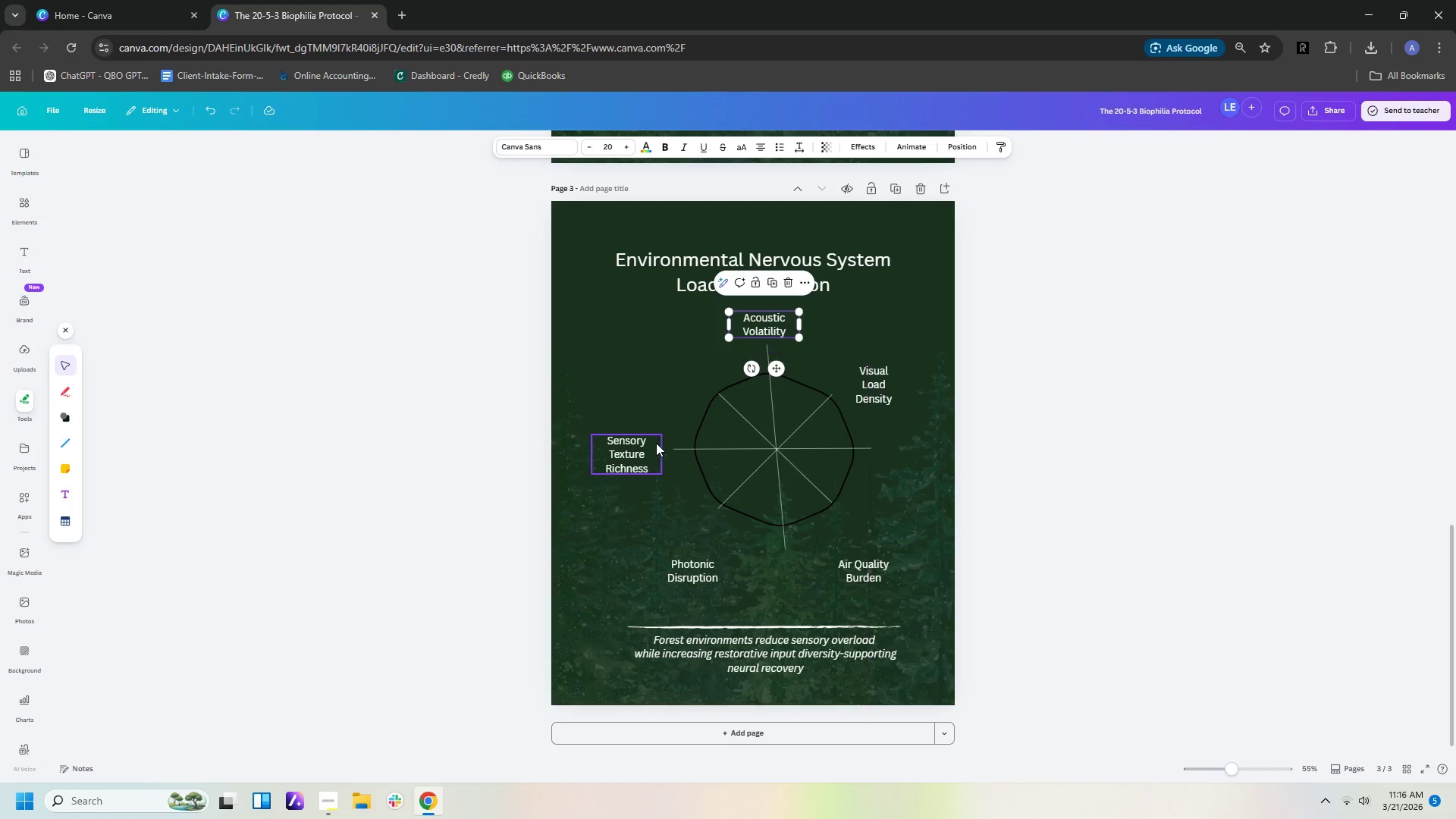 
left_click_drag(start_coordinate=[626, 458], to_coordinate=[673, 378])
 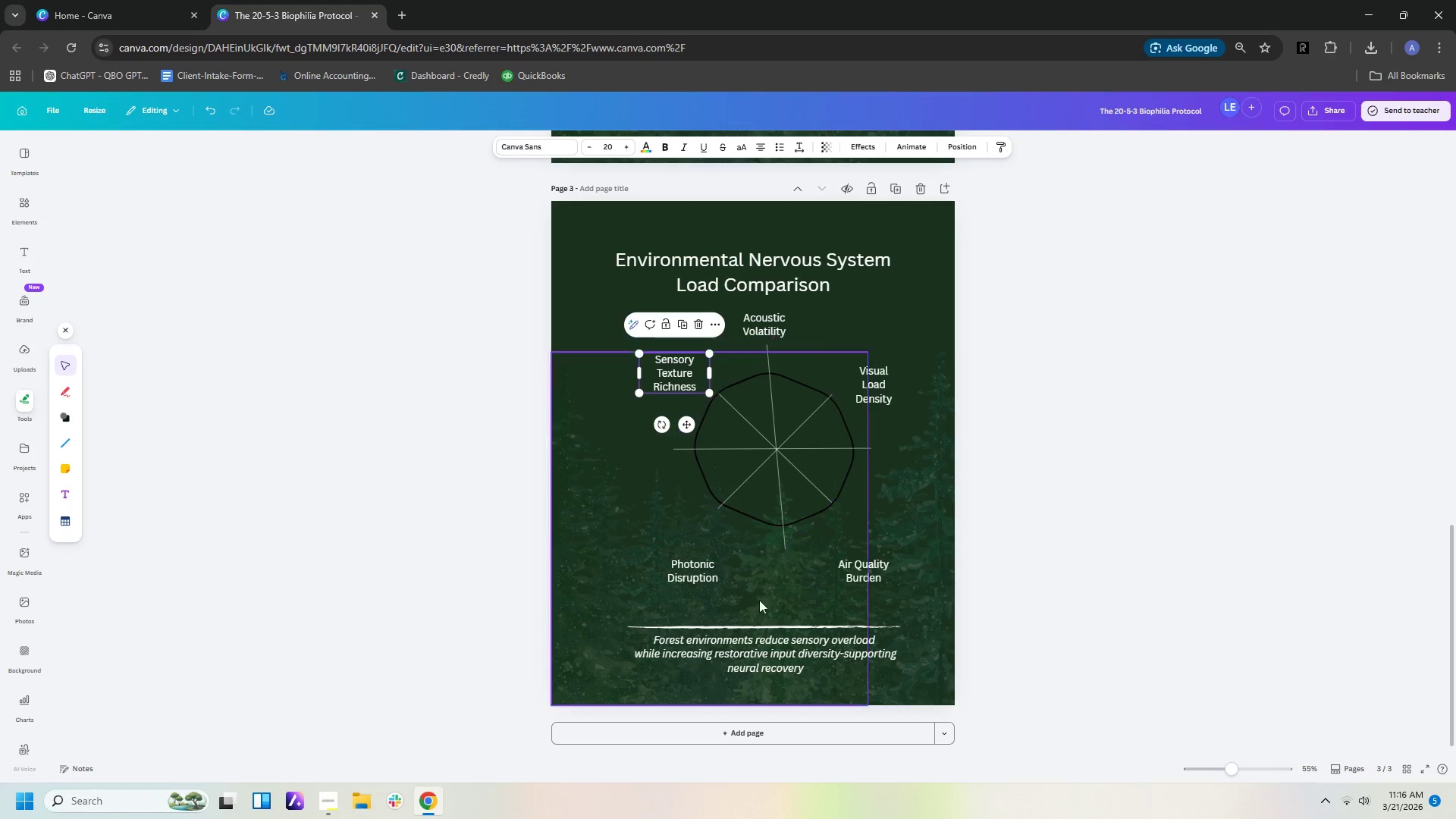 
wait(7.33)
 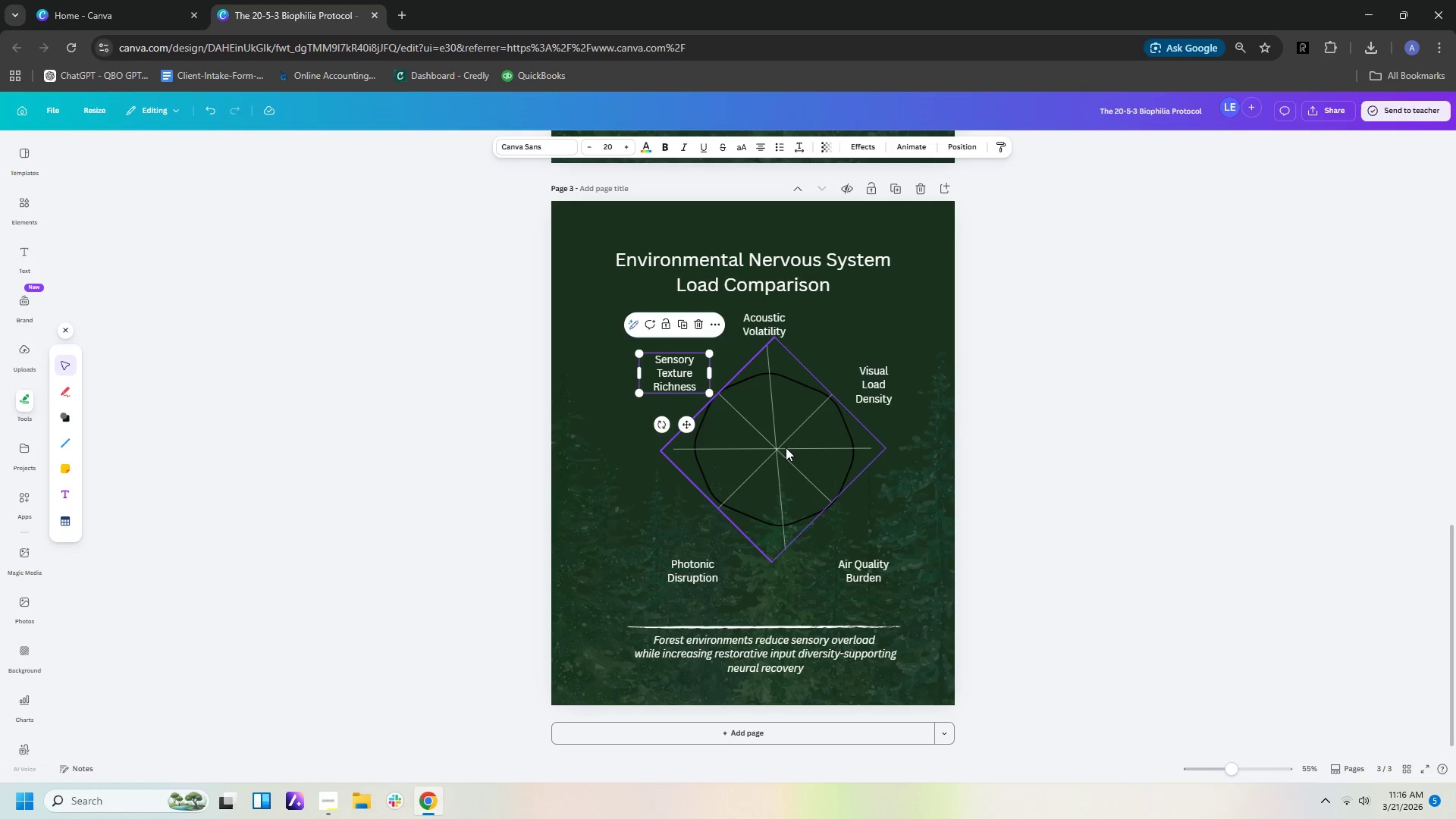 
left_click_drag(start_coordinate=[707, 576], to_coordinate=[695, 534])
 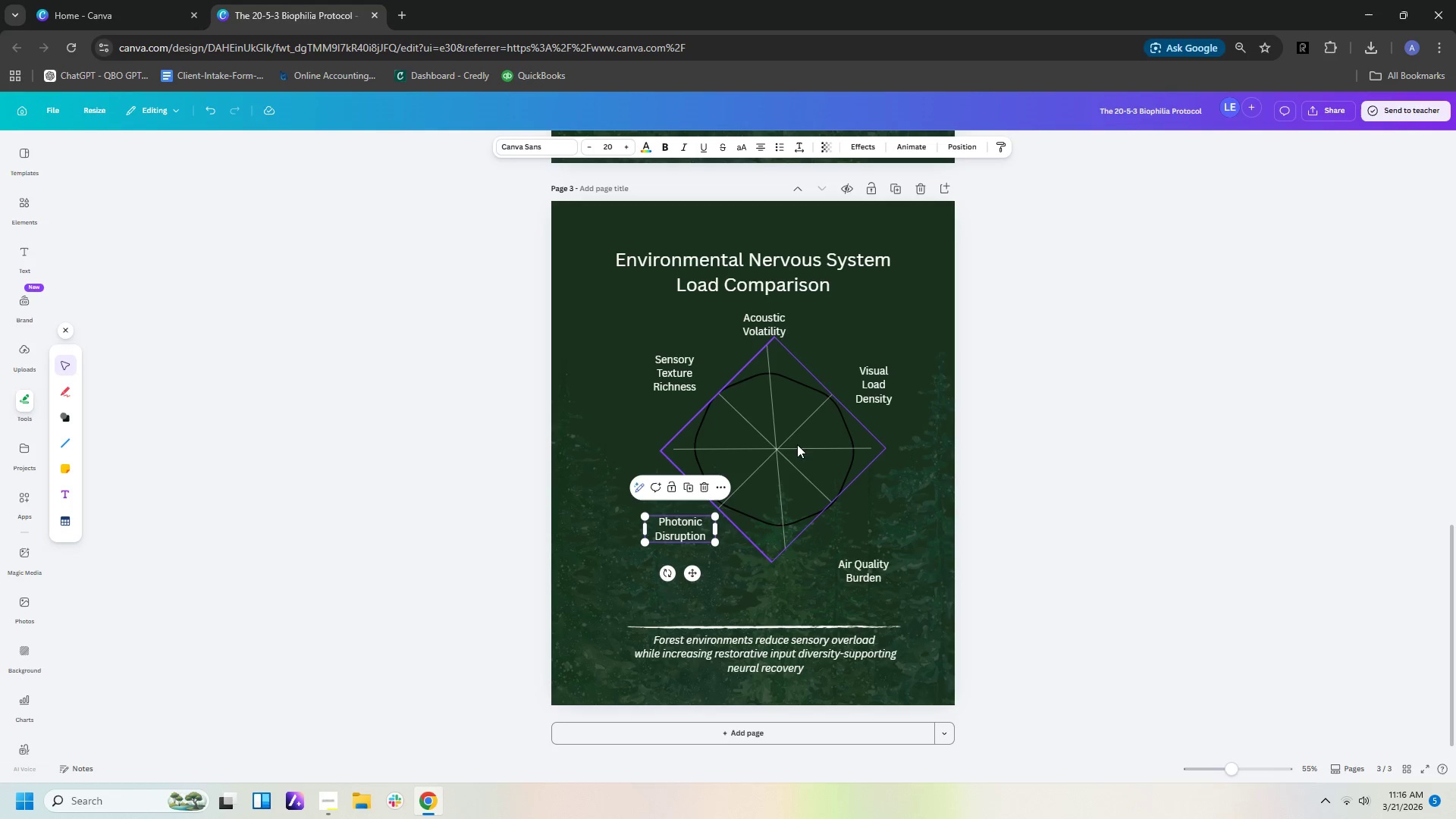 
left_click([793, 447])
 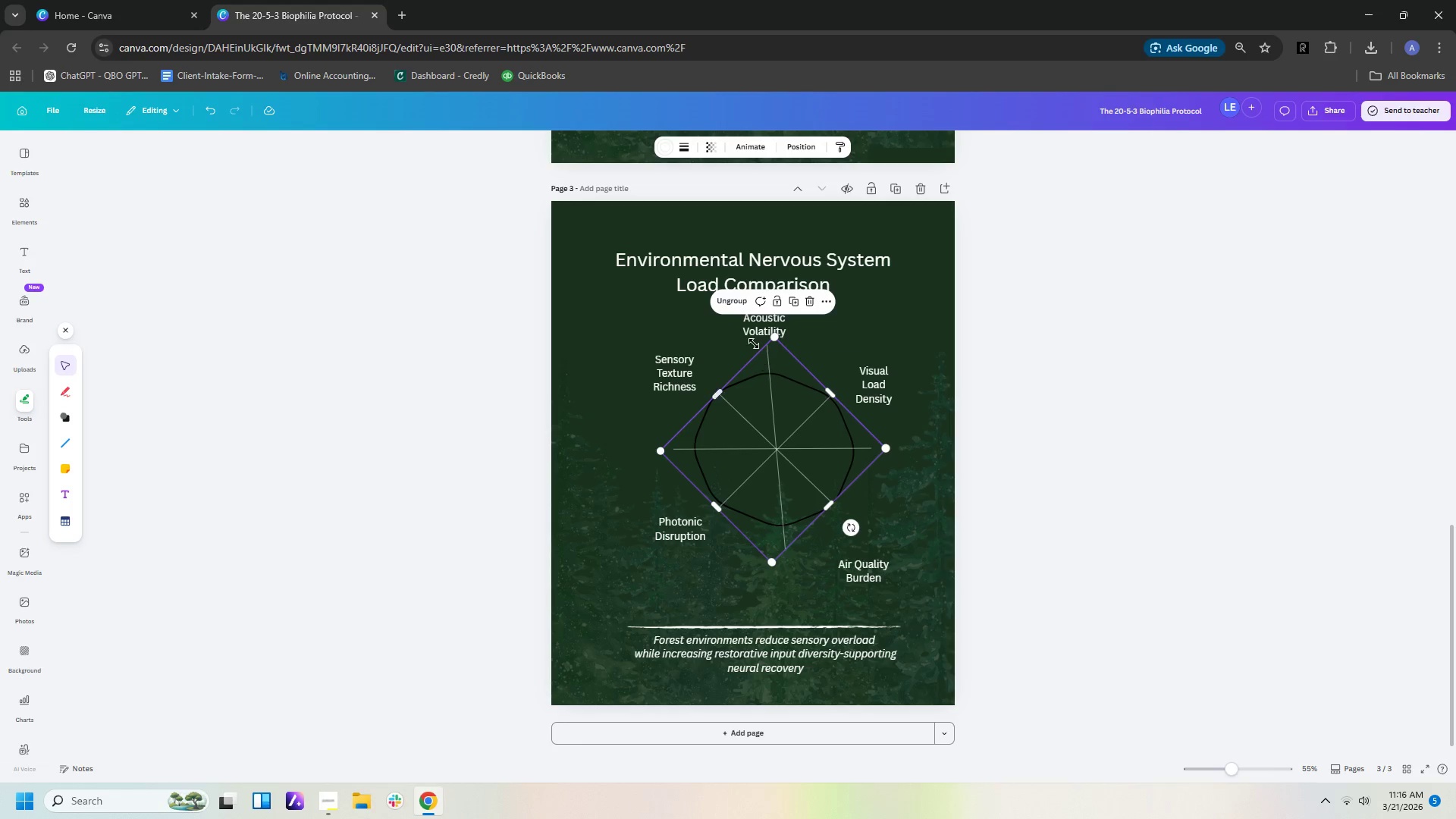 
left_click([732, 306])
 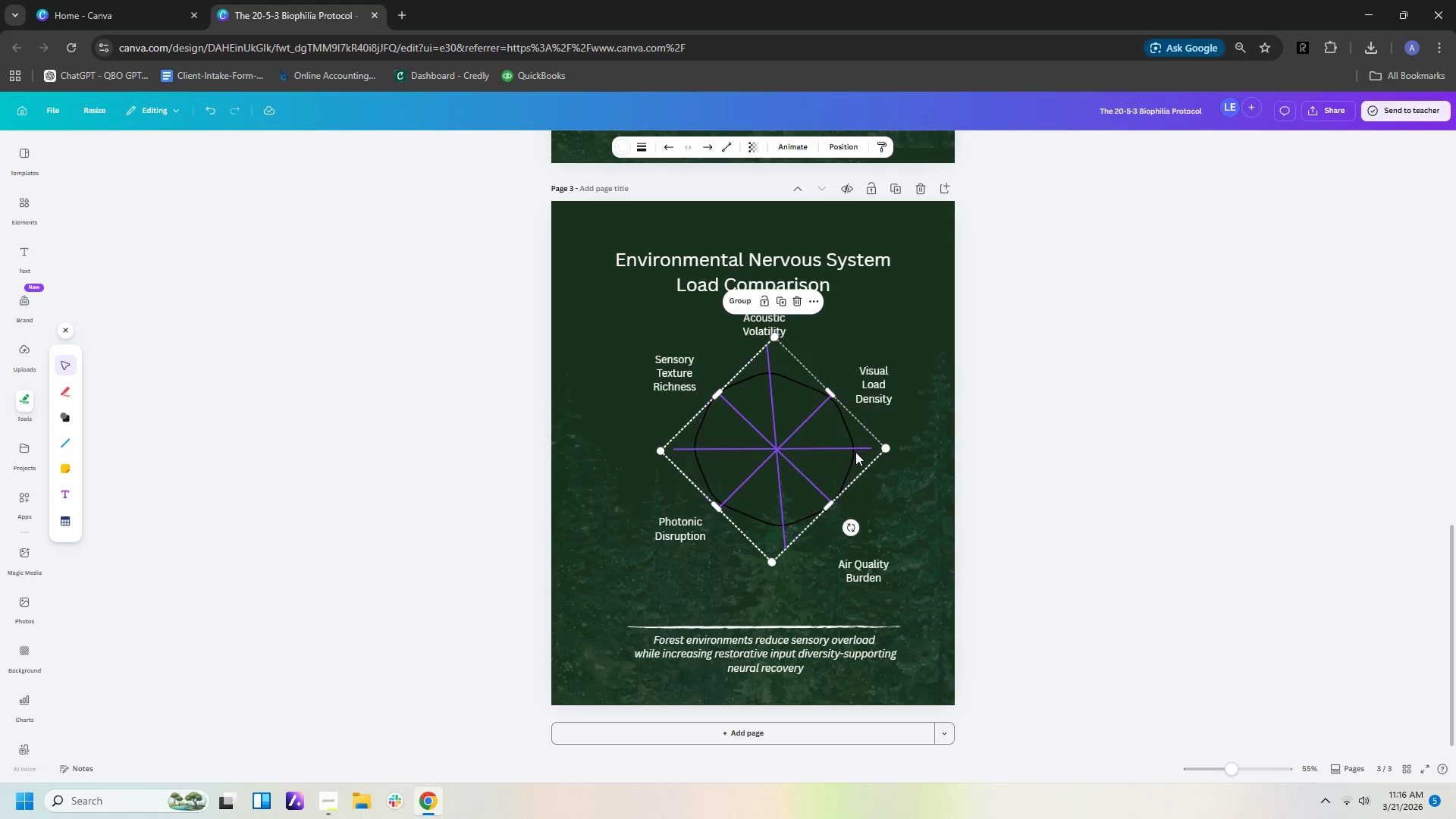 
left_click([962, 456])
 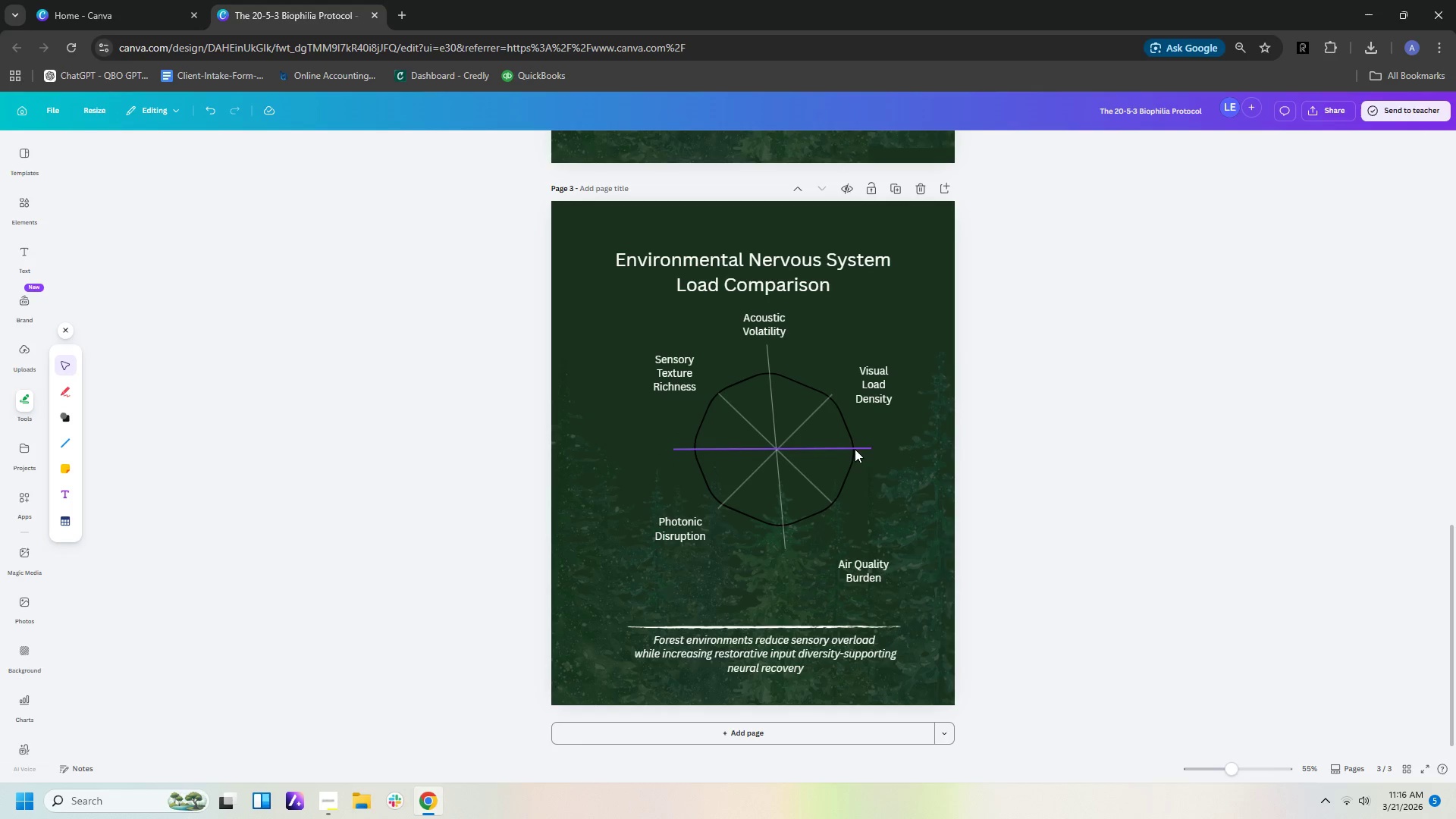 
left_click([855, 445])
 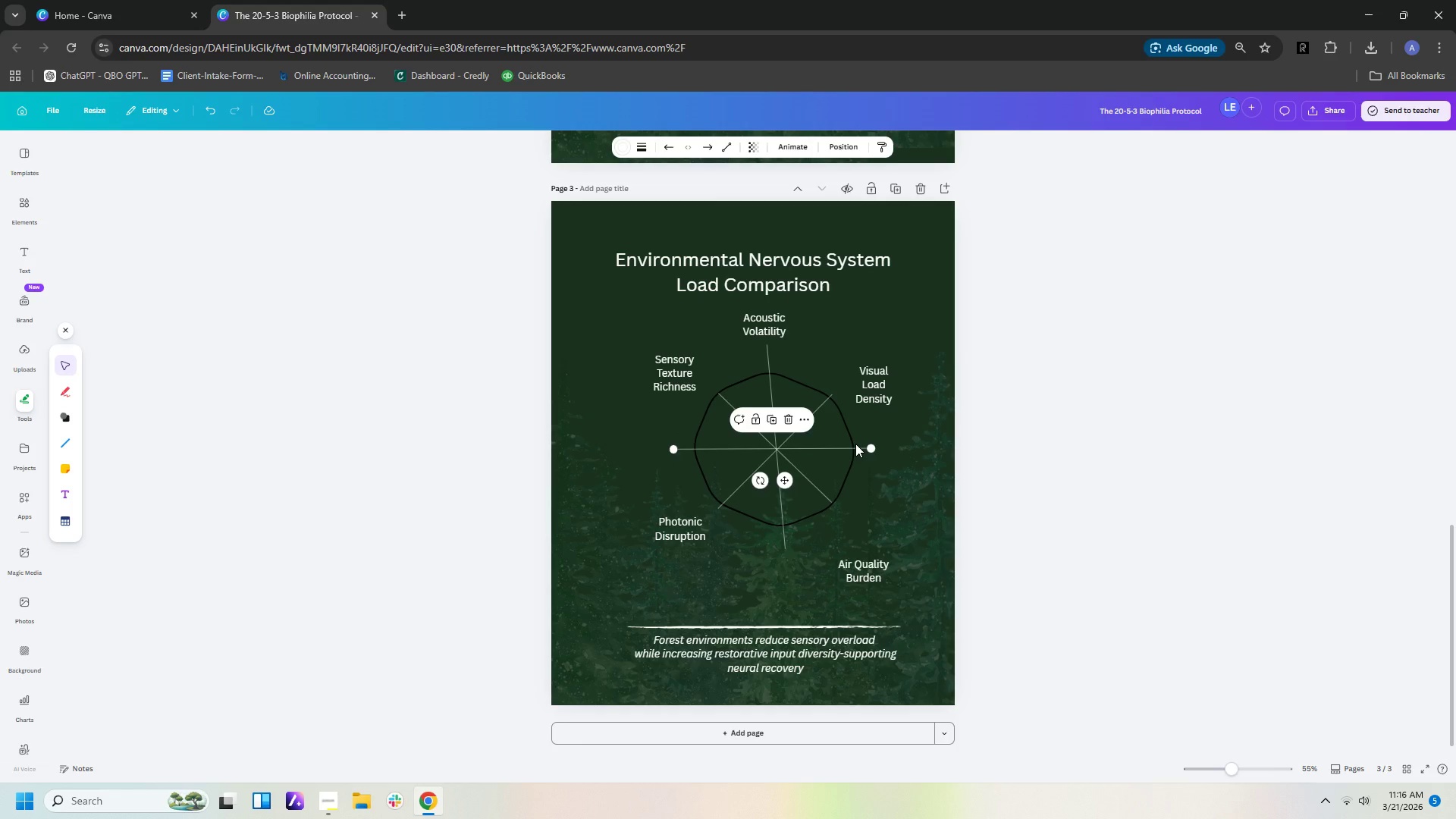 
key(Delete)
 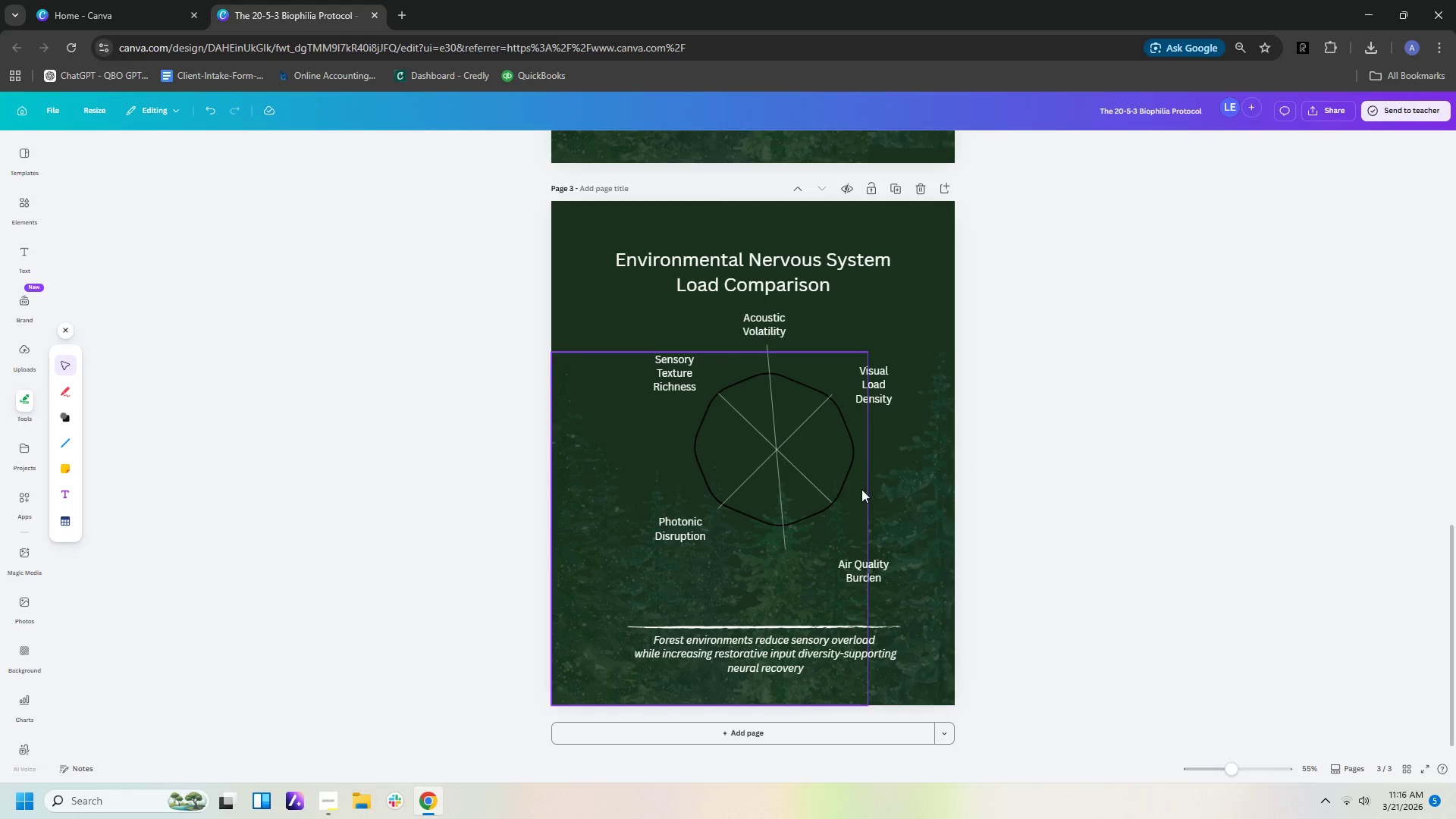 
left_click([908, 489])
 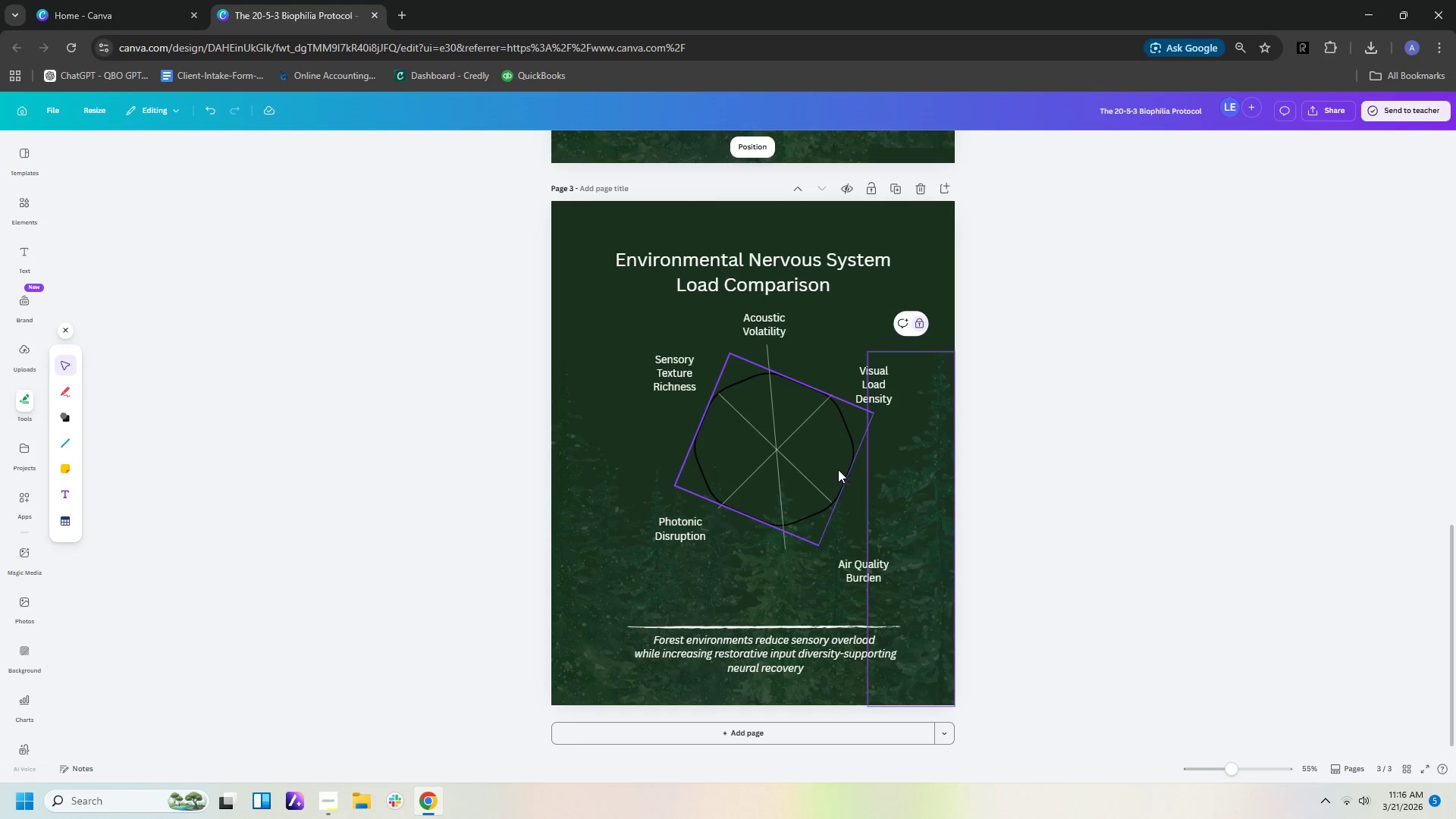 
left_click_drag(start_coordinate=[842, 469], to_coordinate=[751, 651])
 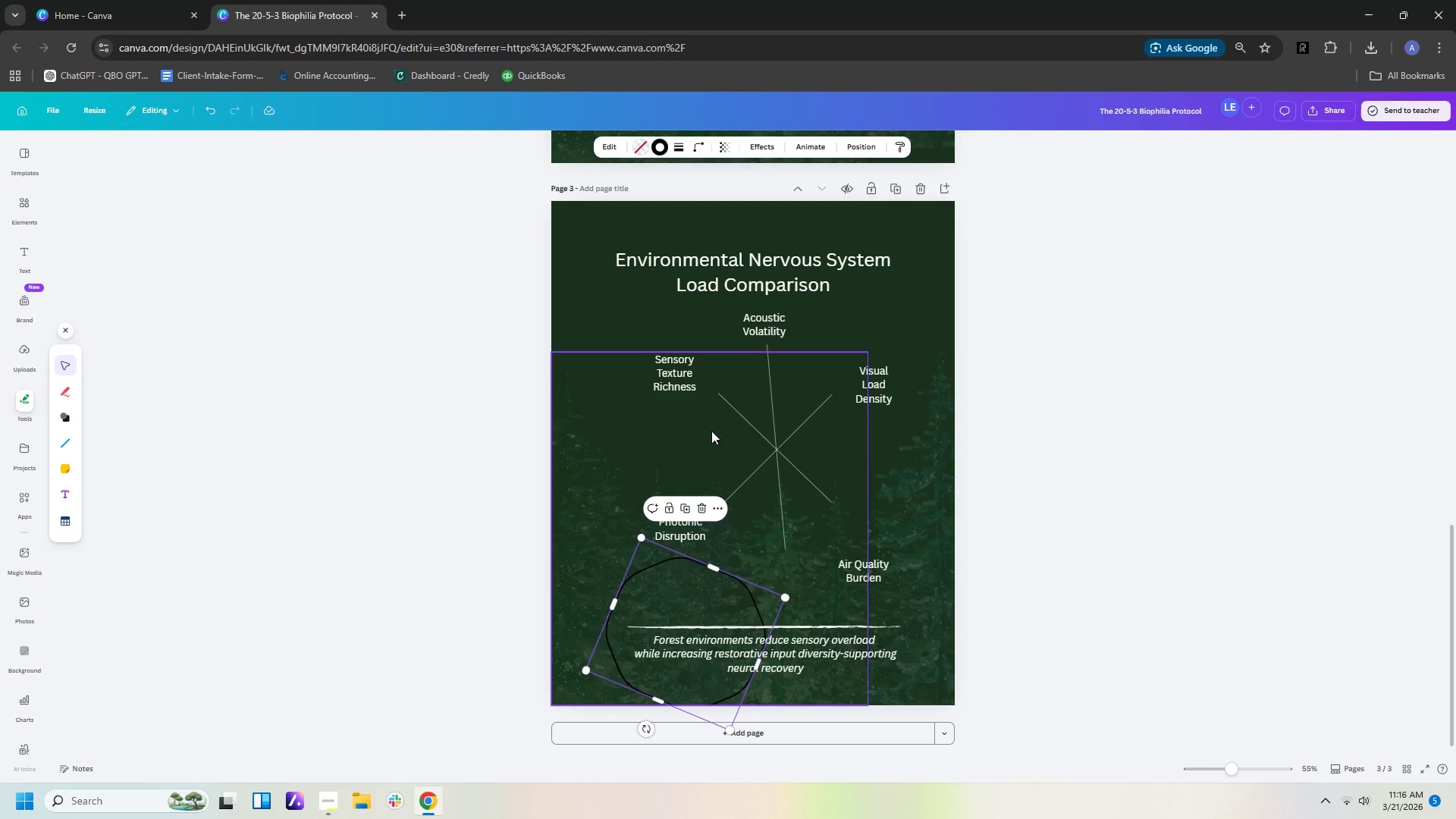 
left_click_drag(start_coordinate=[711, 431], to_coordinate=[845, 477])
 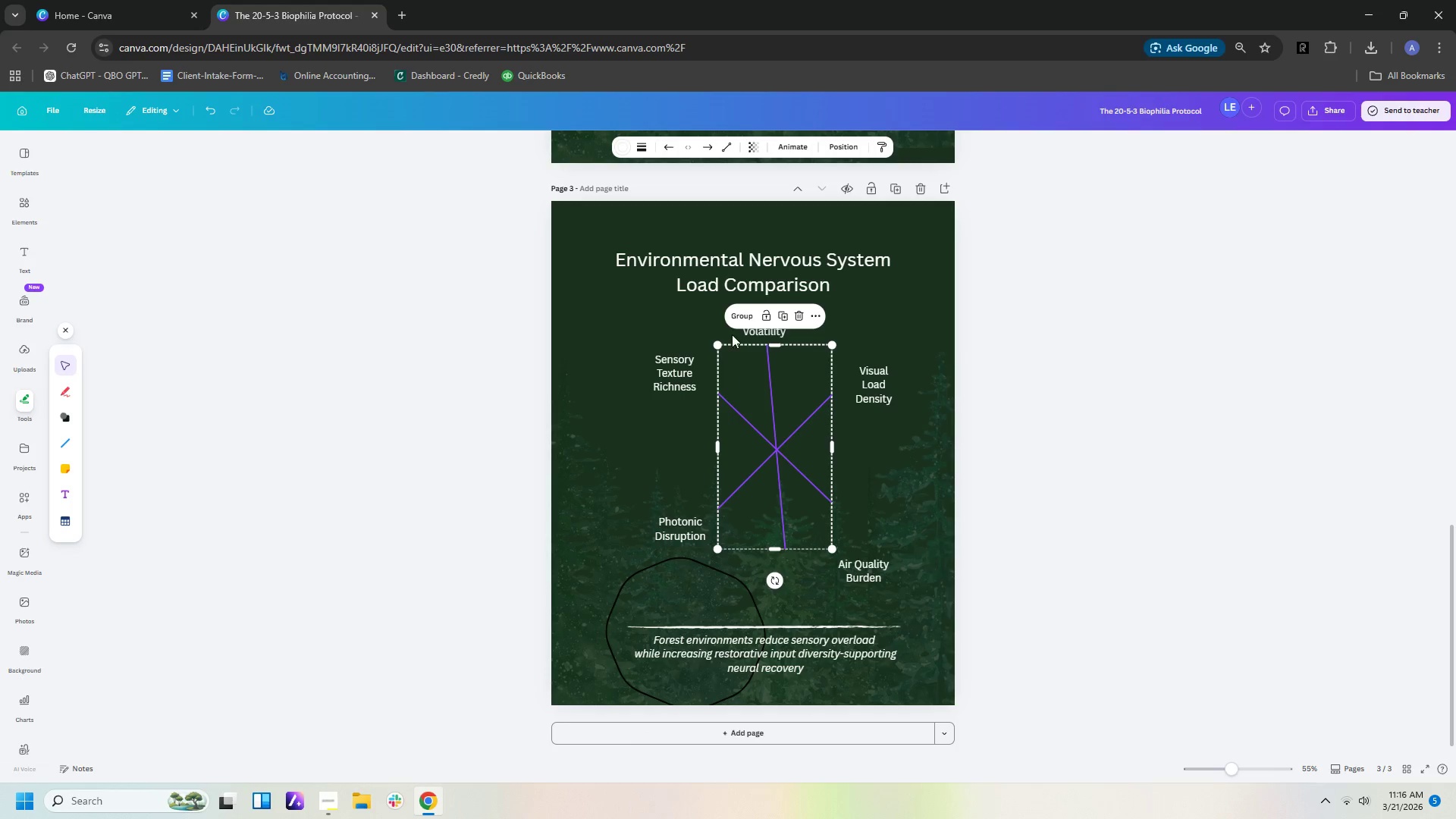 
left_click([733, 319])
 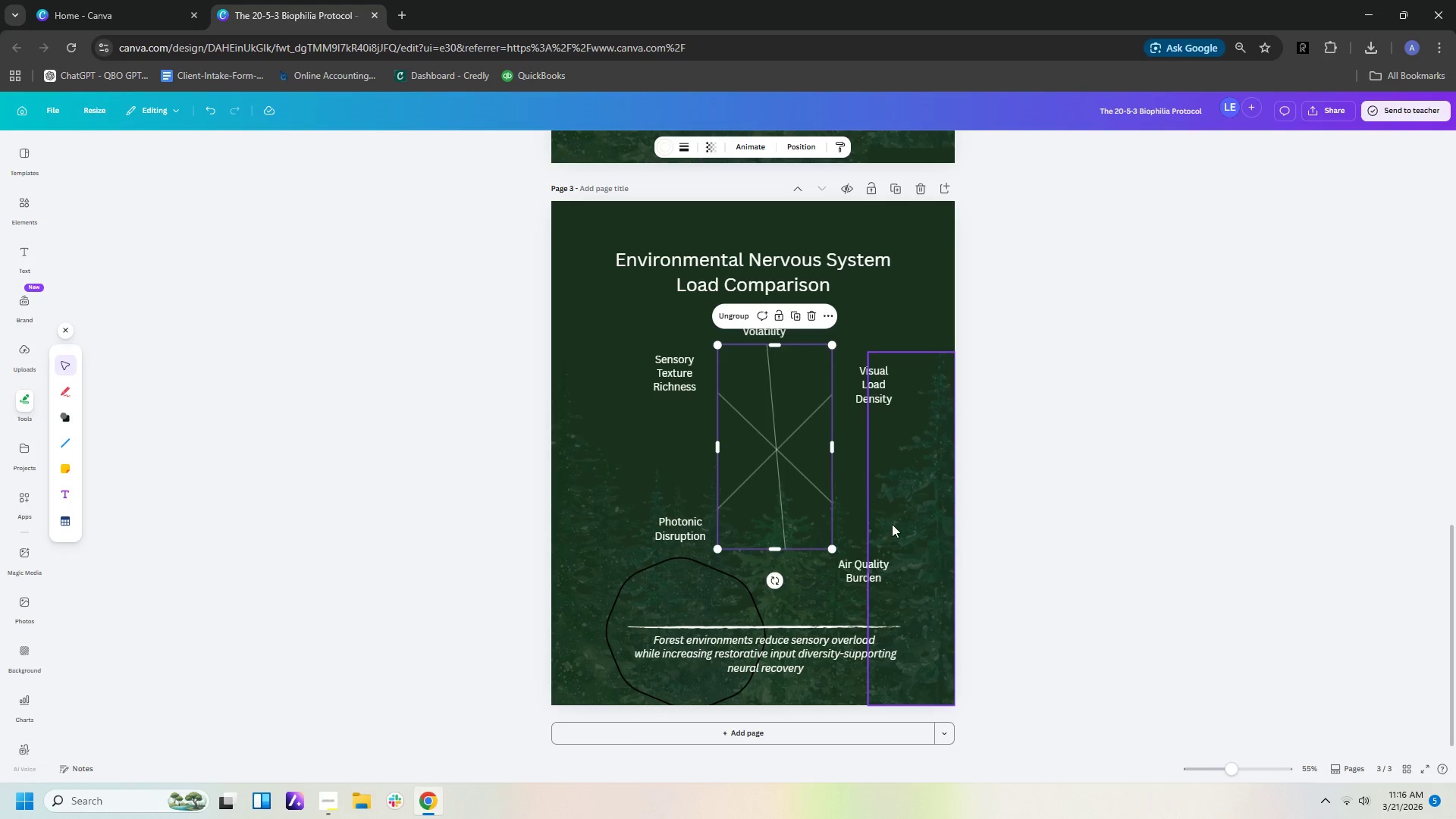 
left_click([875, 459])
 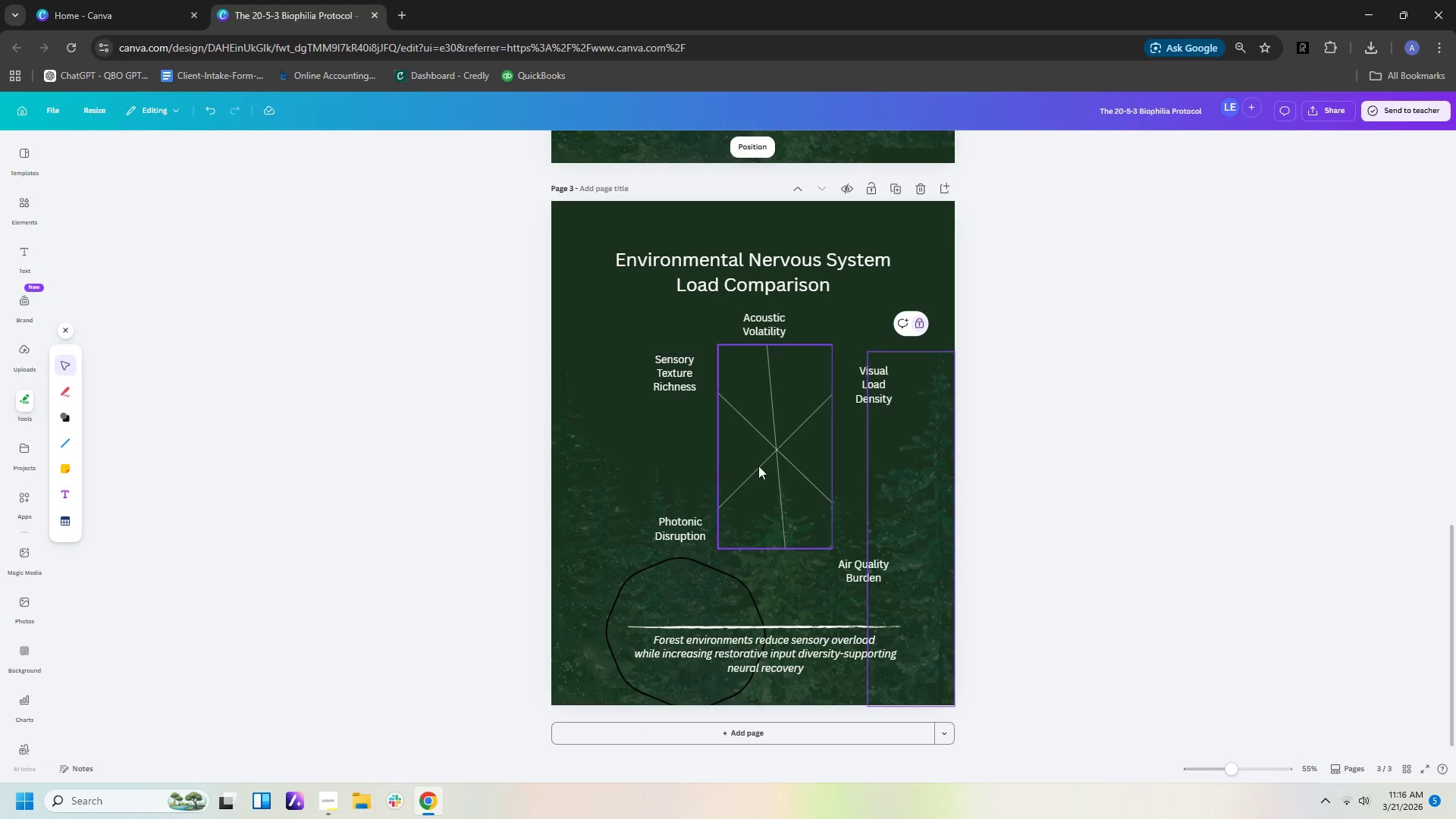 
left_click_drag(start_coordinate=[763, 441], to_coordinate=[758, 444])
 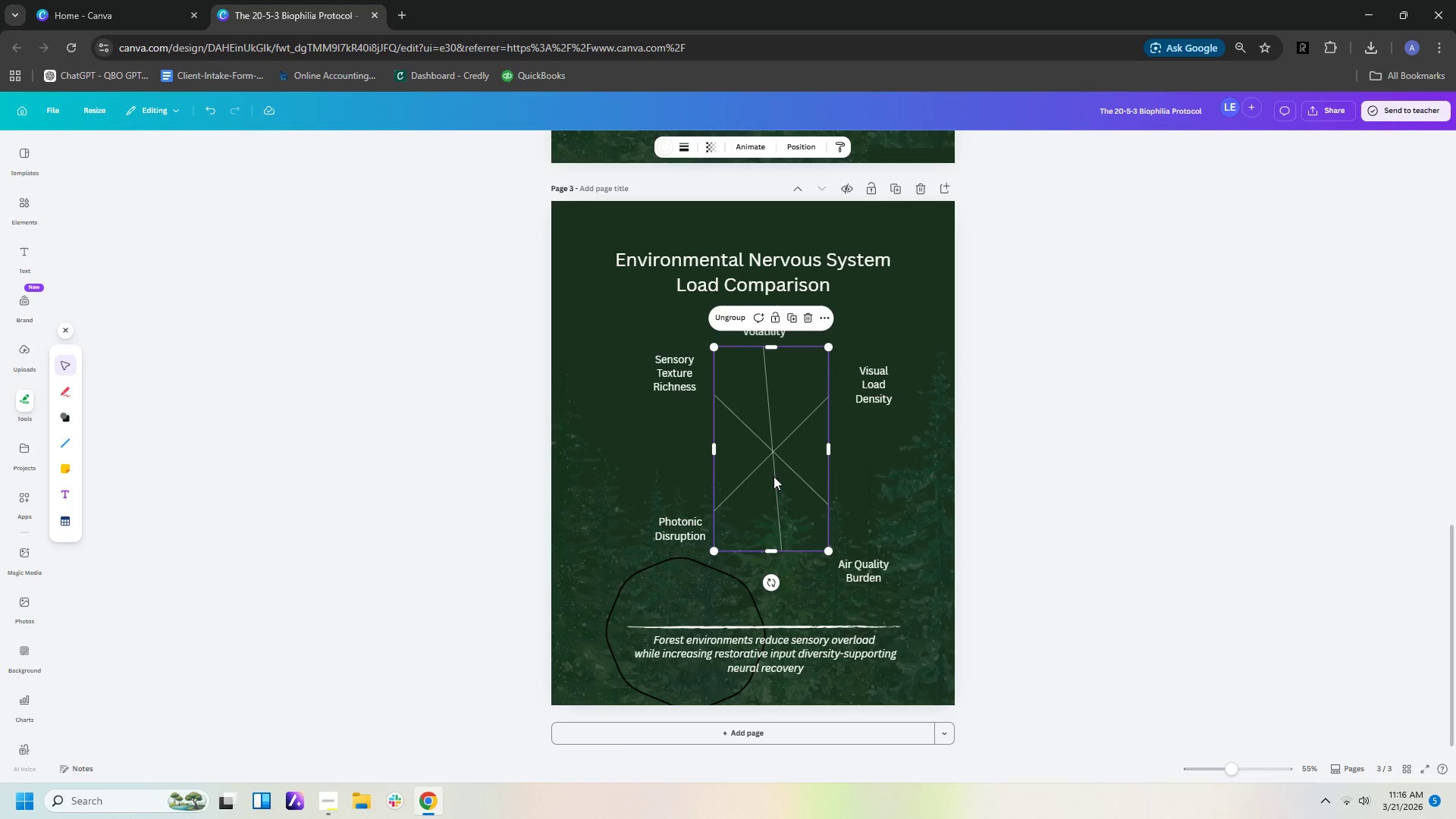 
left_click([774, 477])
 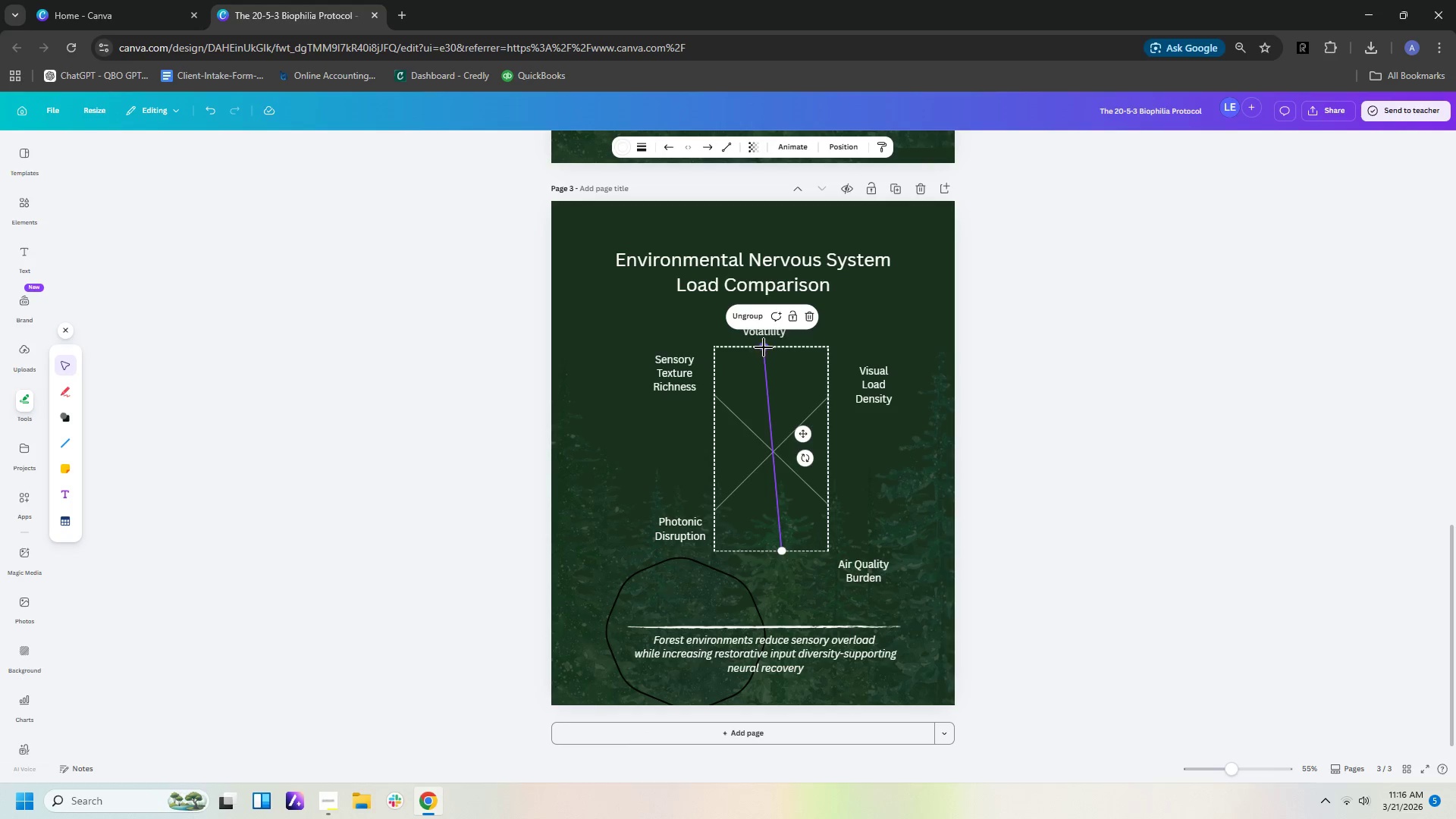 
left_click_drag(start_coordinate=[765, 343], to_coordinate=[774, 349])
 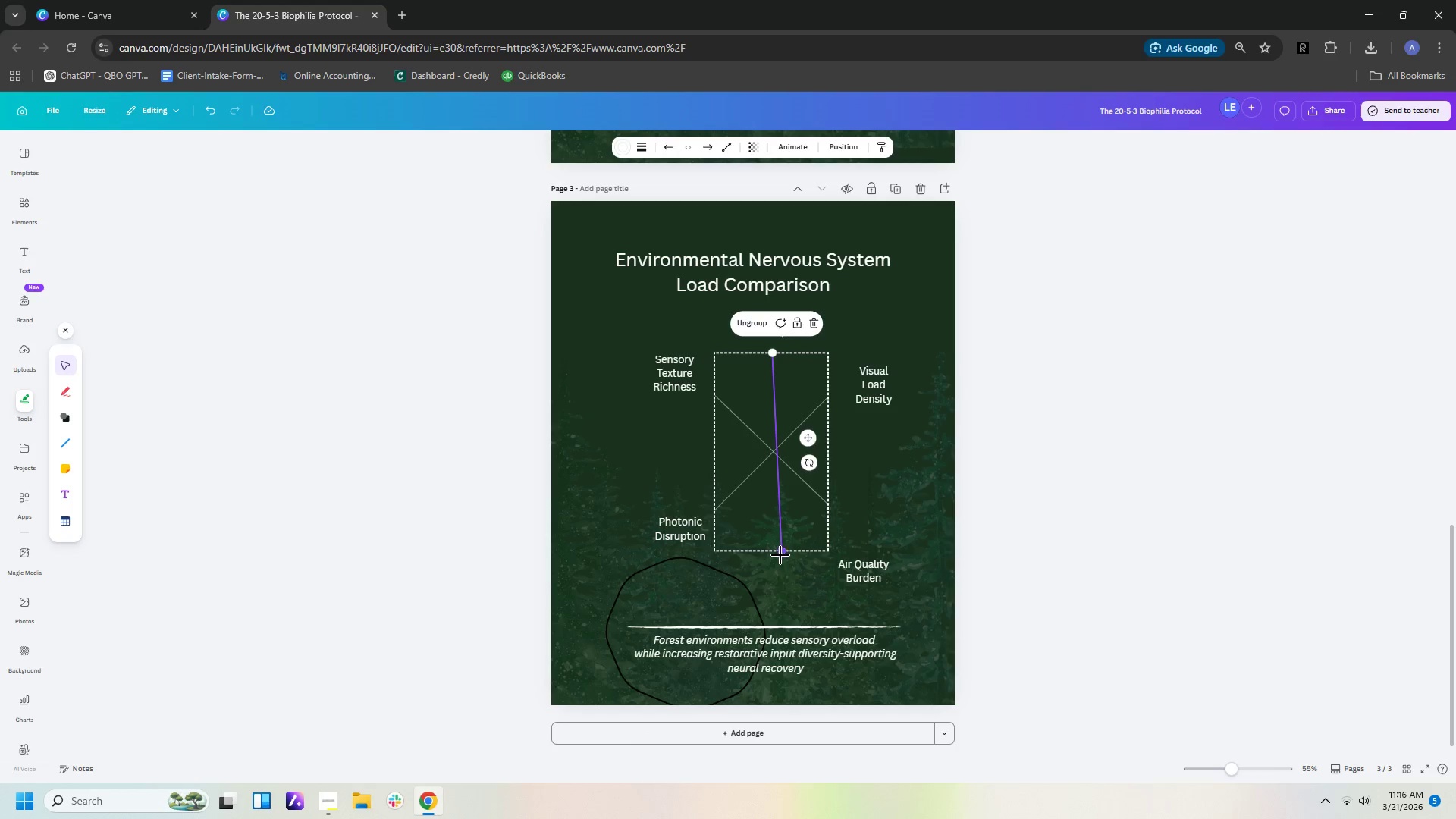 
left_click_drag(start_coordinate=[781, 551], to_coordinate=[772, 550])
 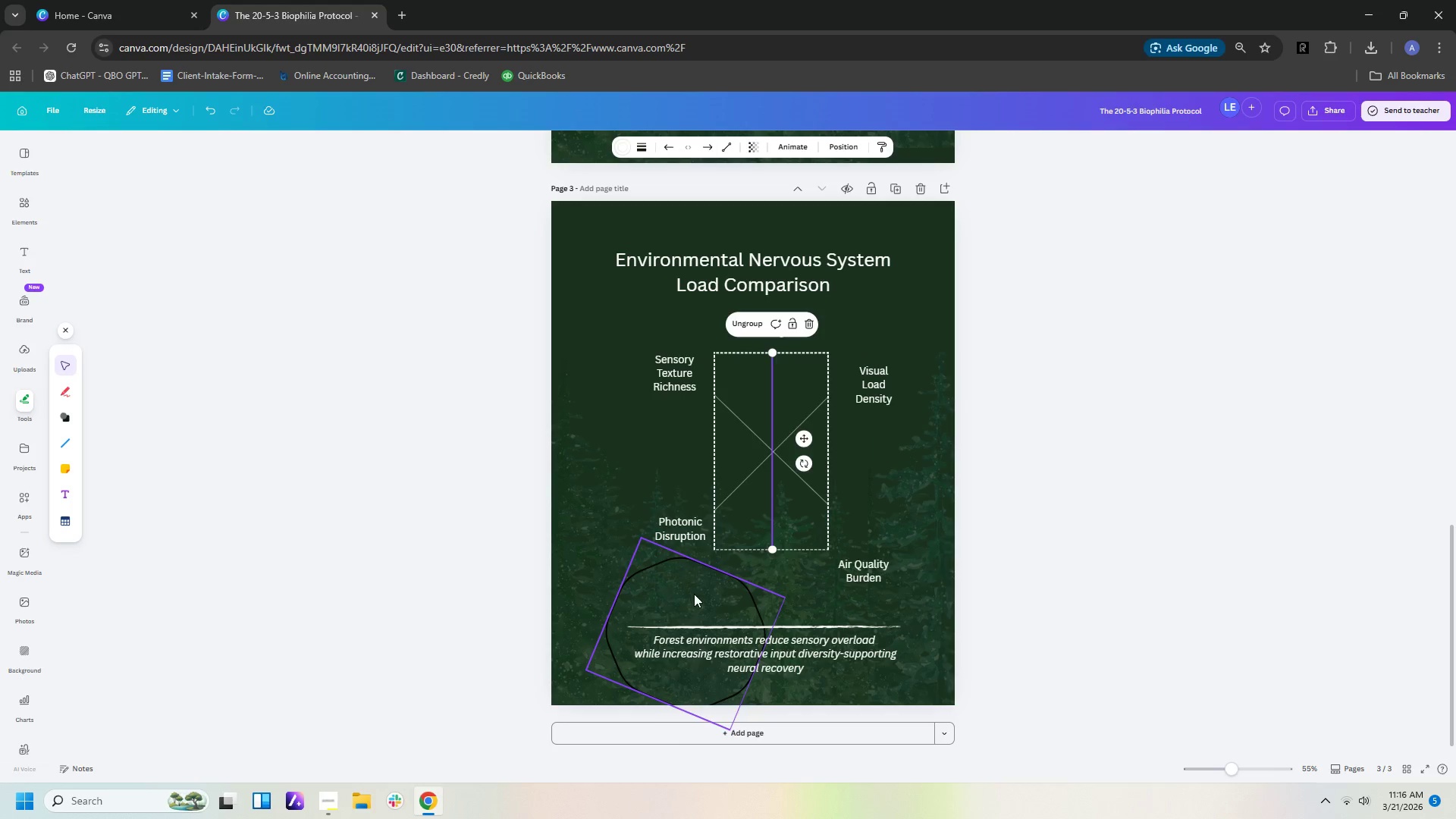 
left_click_drag(start_coordinate=[692, 602], to_coordinate=[778, 421])
 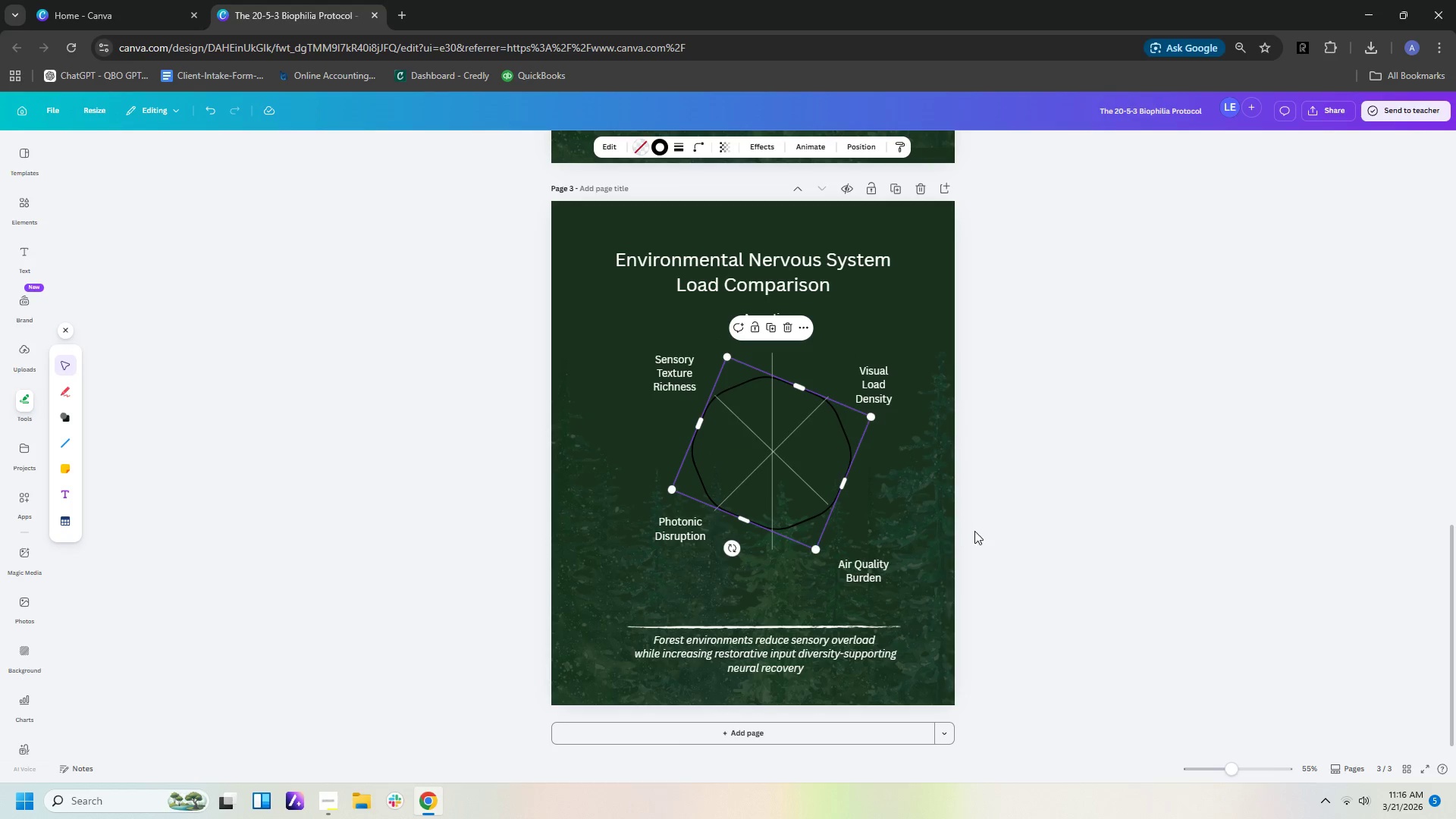 
left_click([979, 531])
 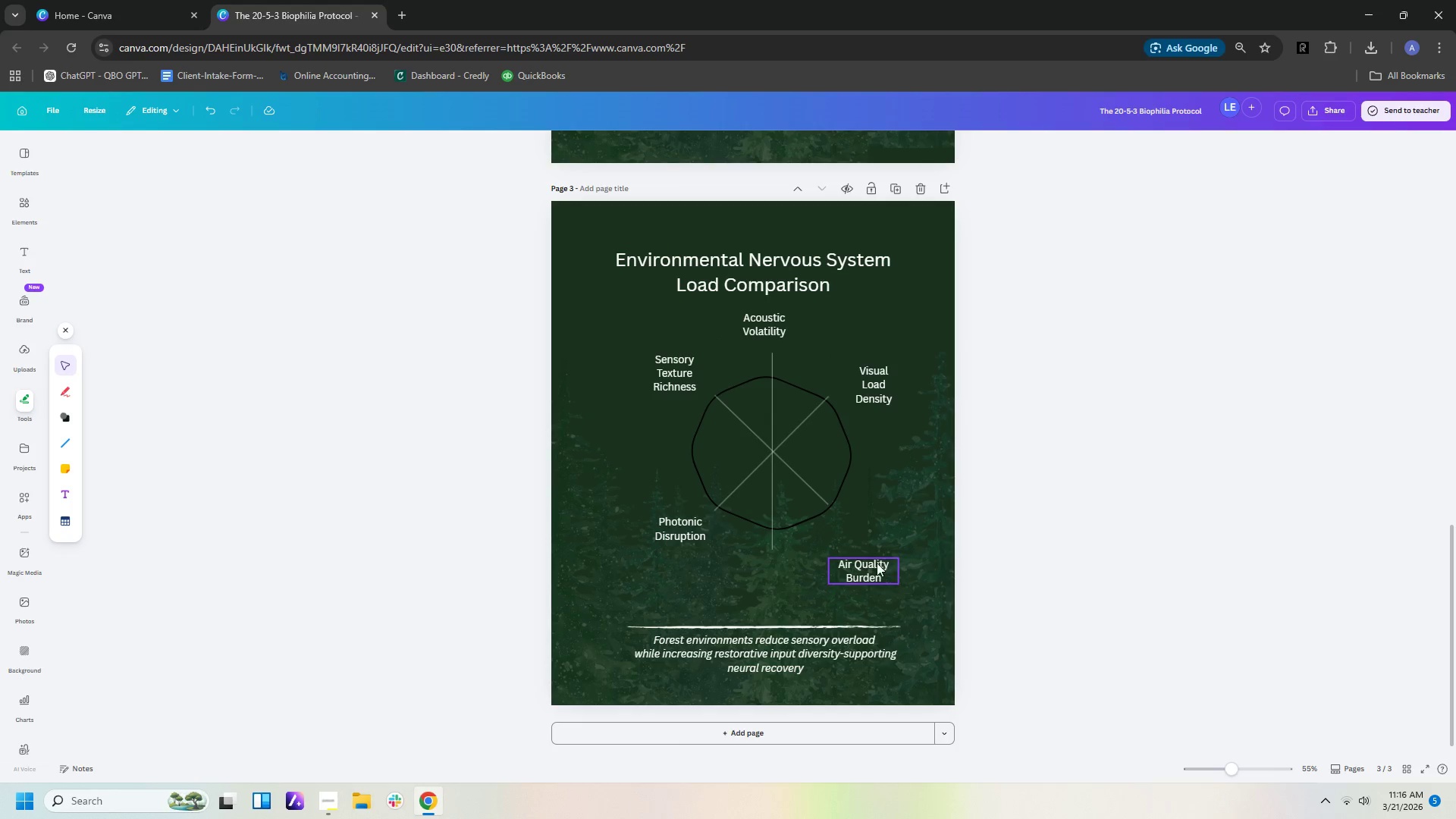 
wait(5.48)
 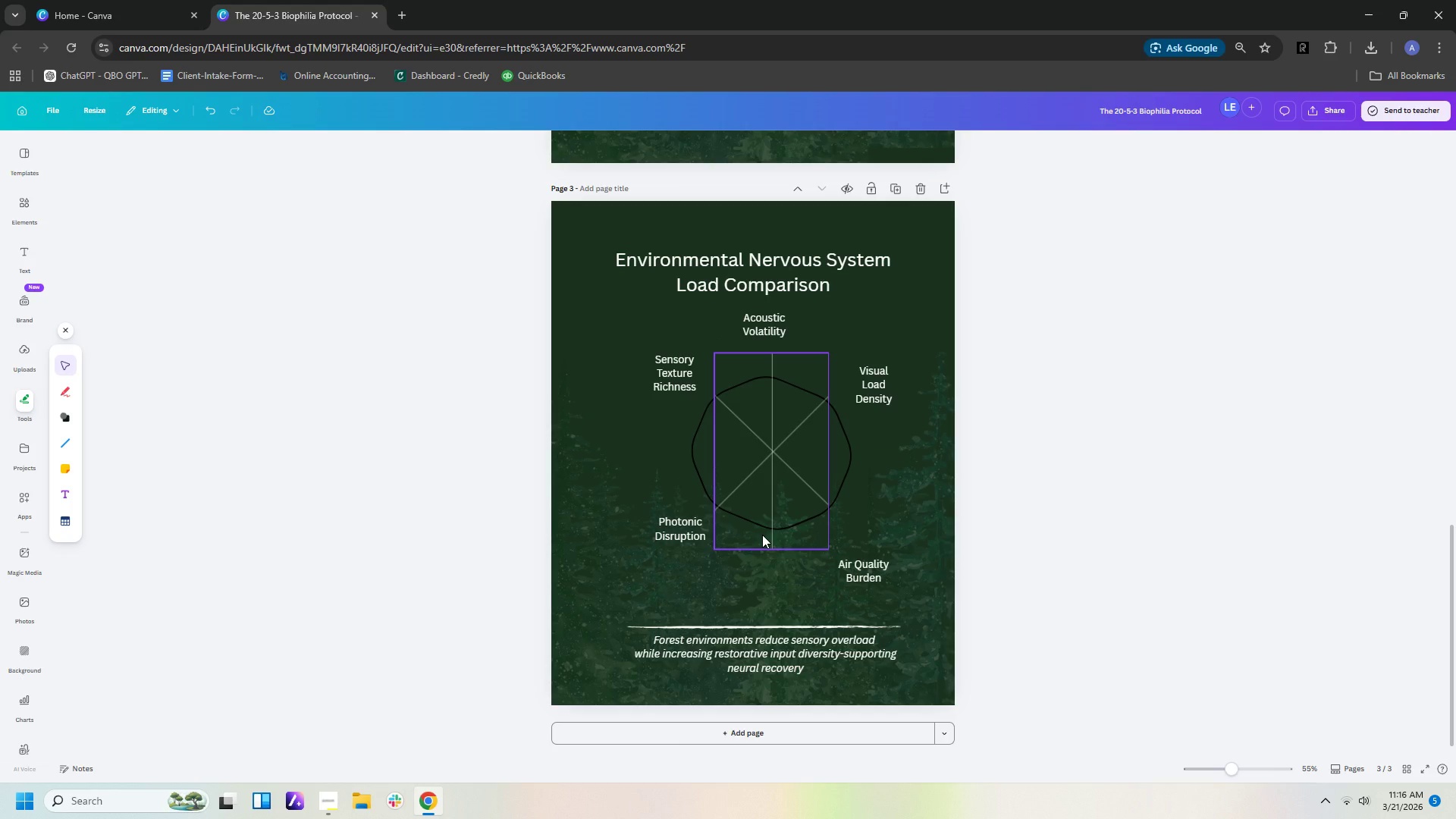 
left_click_drag(start_coordinate=[863, 567], to_coordinate=[863, 572])
 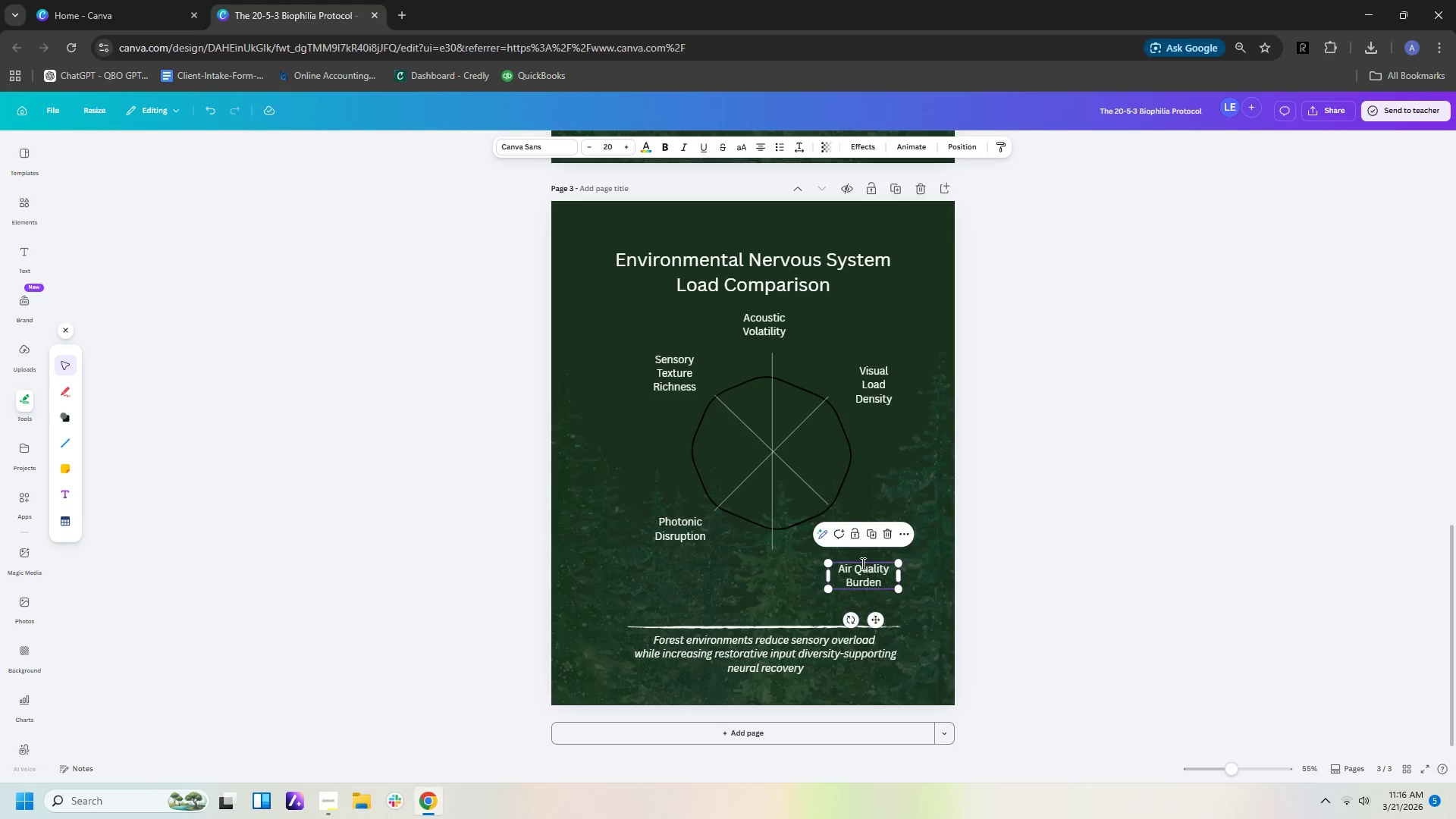 
double_click([861, 563])
 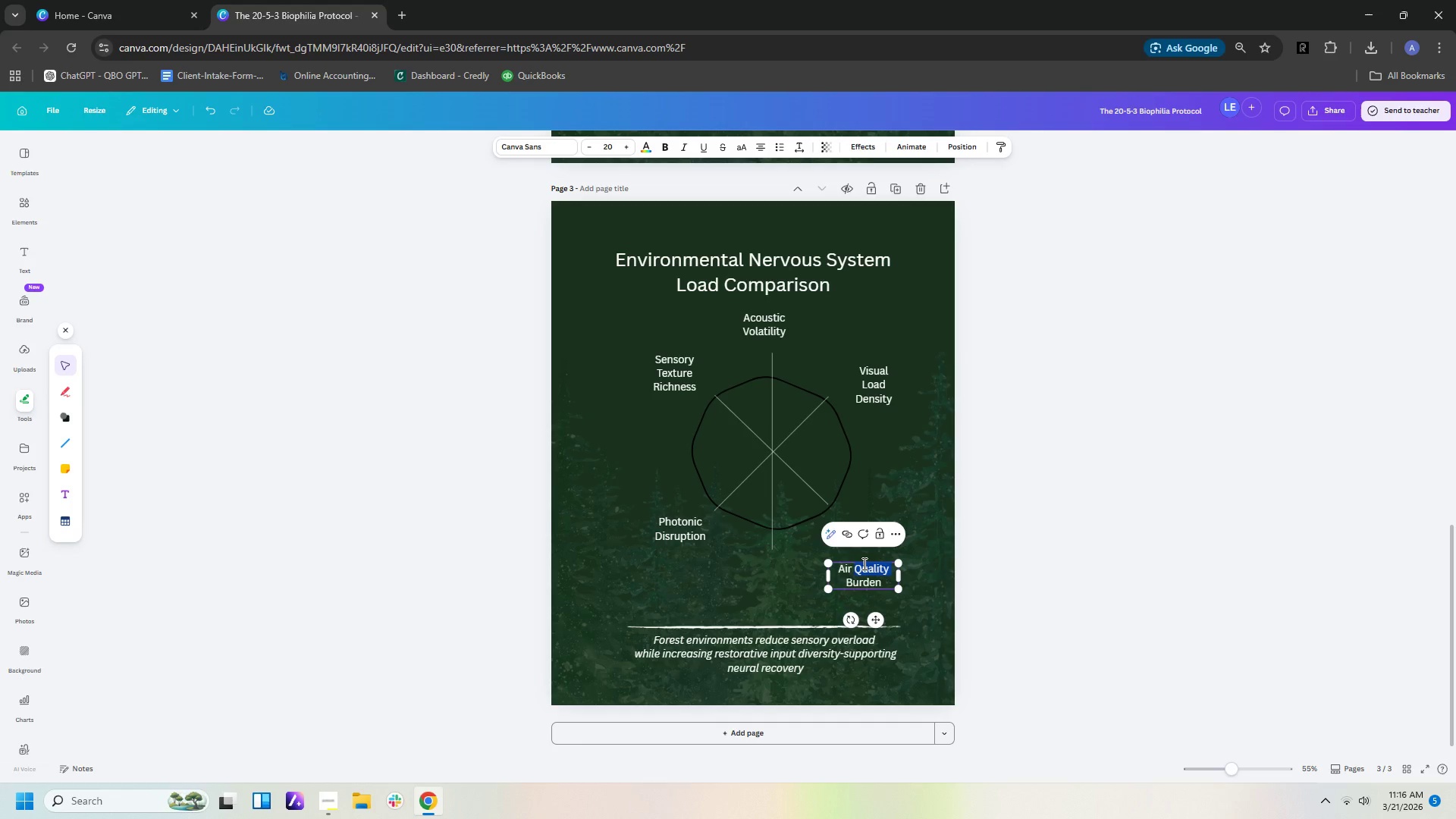 
key(ArrowLeft)
 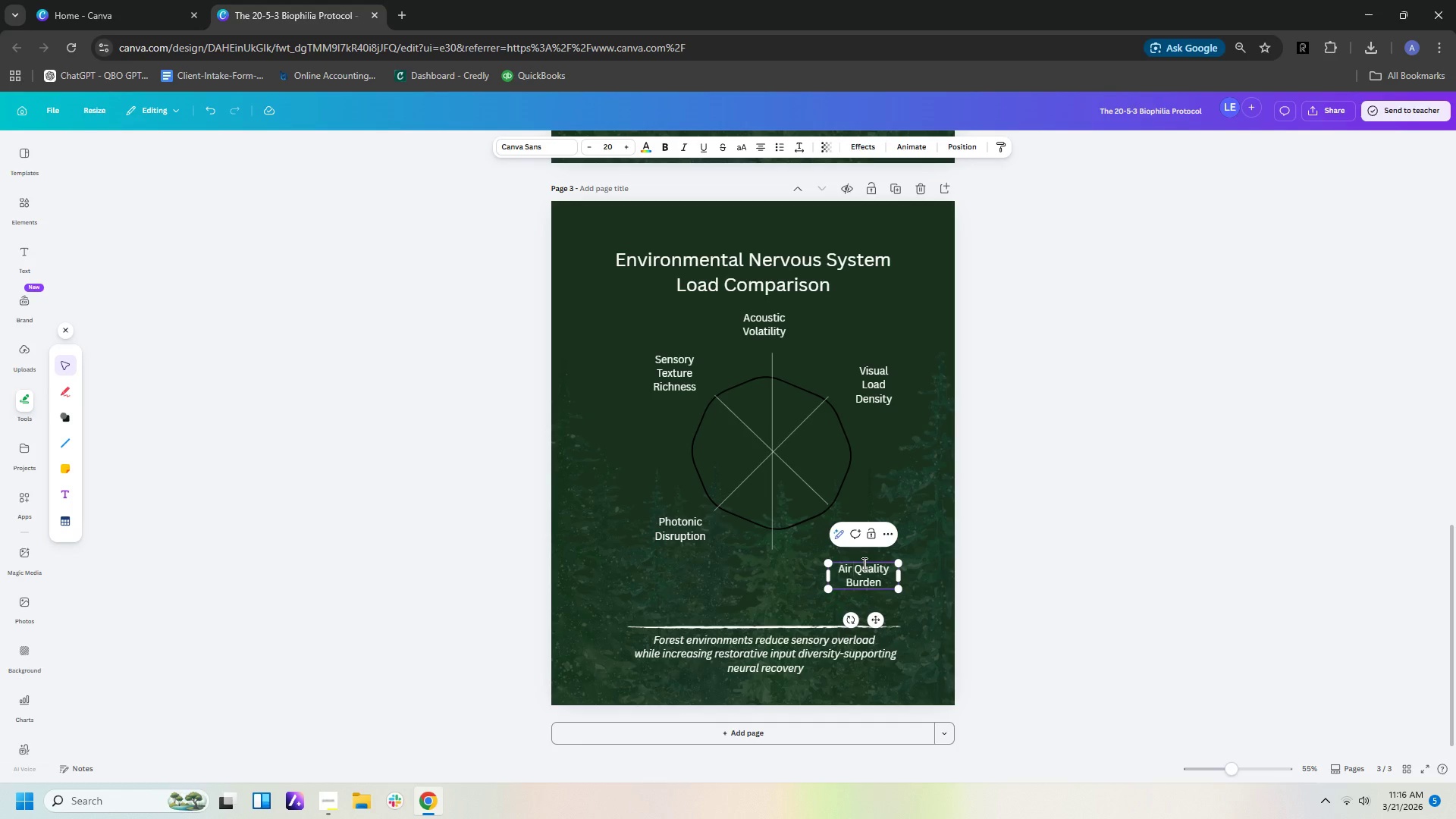 
key(Backspace)
 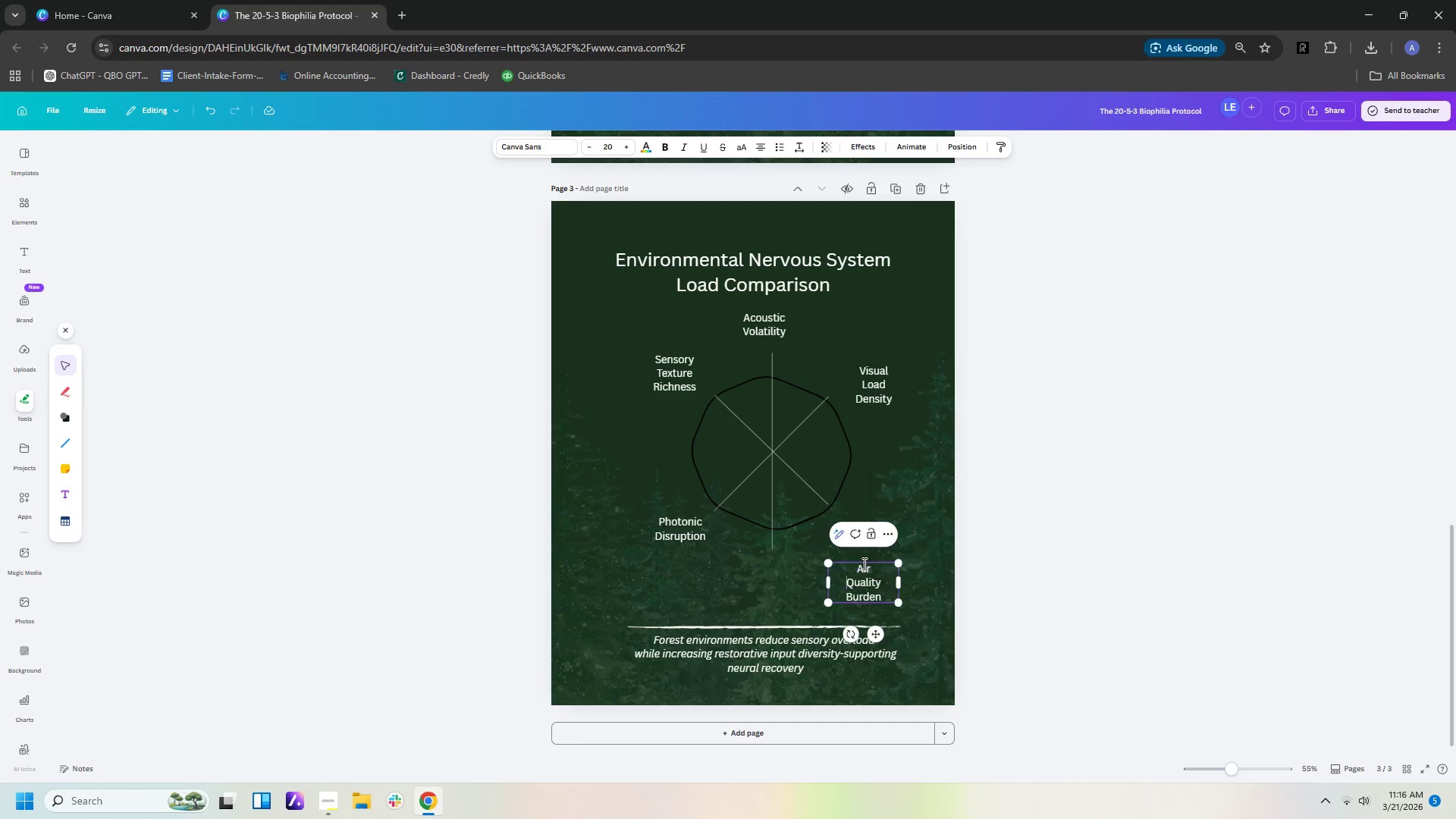 
key(Enter)
 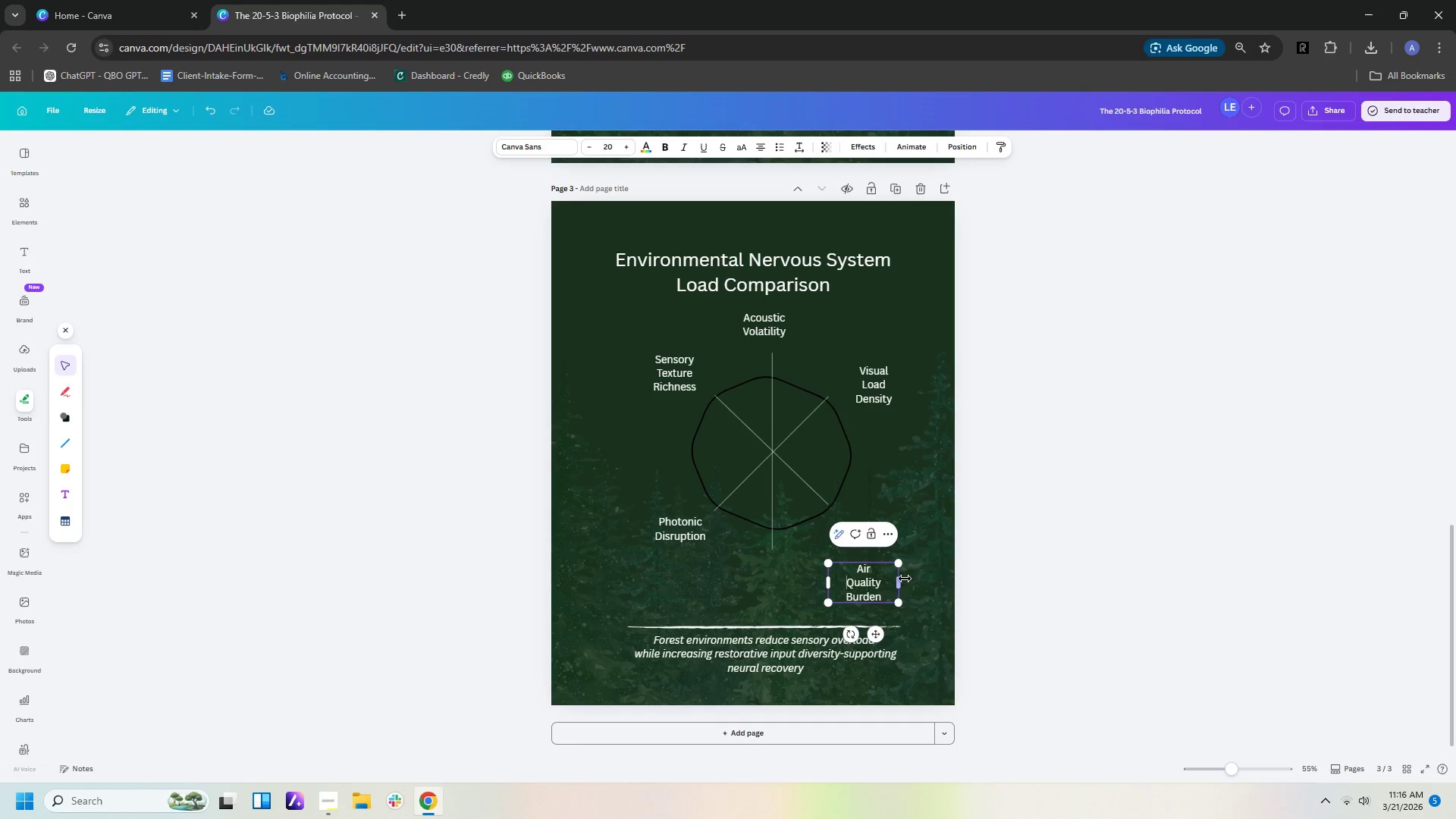 
left_click_drag(start_coordinate=[902, 580], to_coordinate=[880, 578])
 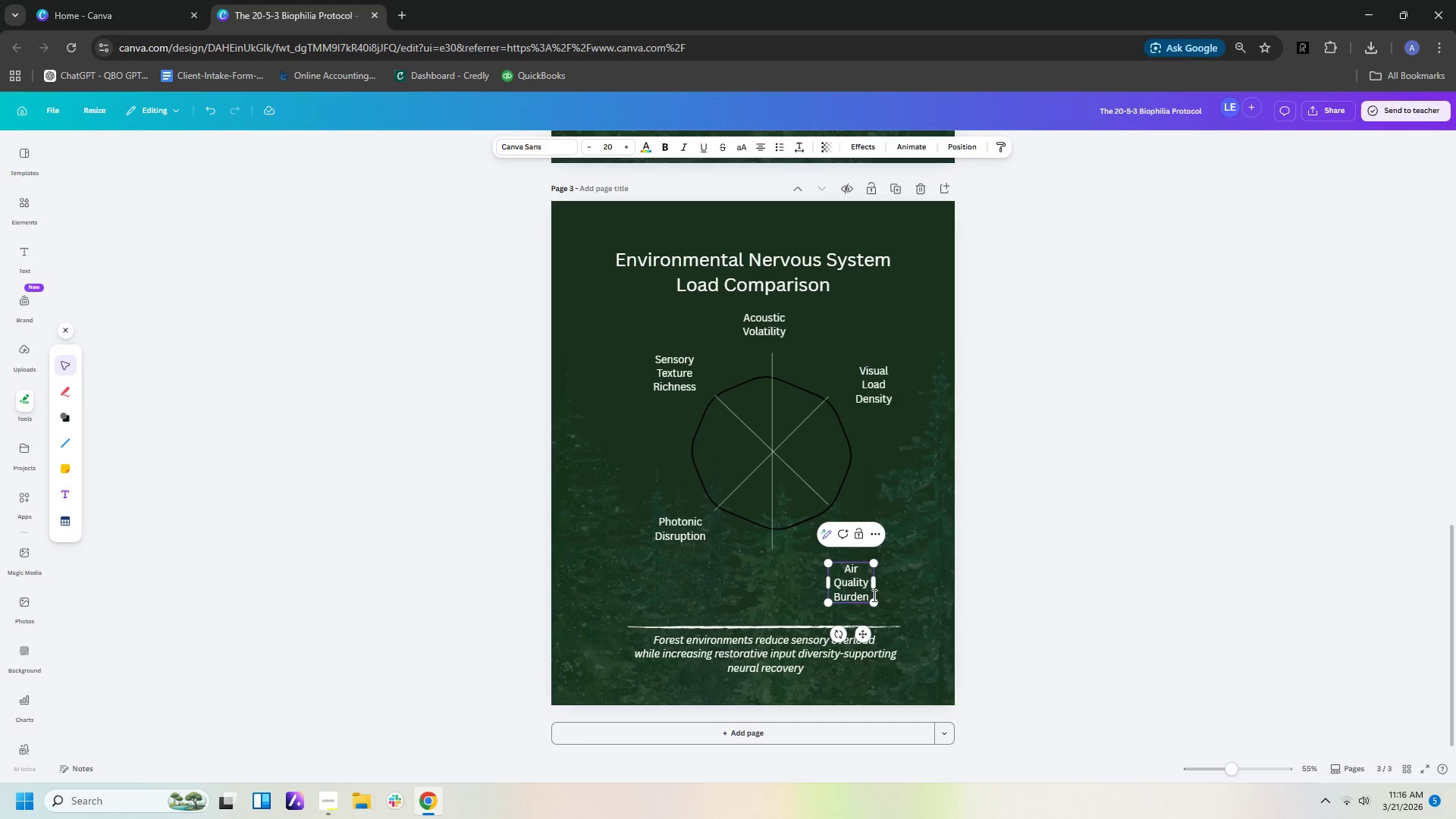 
left_click([935, 576])
 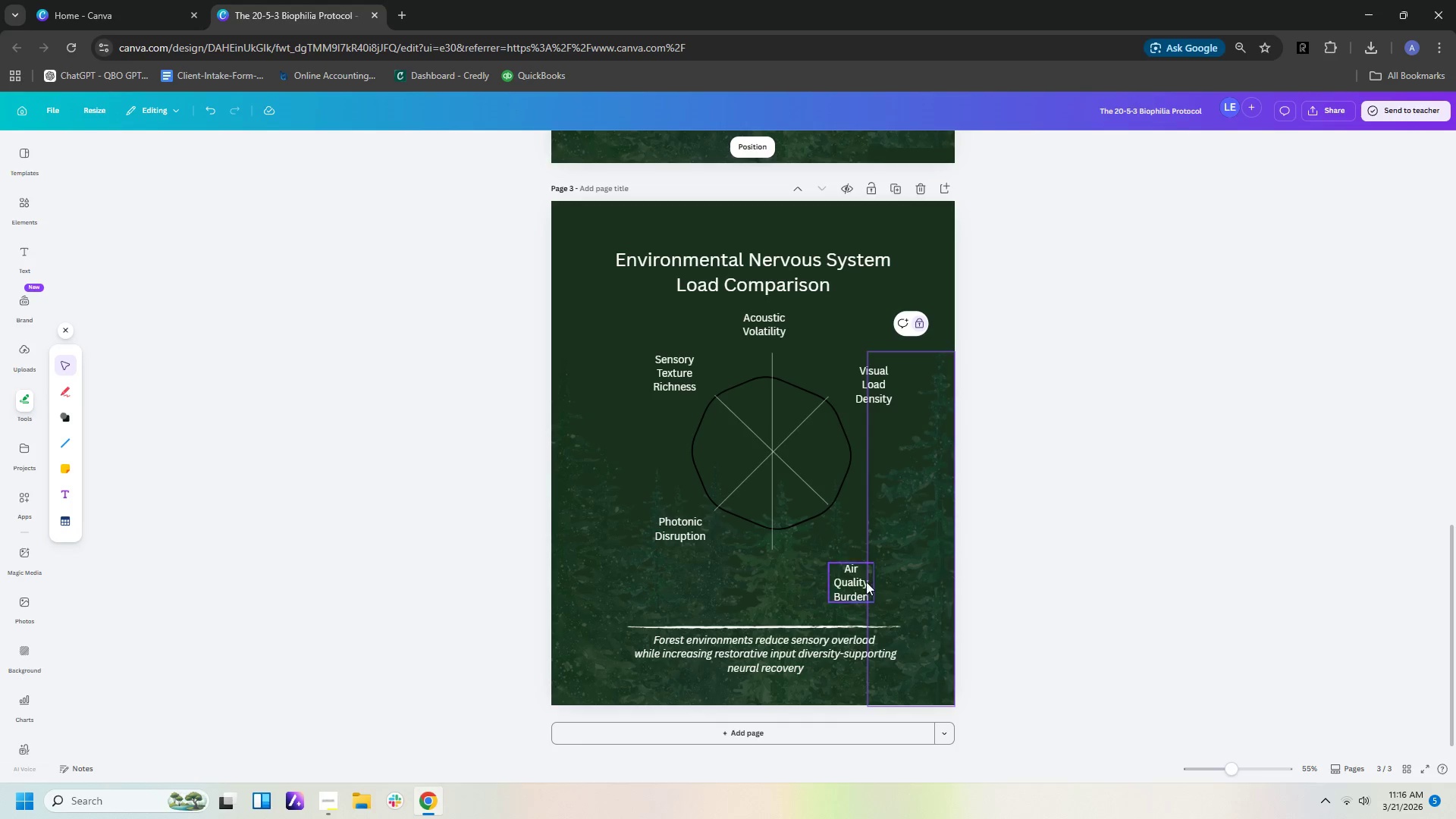 
left_click_drag(start_coordinate=[862, 584], to_coordinate=[877, 530])
 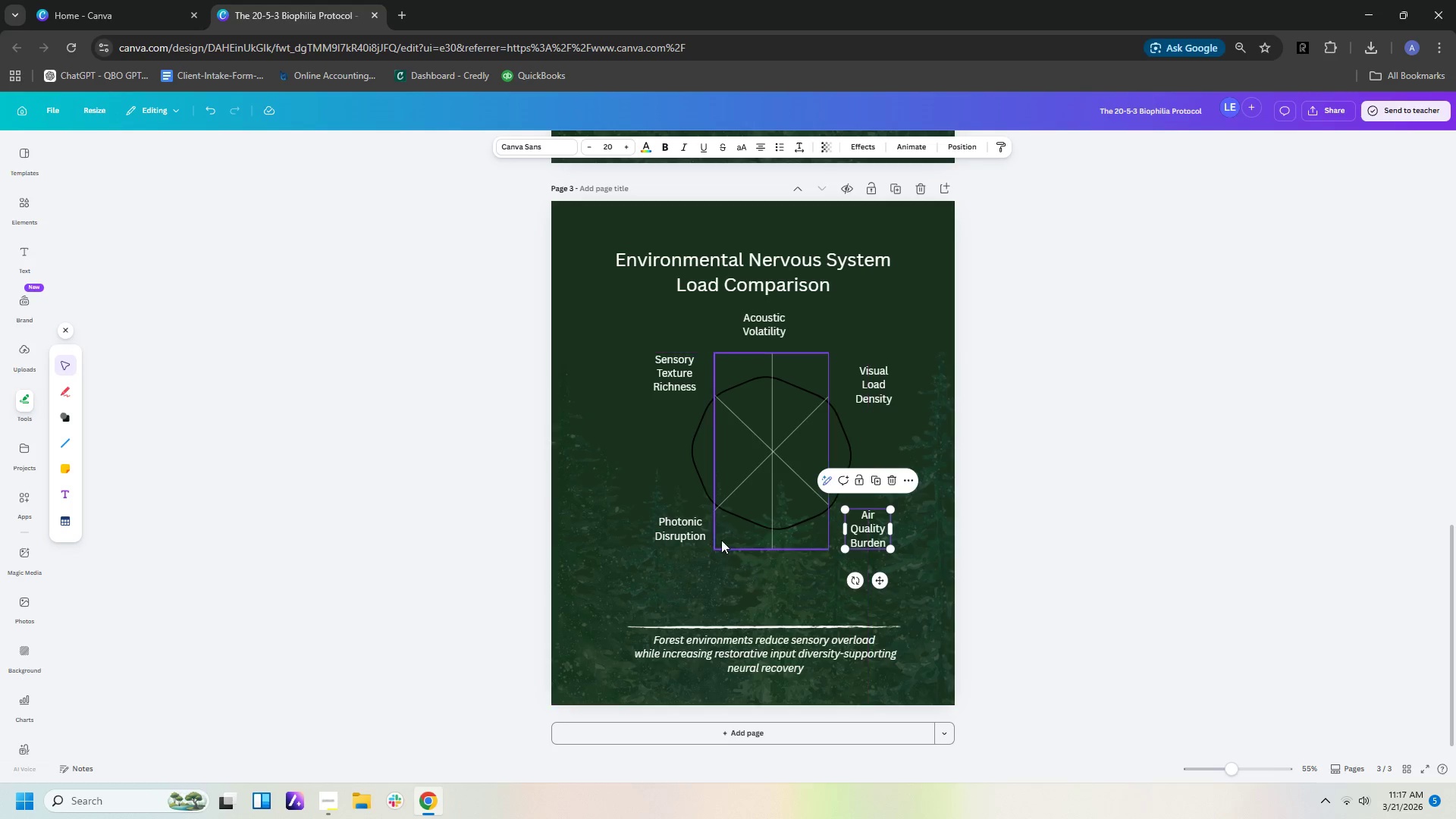 
wait(7.19)
 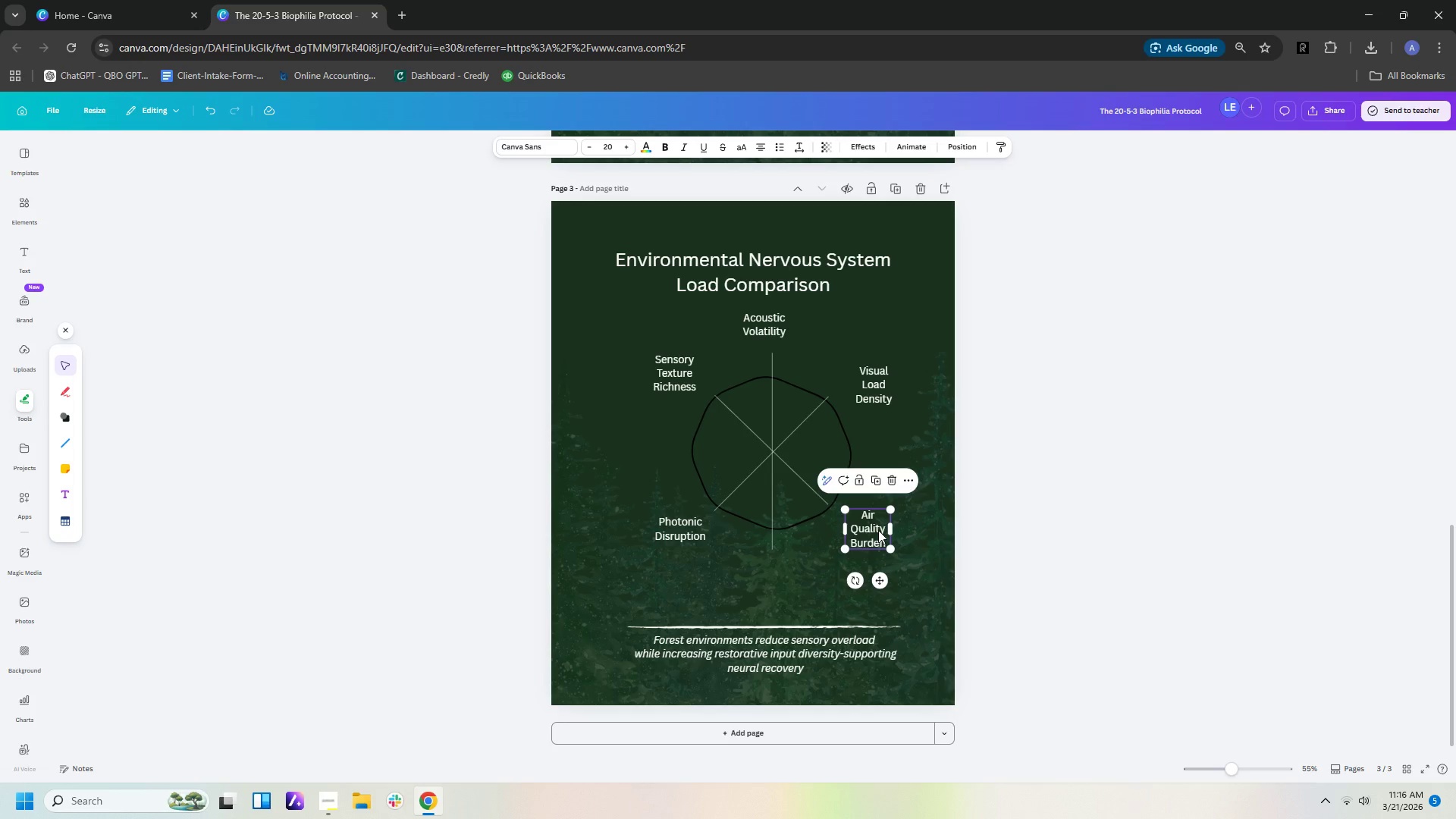 
left_click([700, 483])
 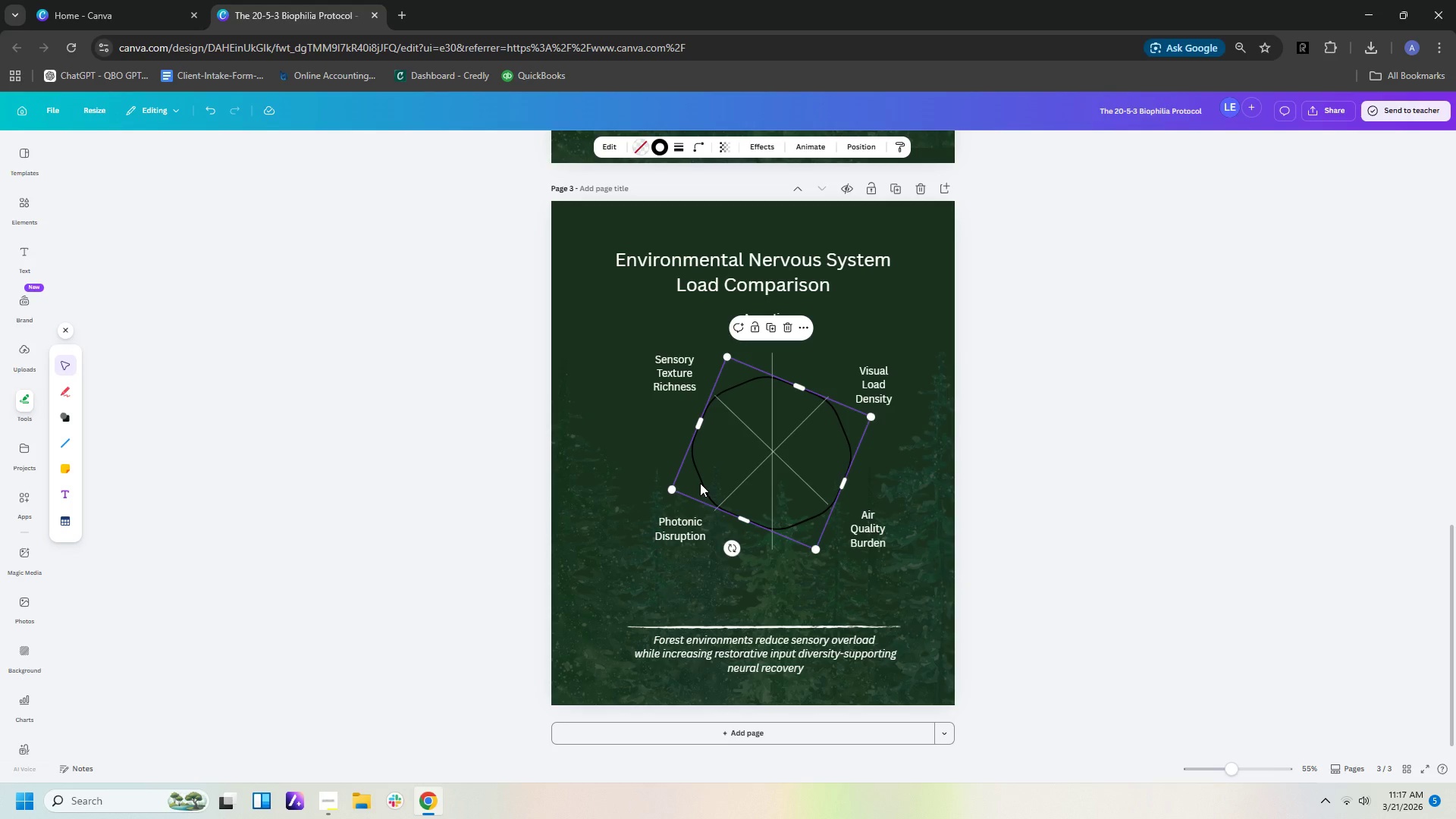 
key(Control+C)
 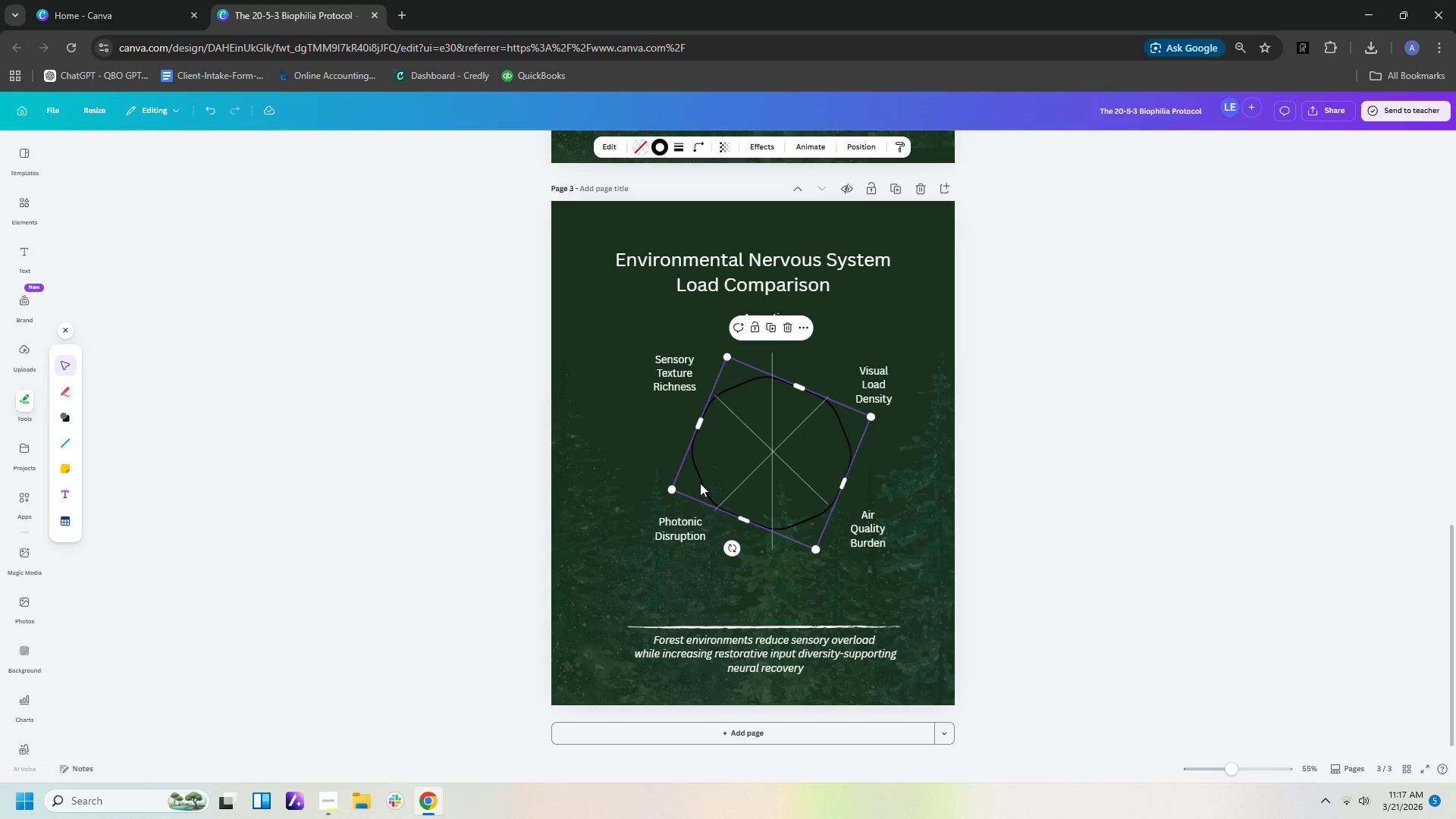 
key(Control+V)
 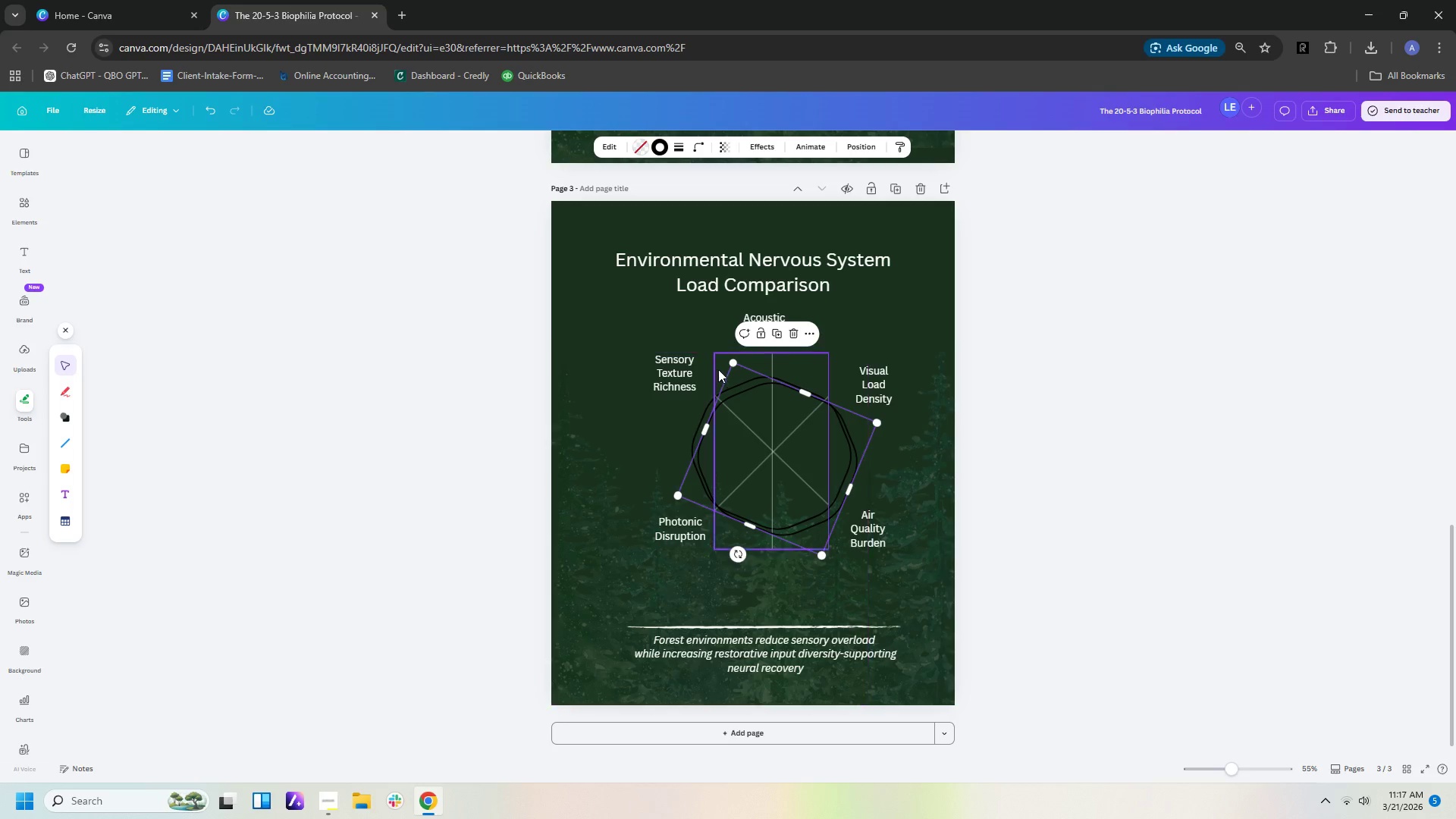 
left_click_drag(start_coordinate=[733, 360], to_coordinate=[740, 384])
 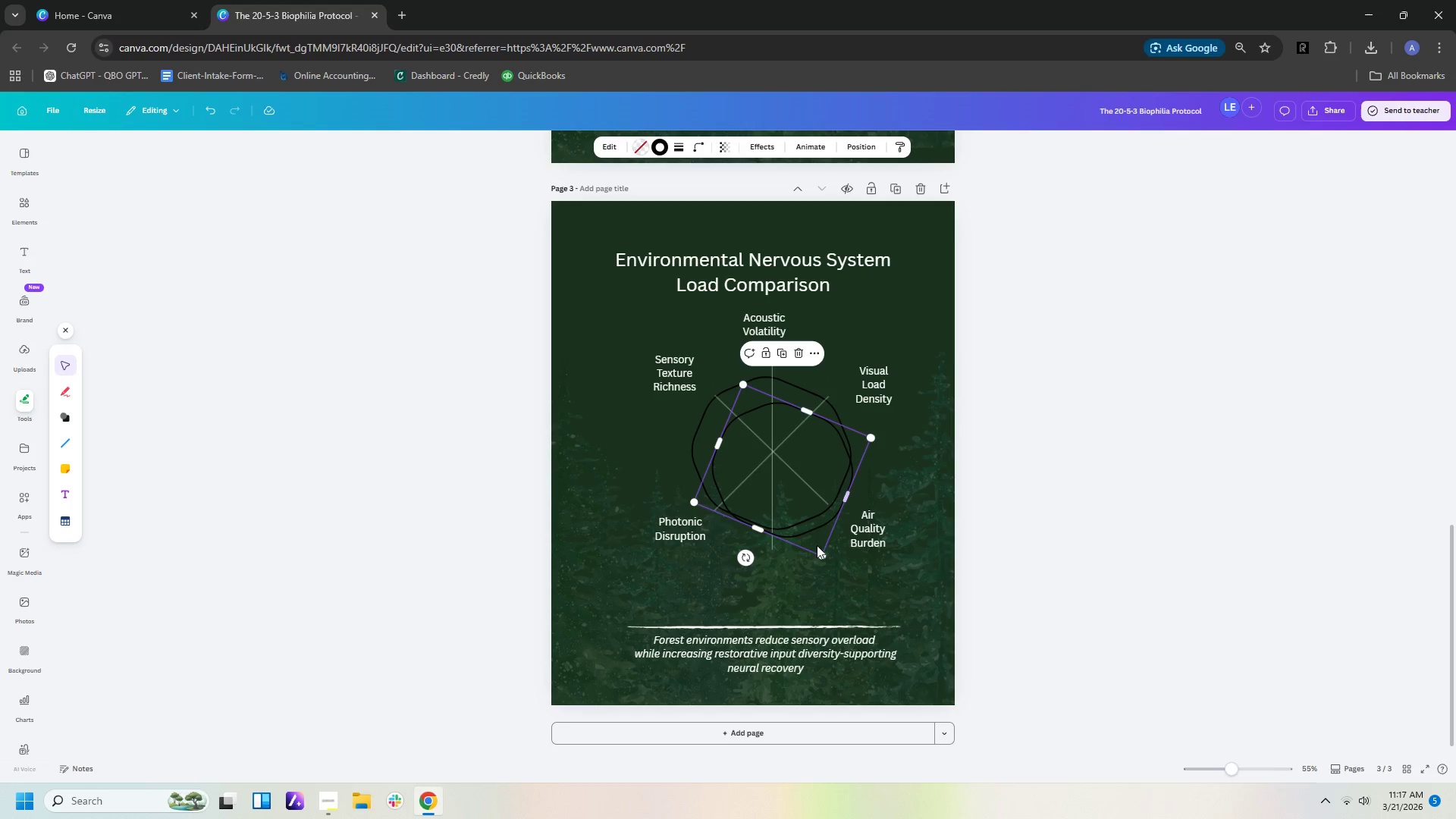 
left_click_drag(start_coordinate=[824, 554], to_coordinate=[809, 520])
 